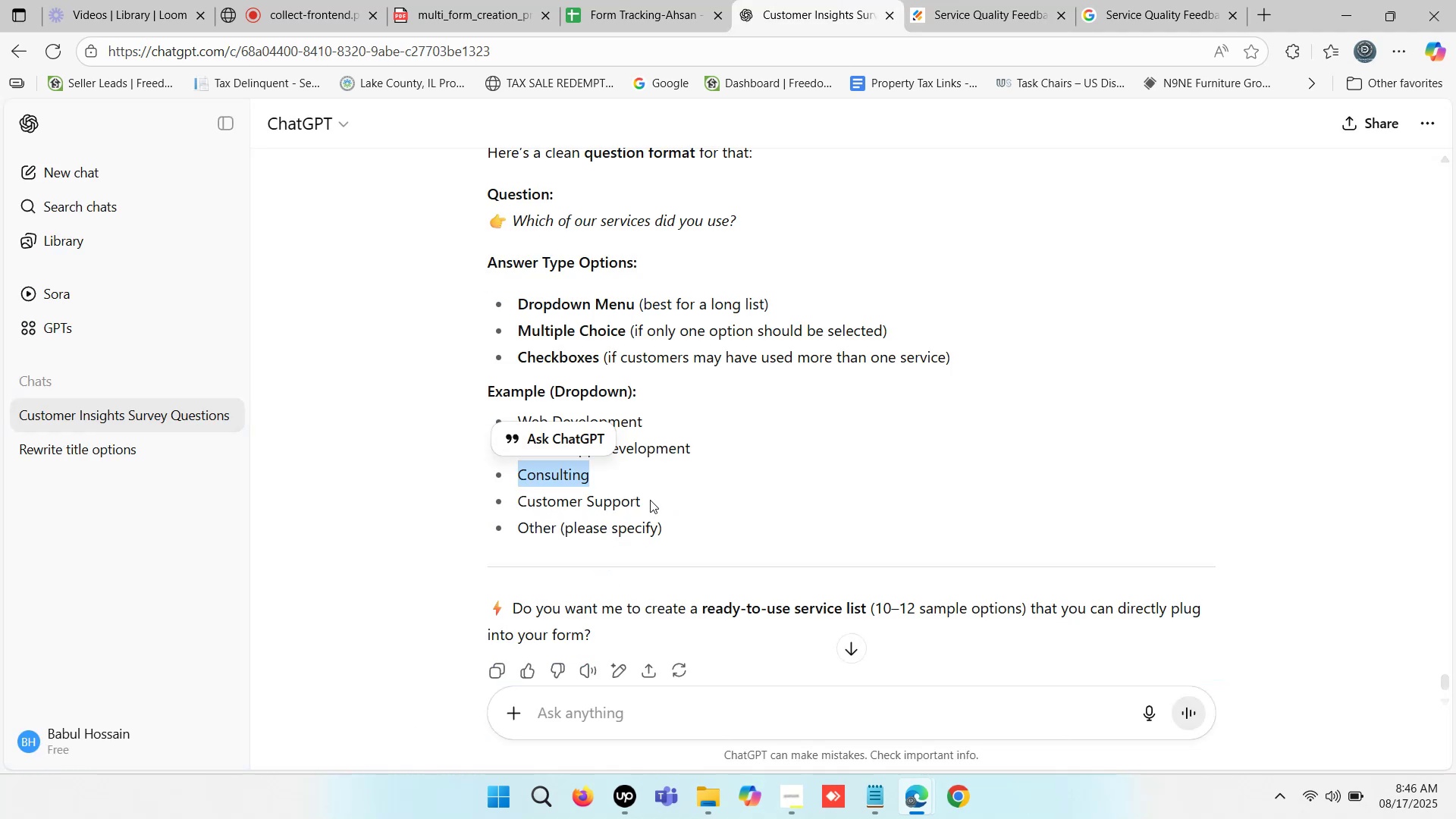 
wait(8.66)
 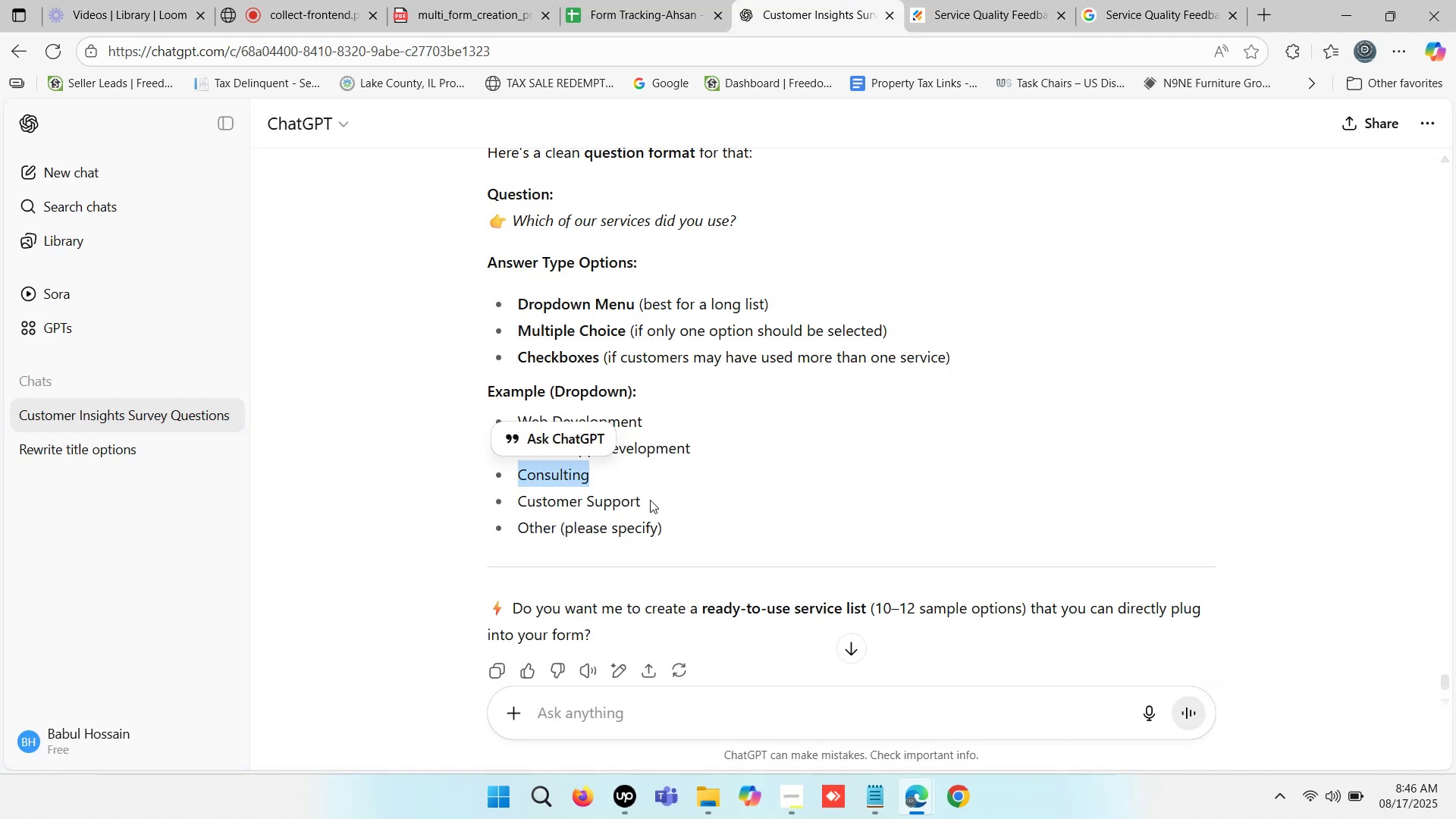 
double_click([563, 497])
 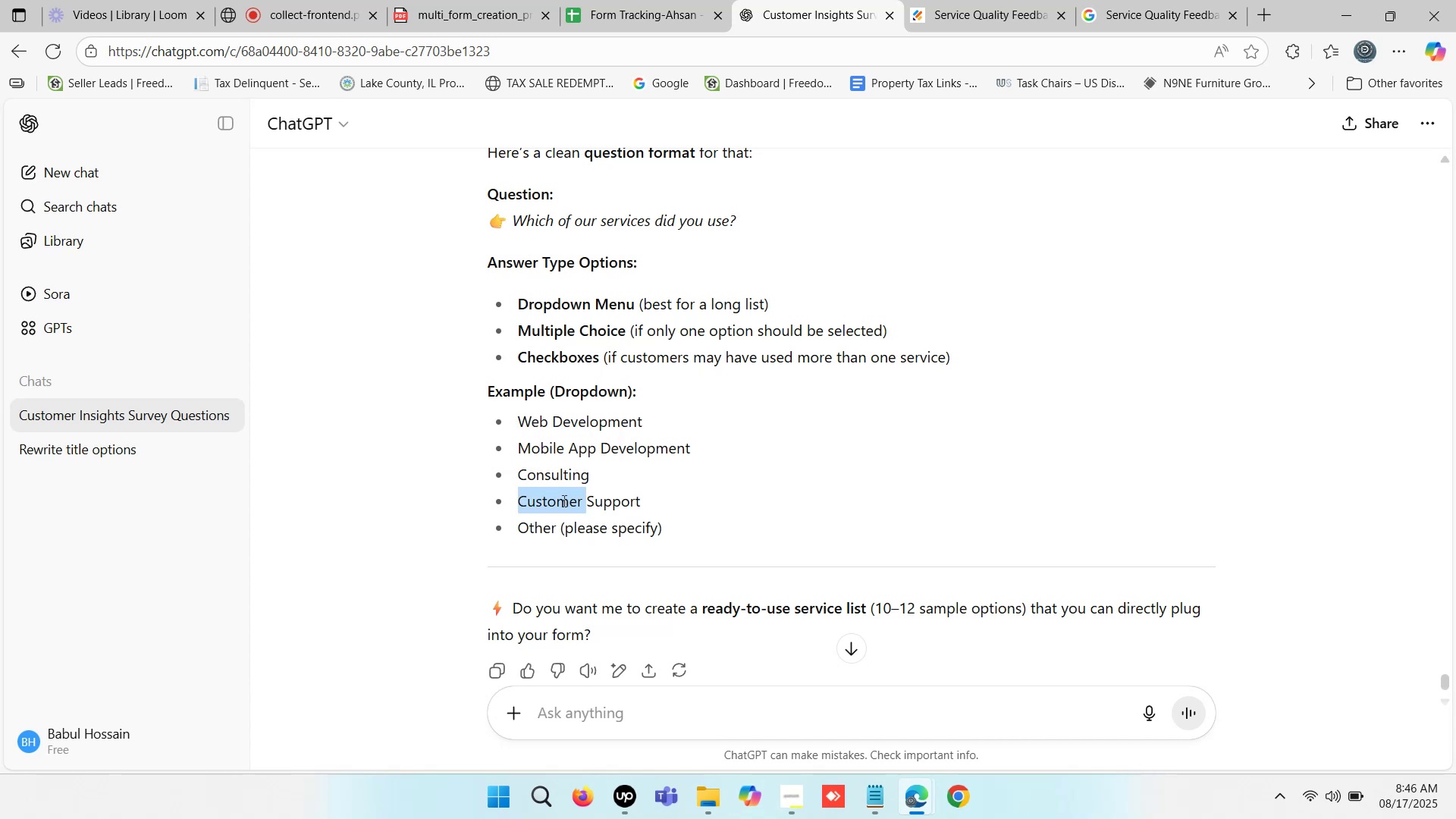 
triple_click([563, 500])
 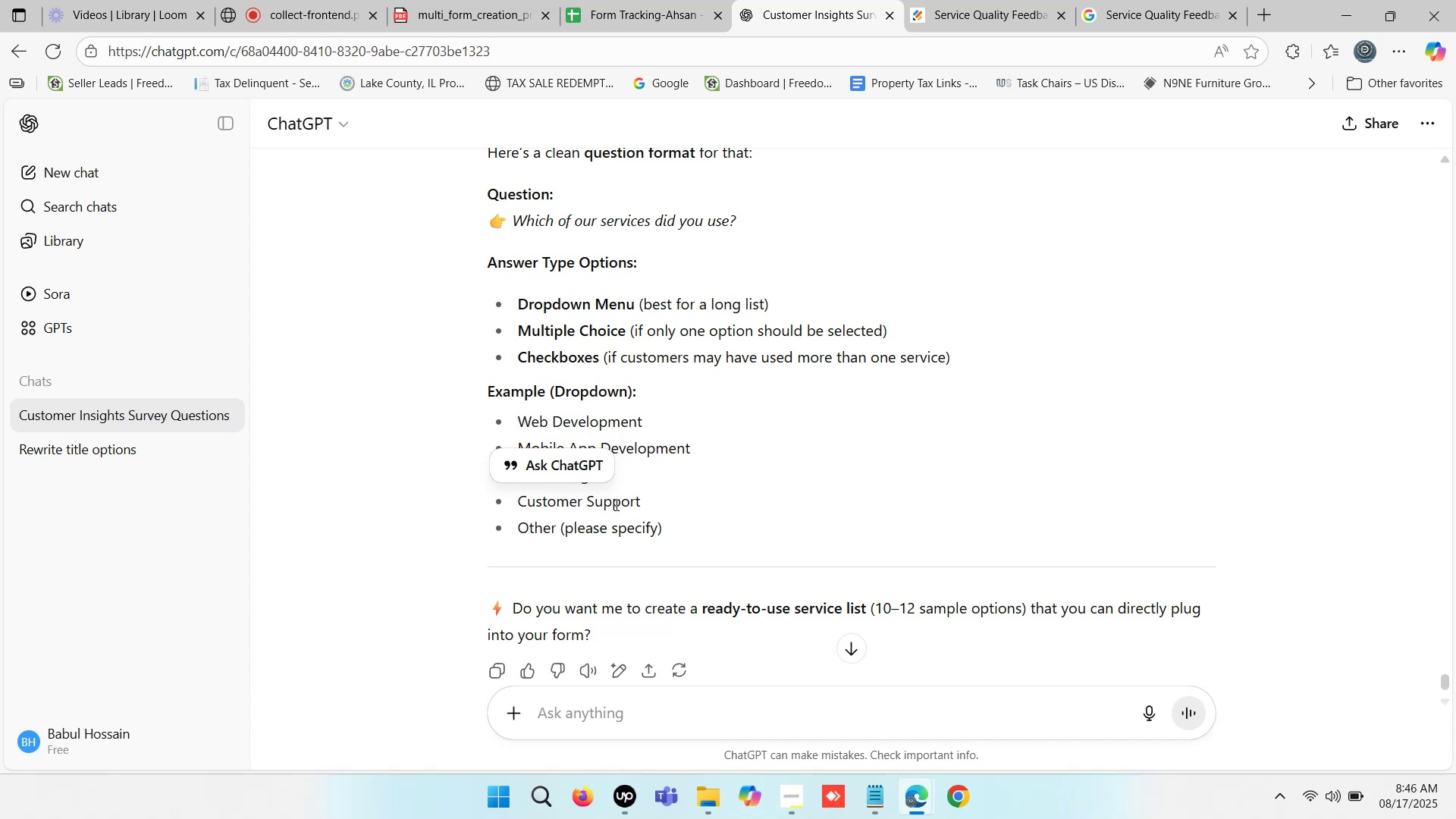 
double_click([615, 504])
 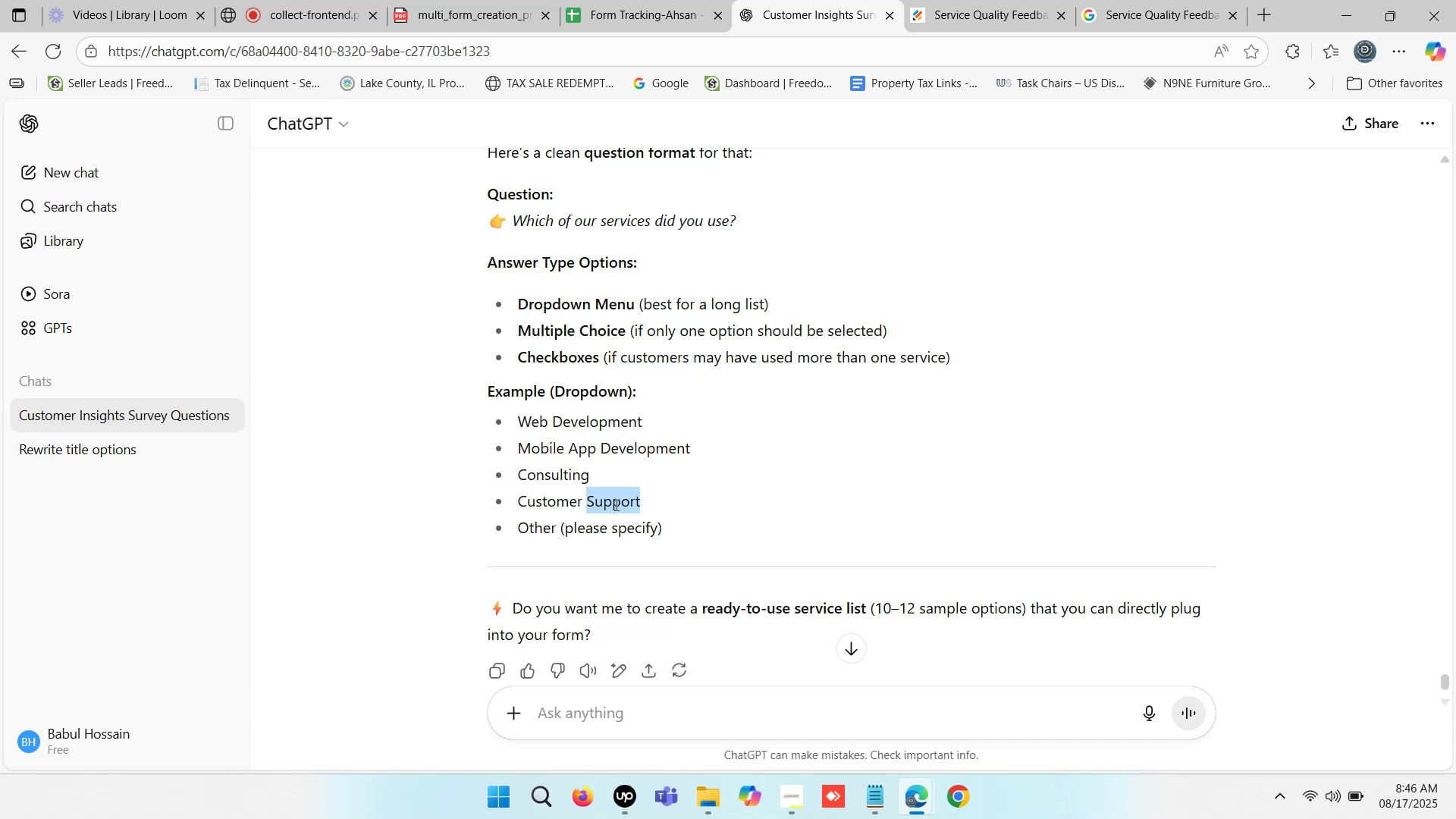 
triple_click([615, 504])
 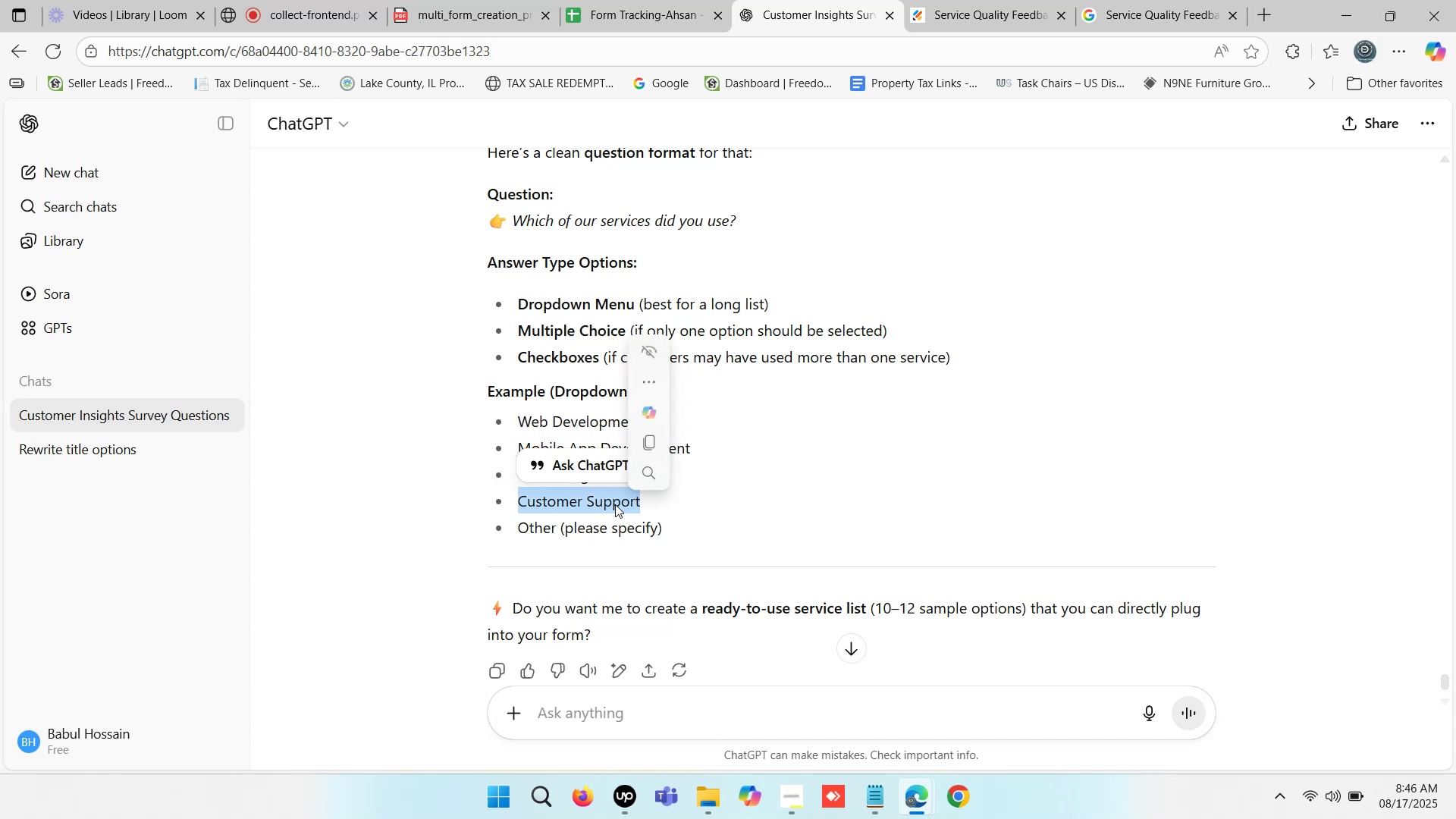 
left_click([615, 504])
 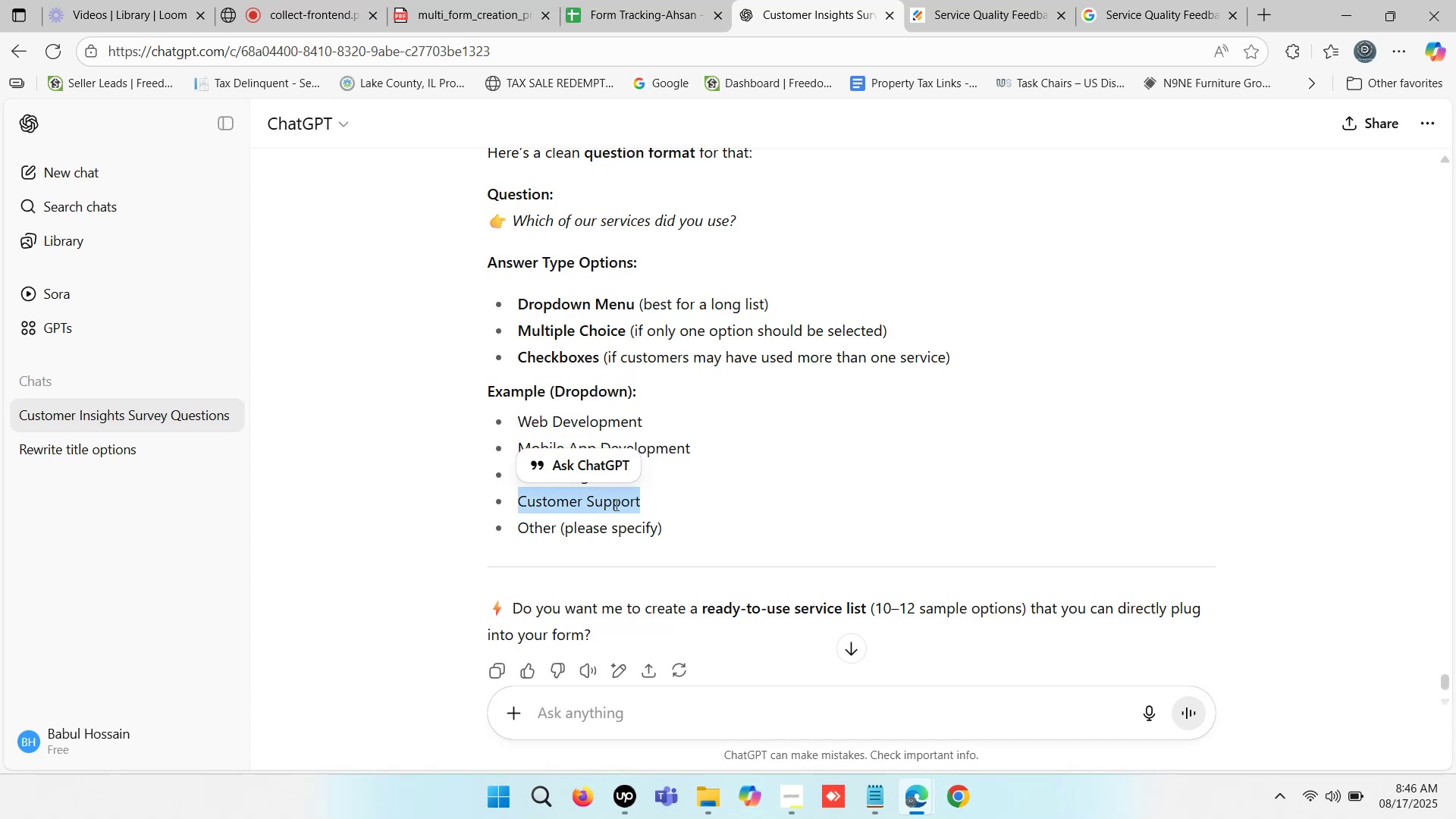 
key(Control+C)
 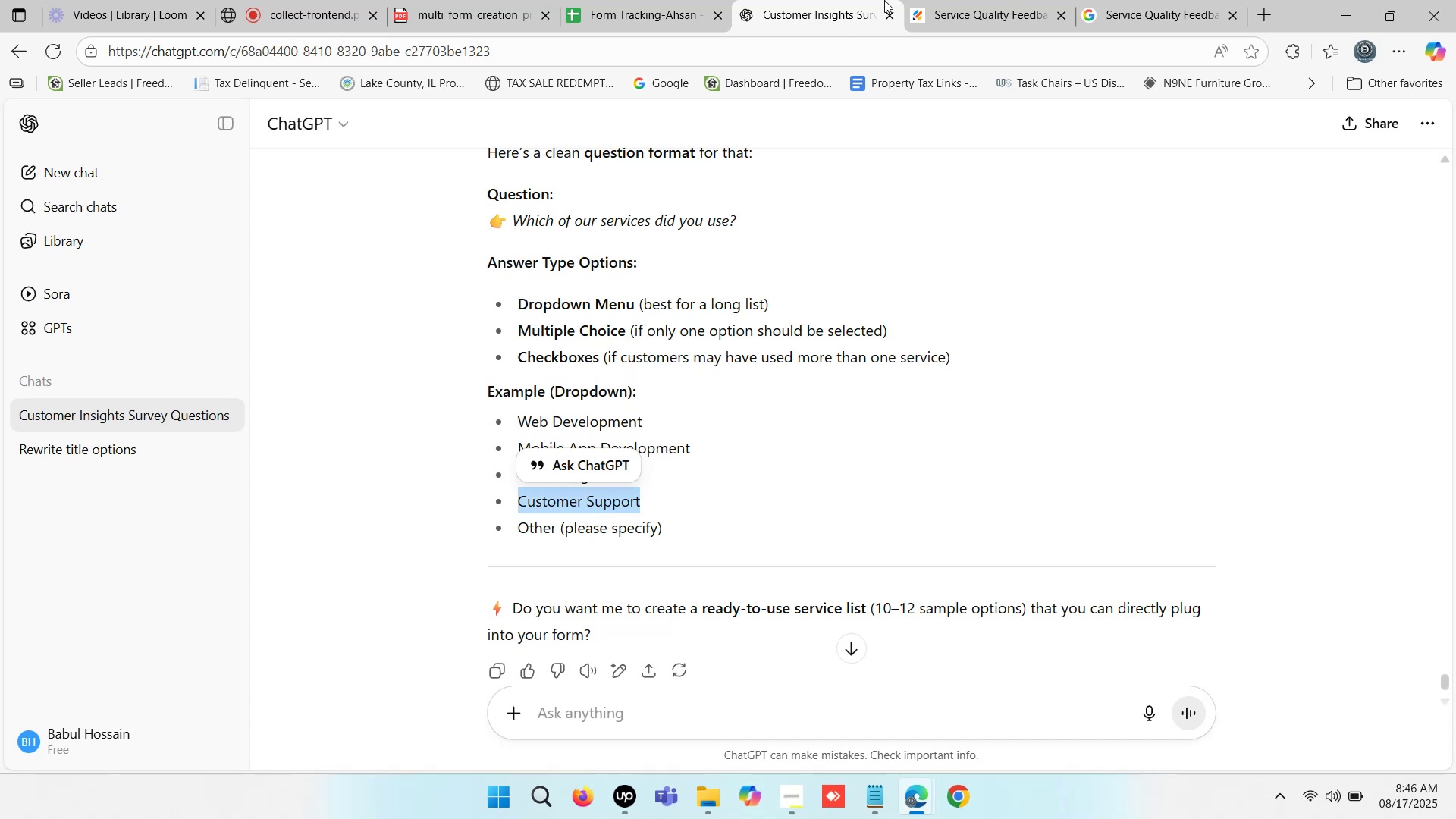 
left_click([908, 0])
 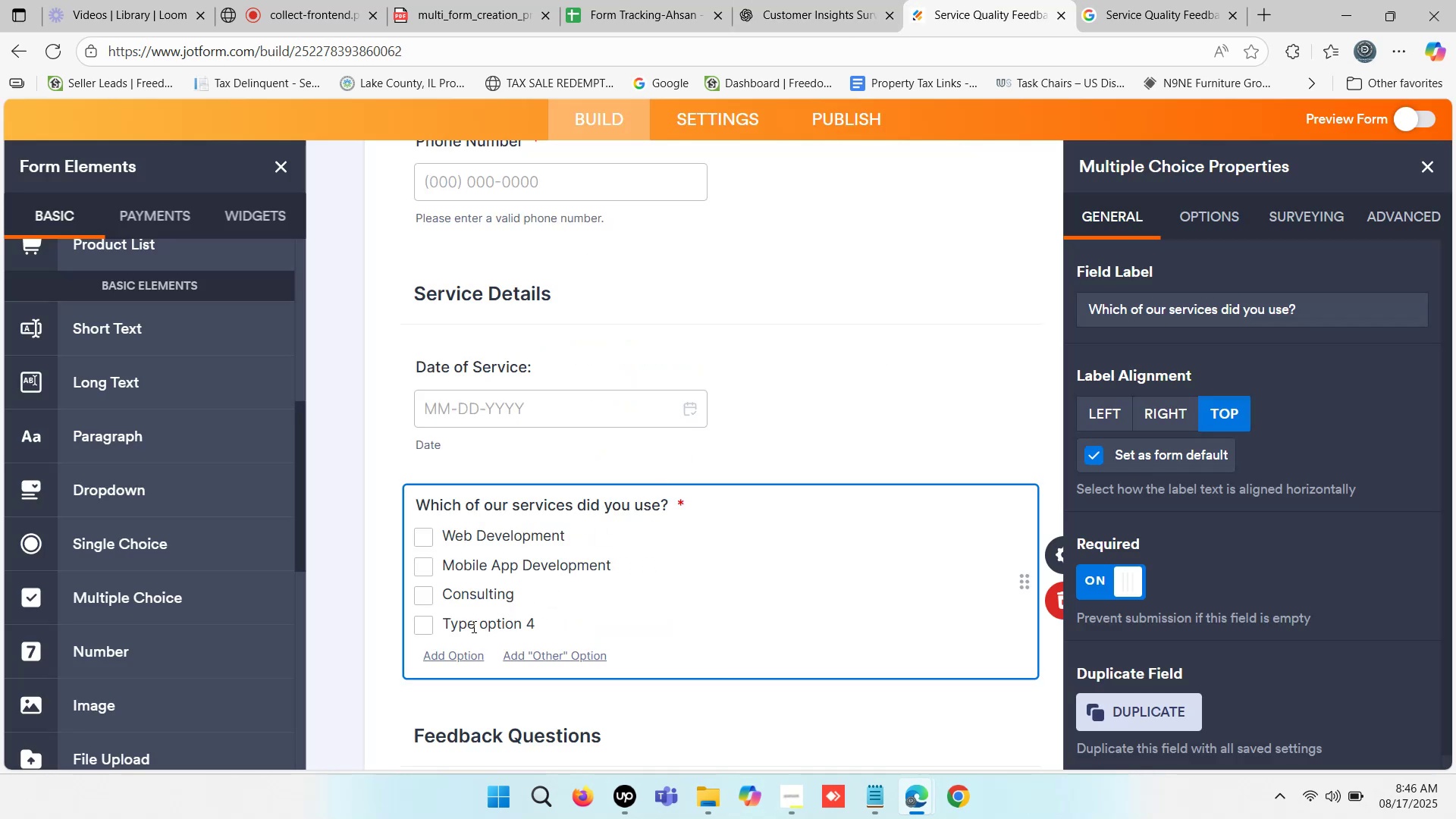 
left_click([469, 625])
 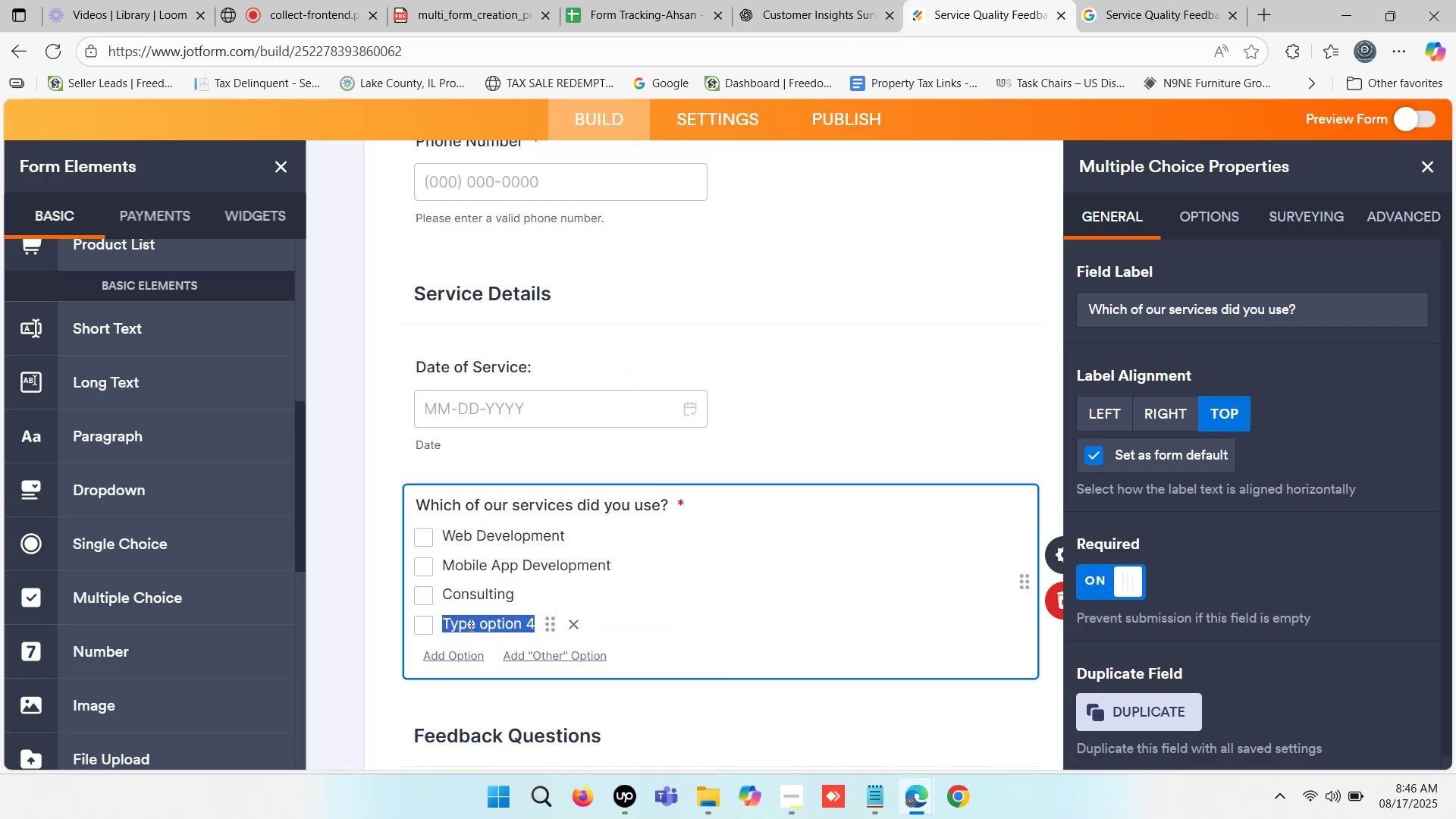 
left_click([469, 625])
 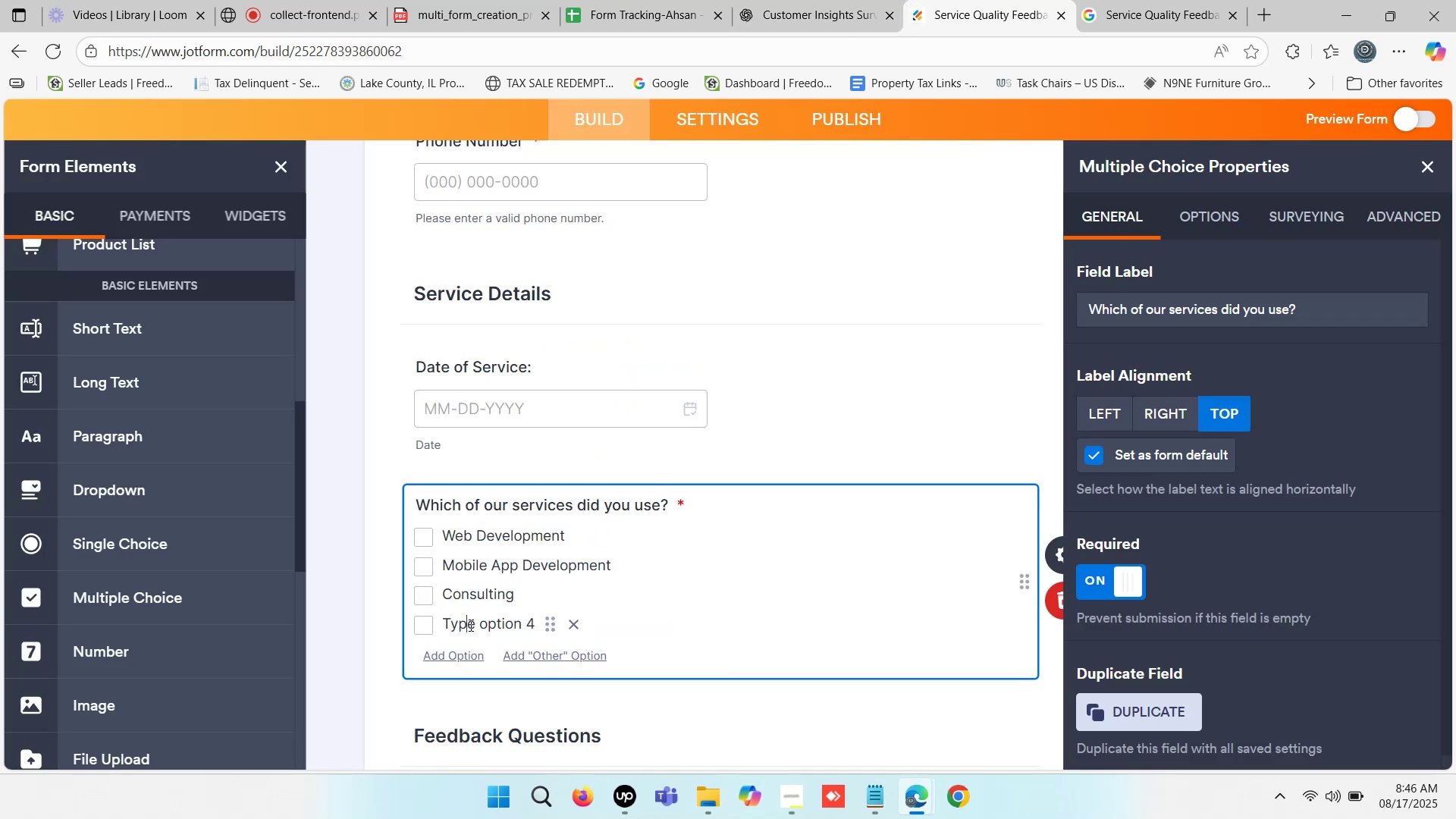 
key(Control+V)
 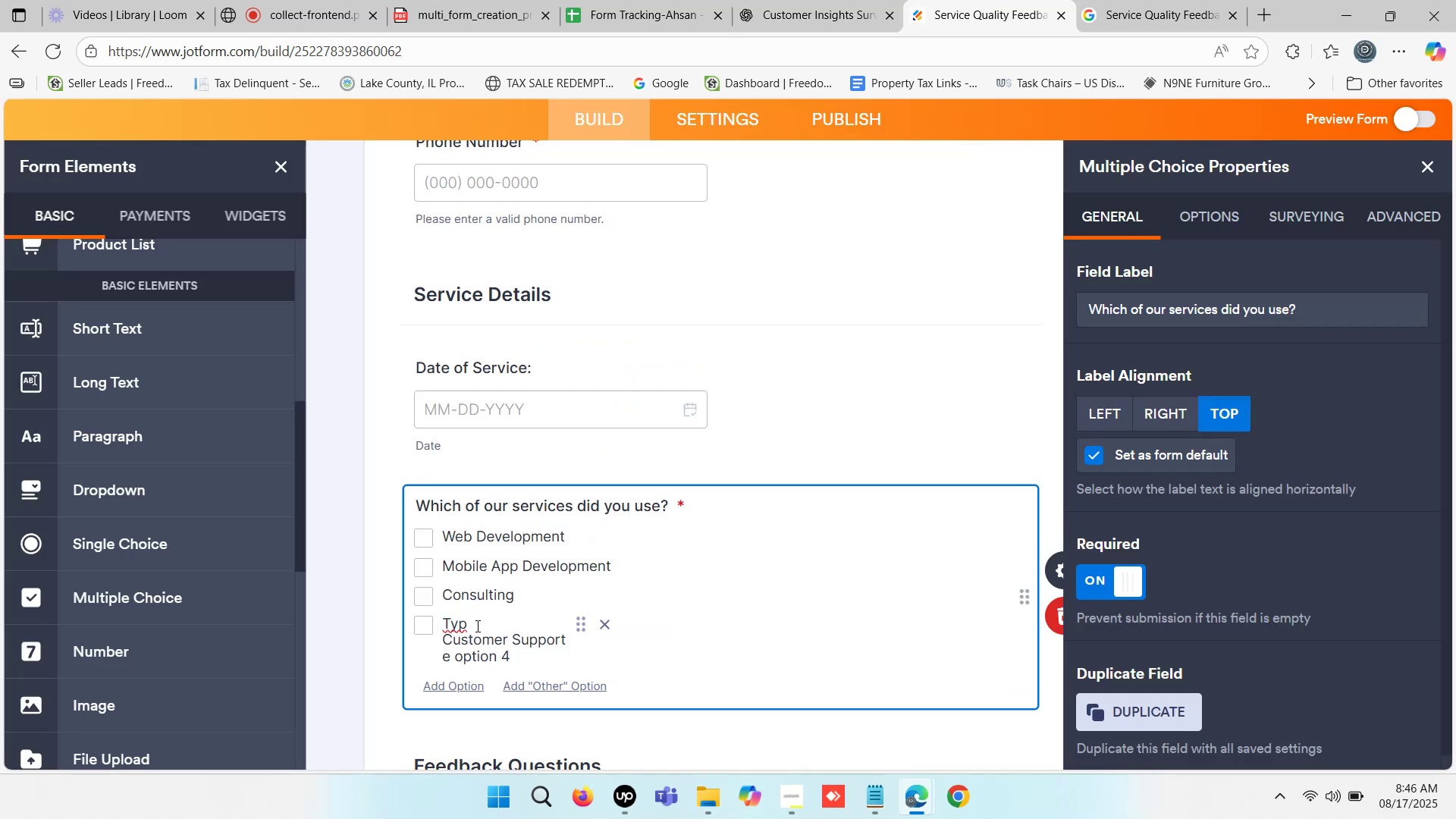 
key(Control+Z)
 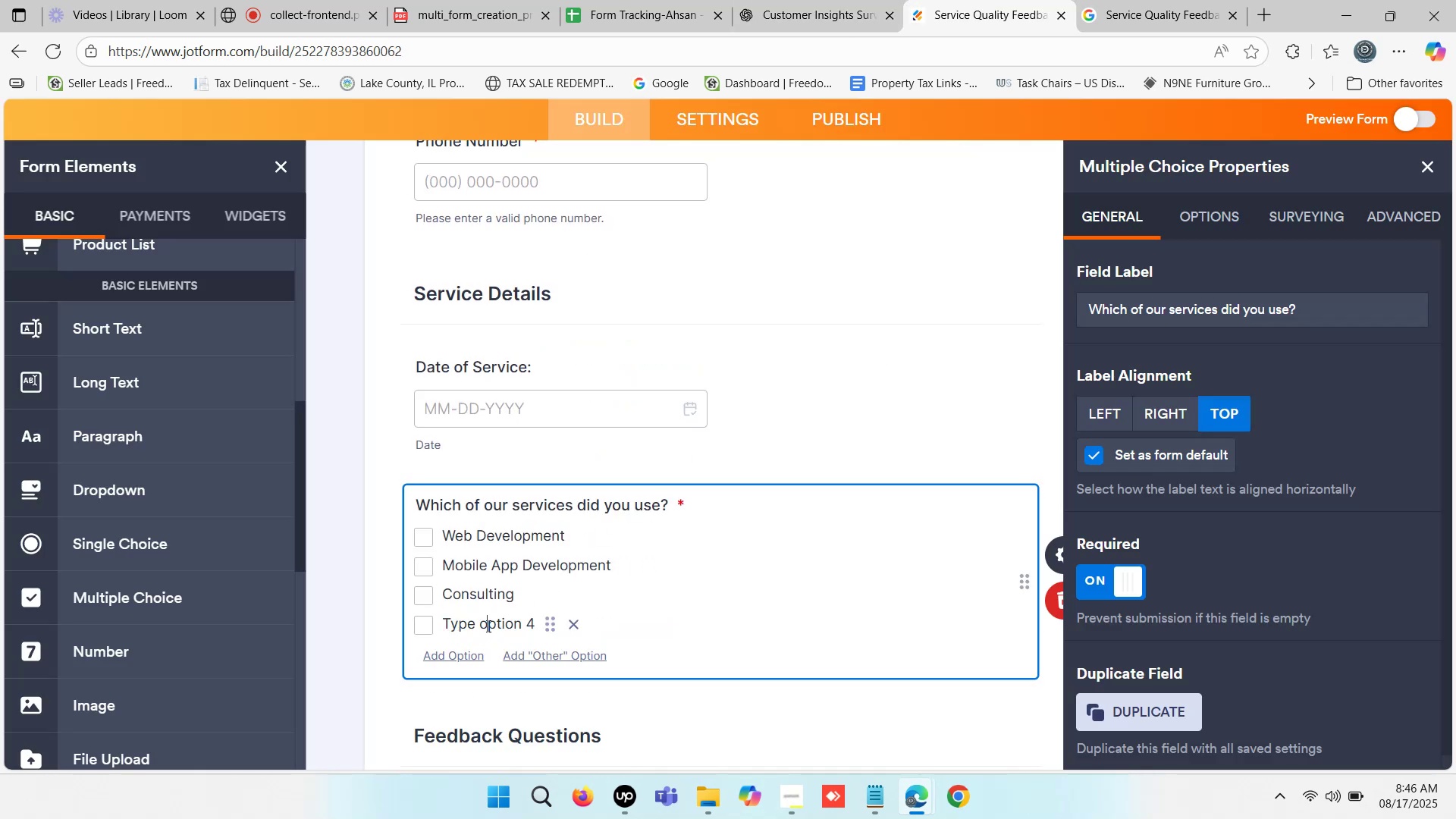 
double_click([487, 626])
 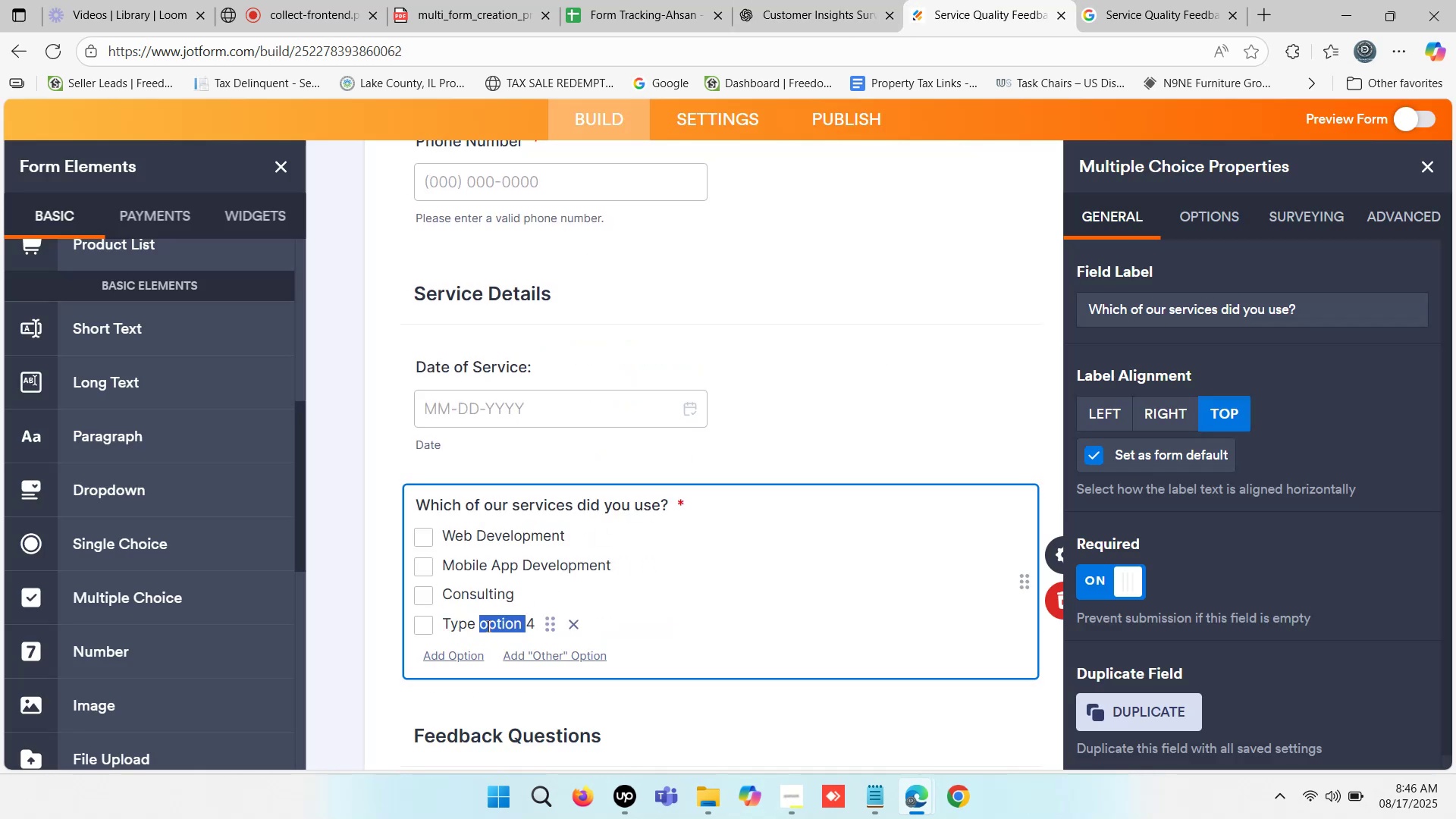 
hold_key(key=ControlLeft, duration=0.45)
 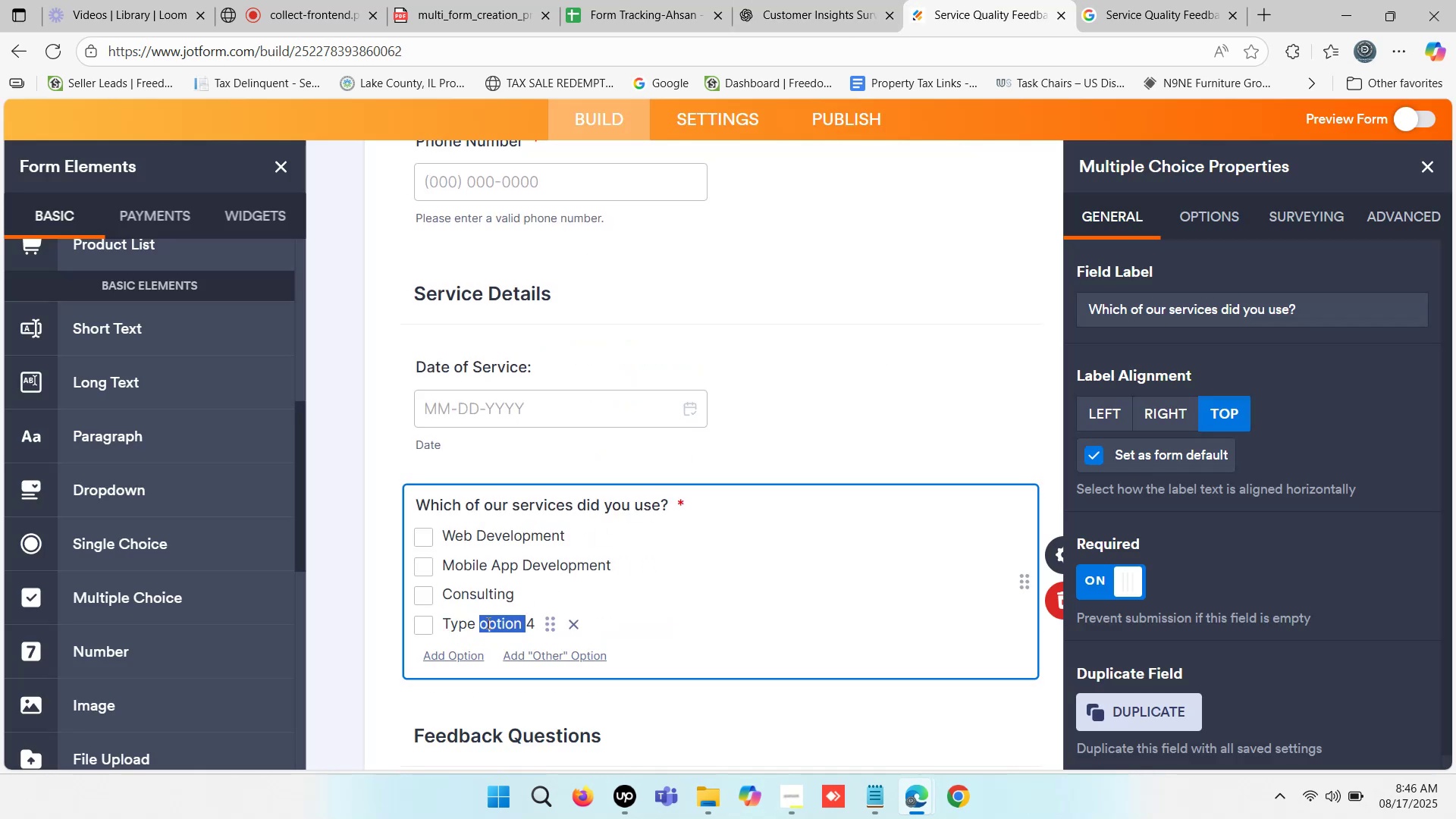 
double_click([487, 623])
 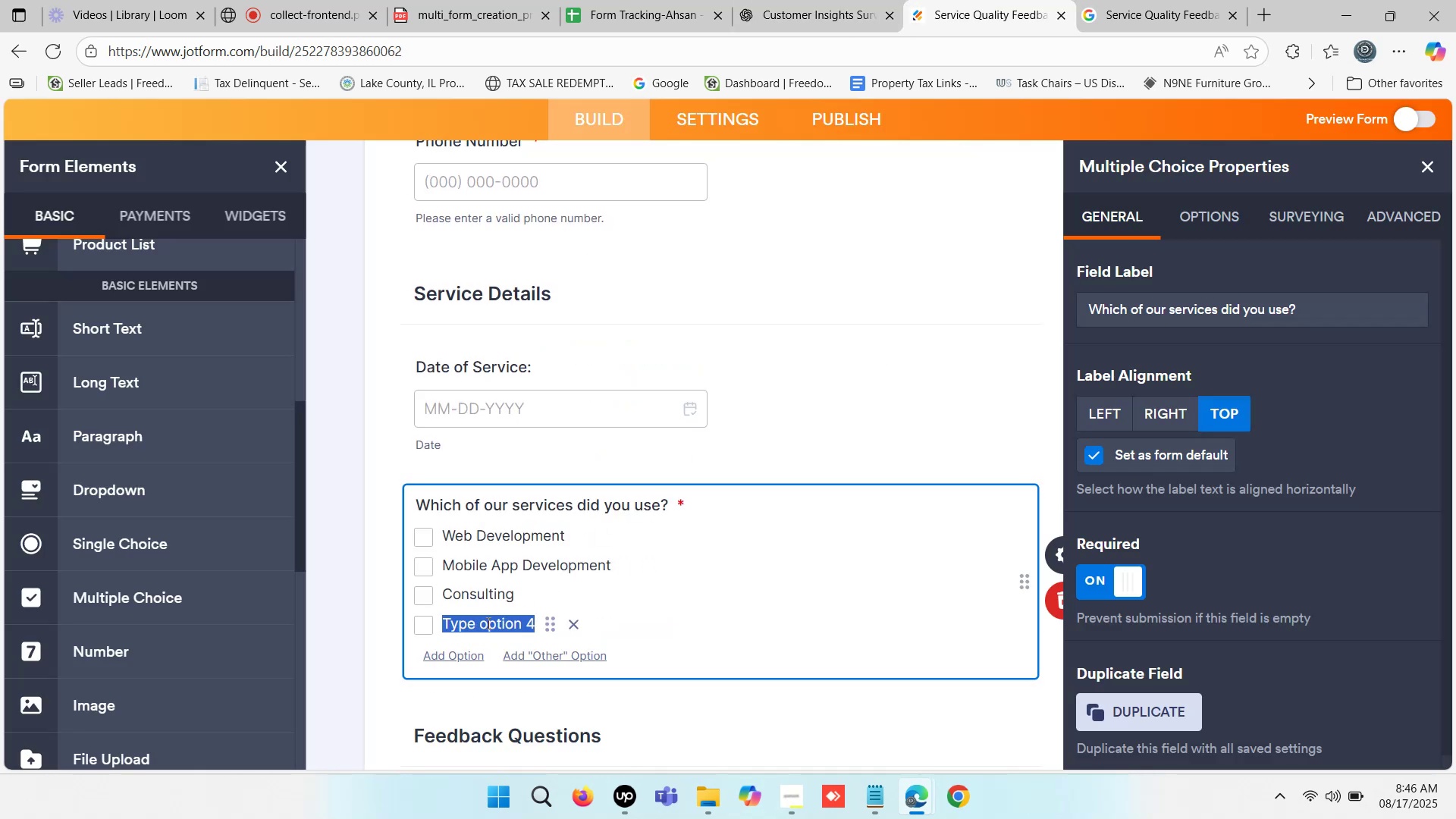 
triple_click([487, 623])
 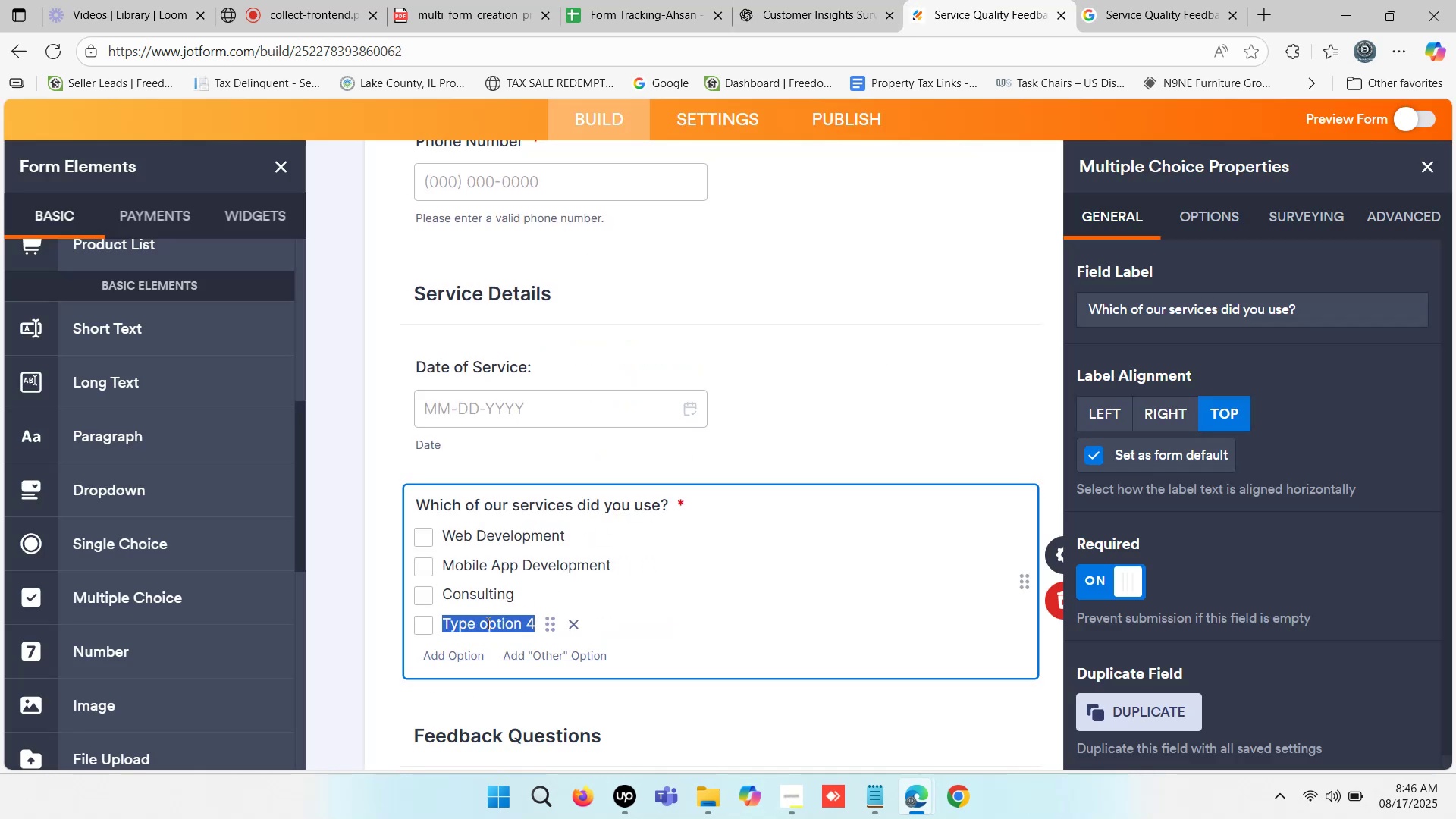 
key(Control+V)
 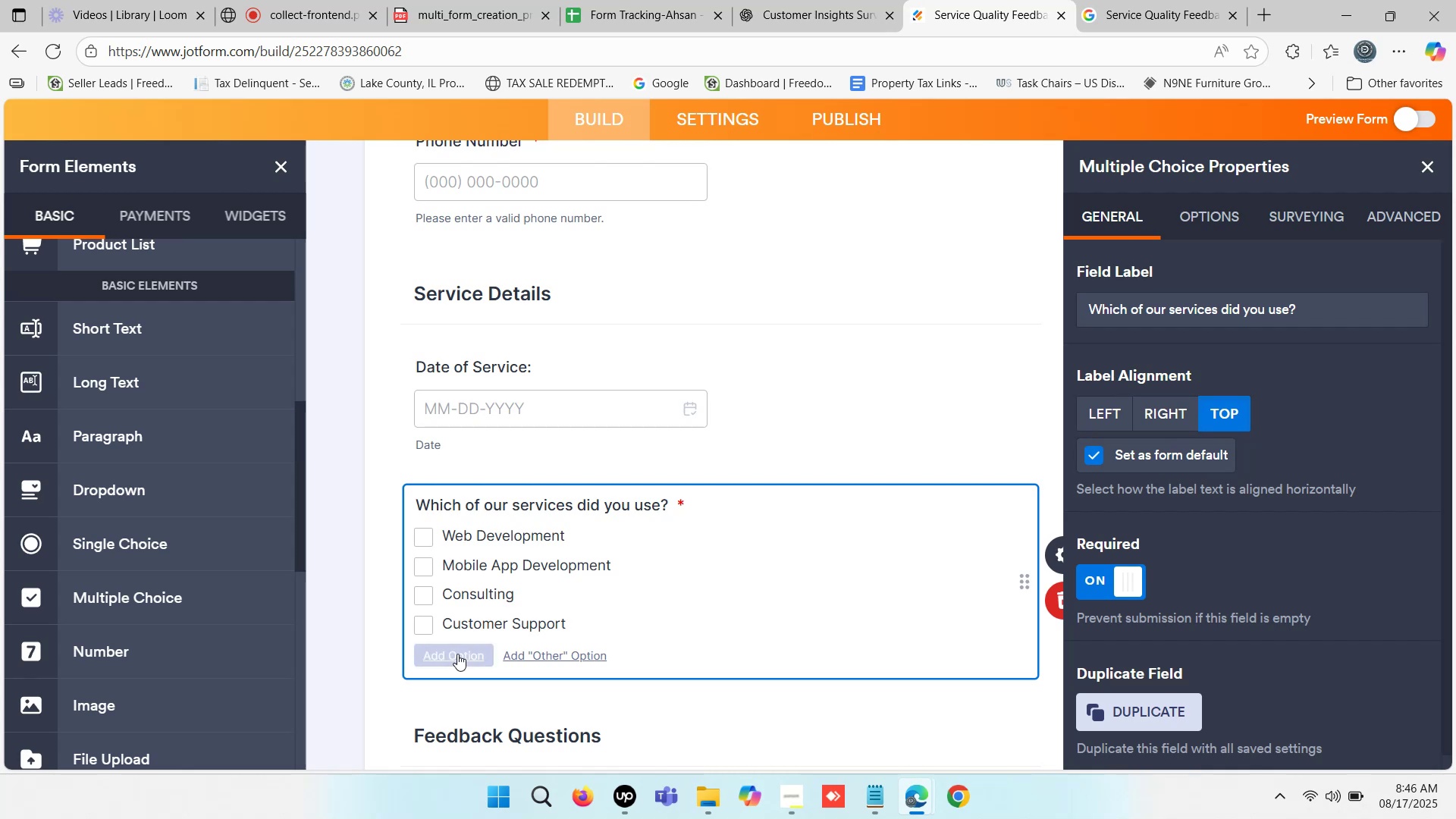 
left_click([457, 654])
 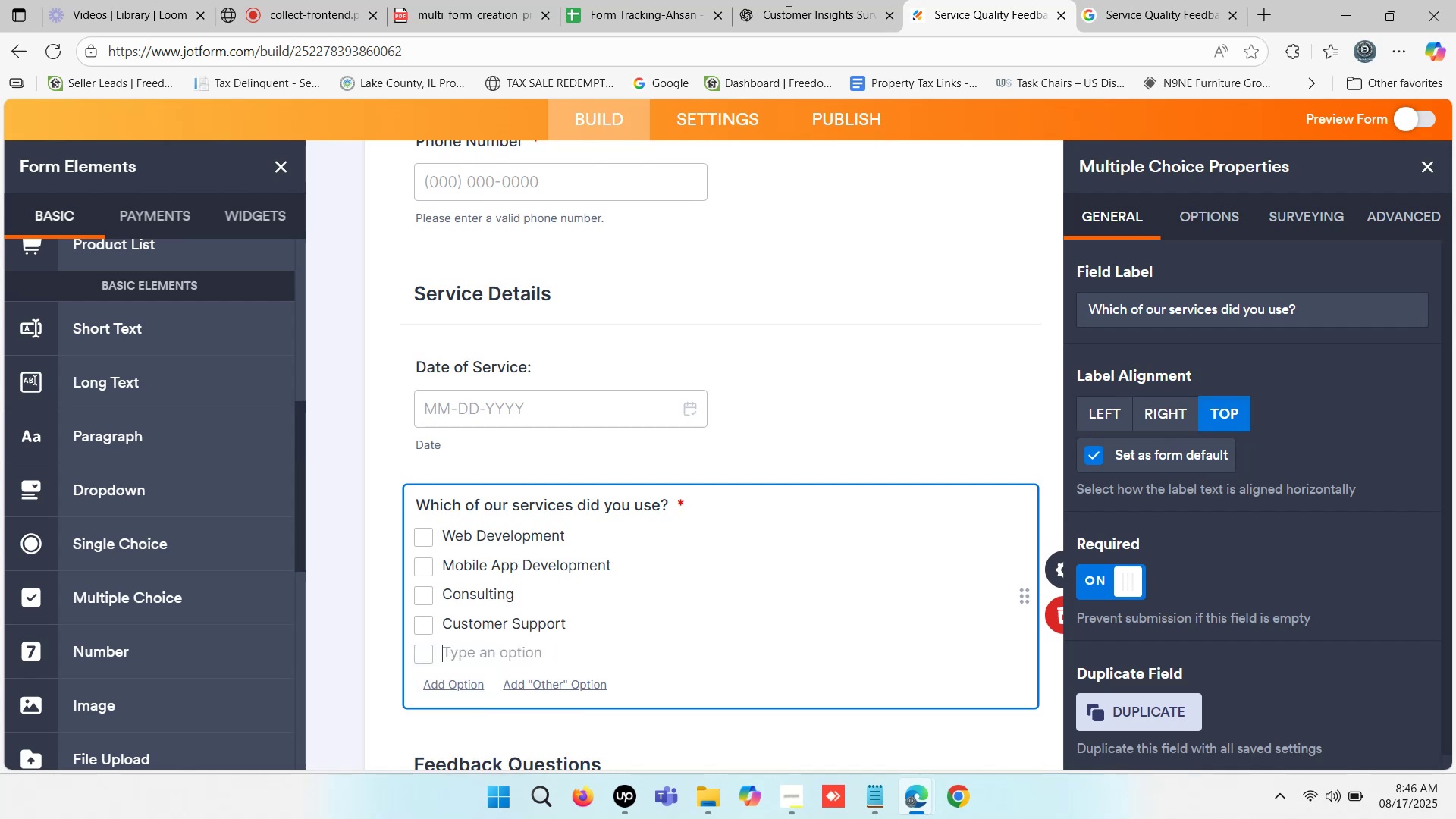 
left_click([786, 0])
 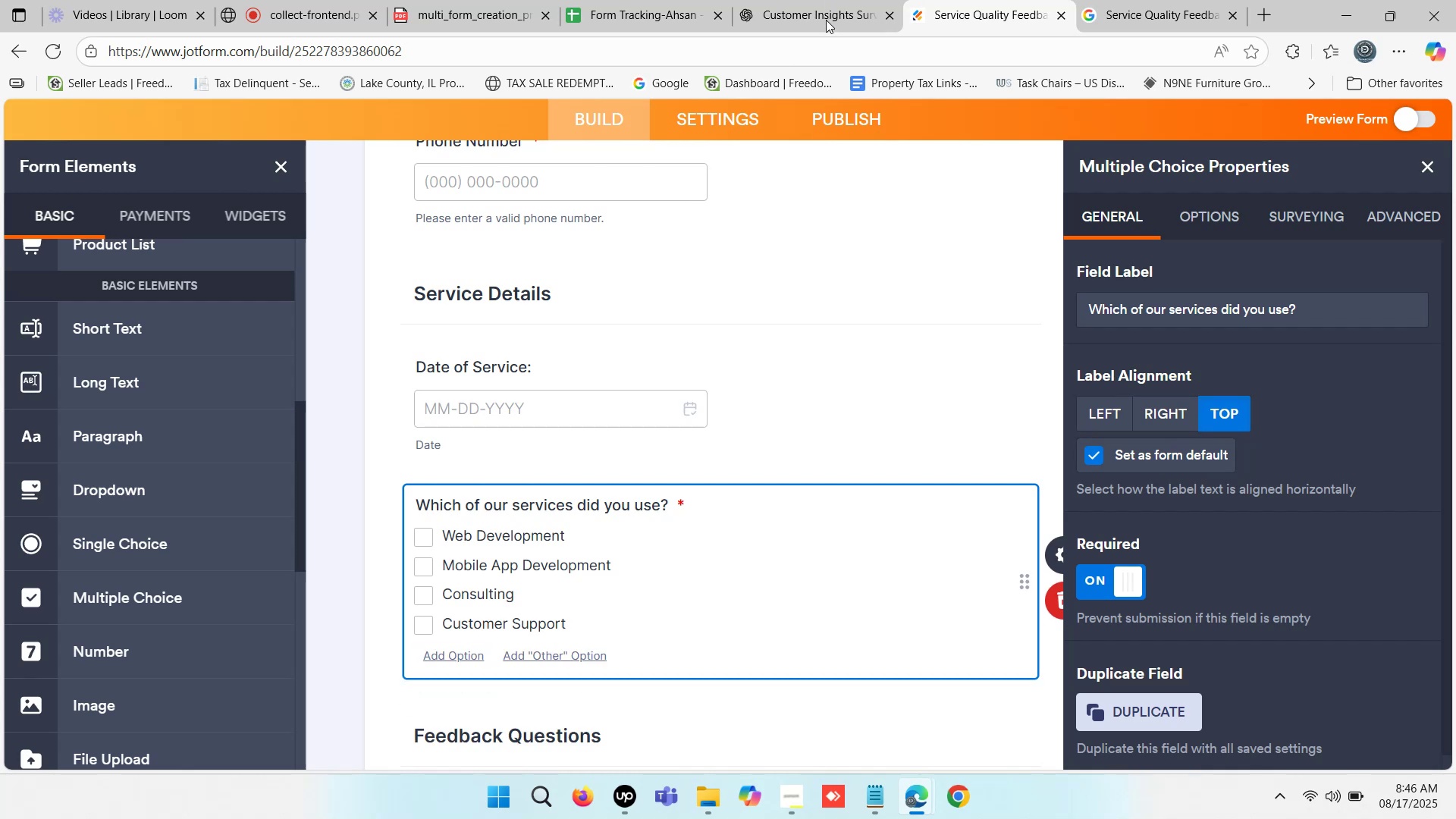 
left_click([827, 16])
 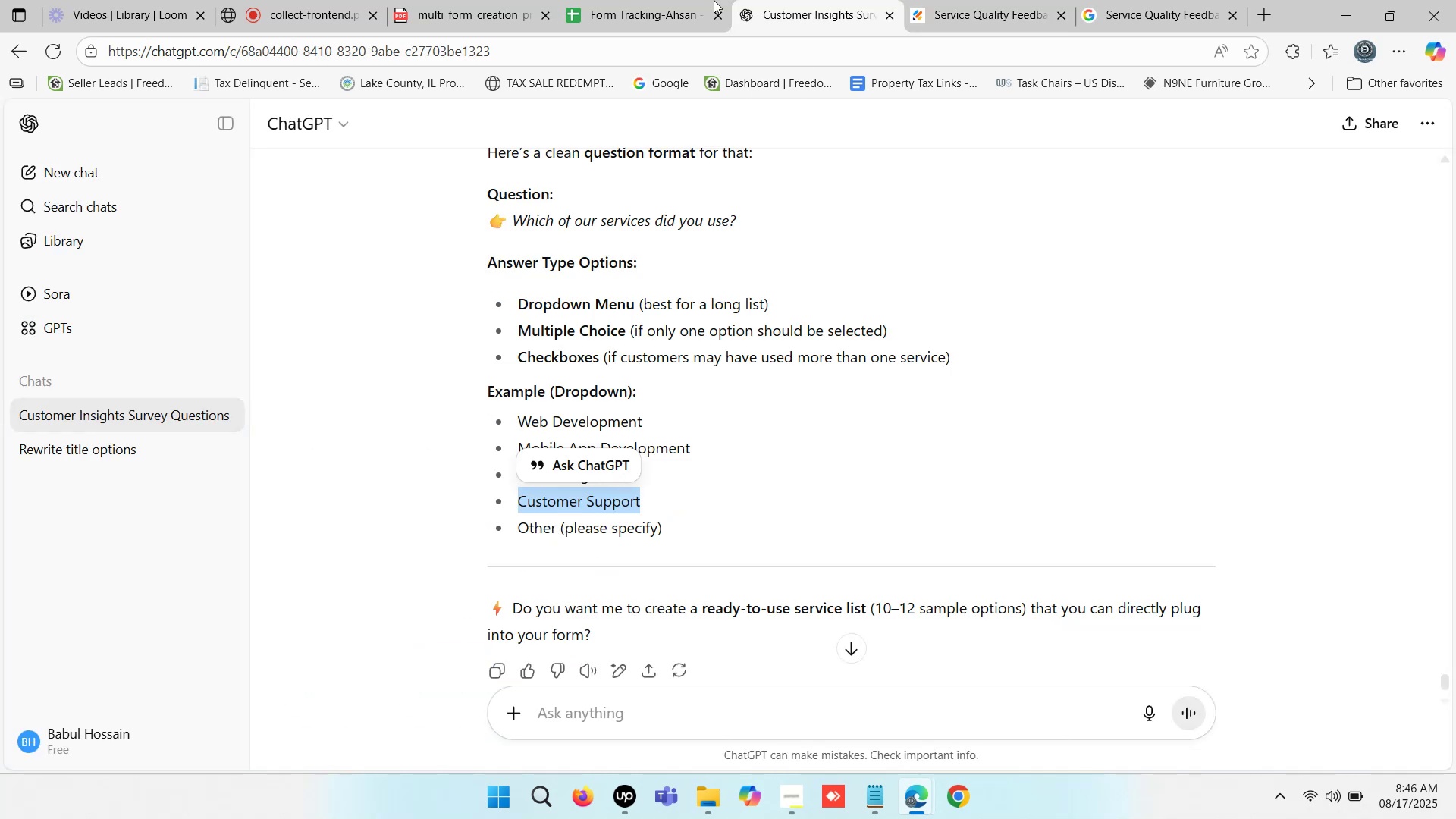 
left_click([660, 0])
 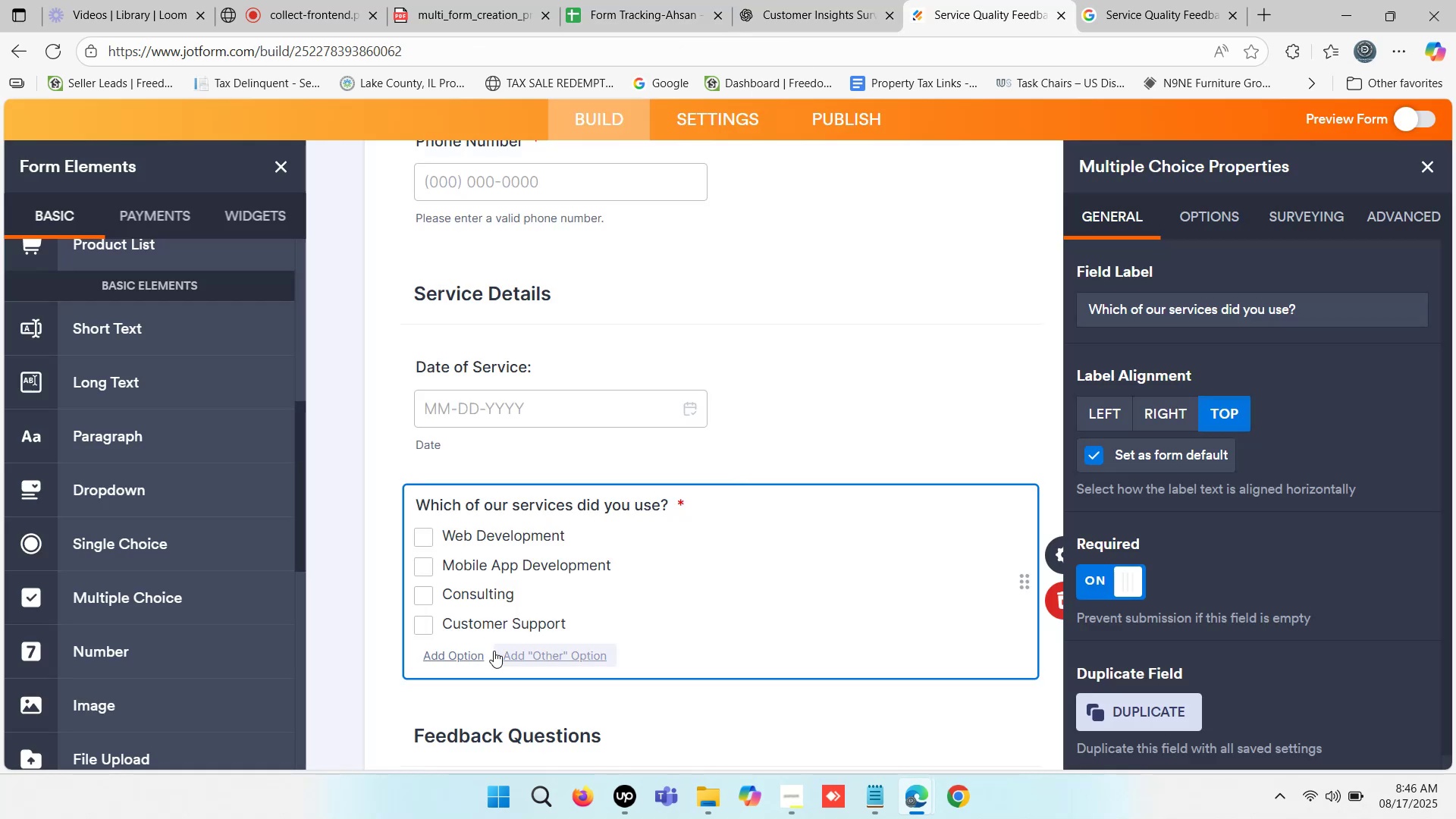 
left_click([464, 654])
 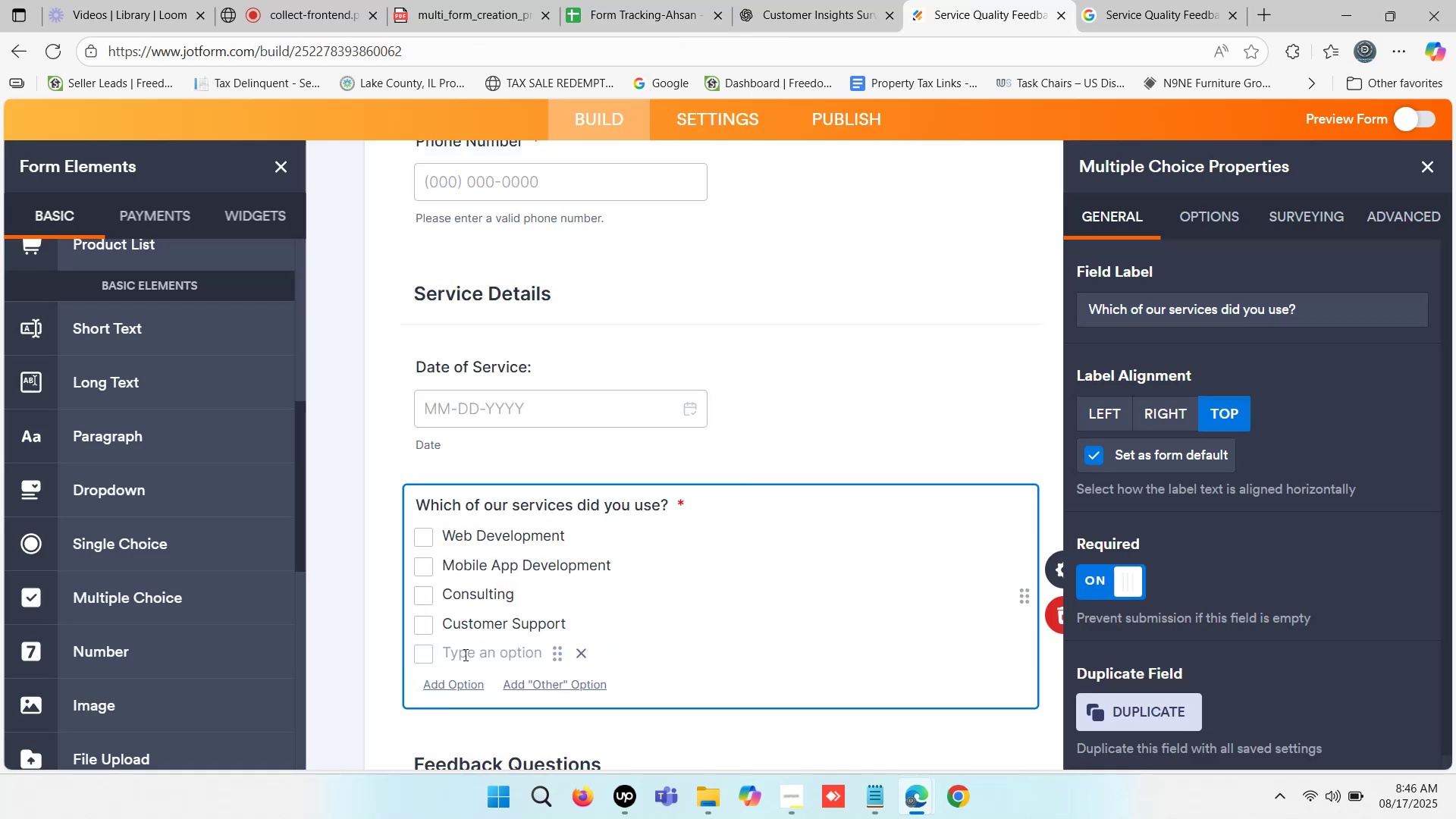 
type(Other)
 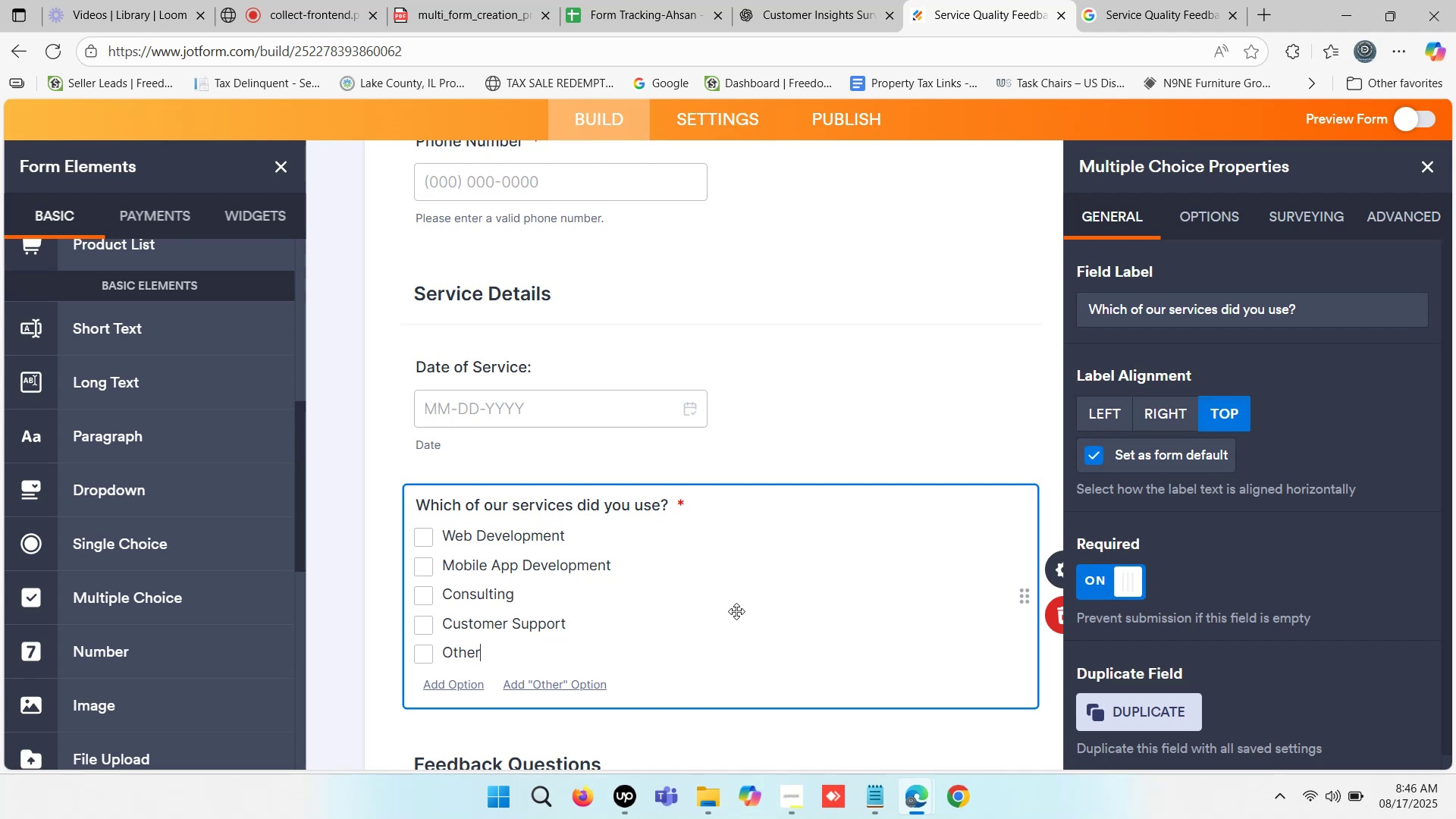 
left_click([736, 611])
 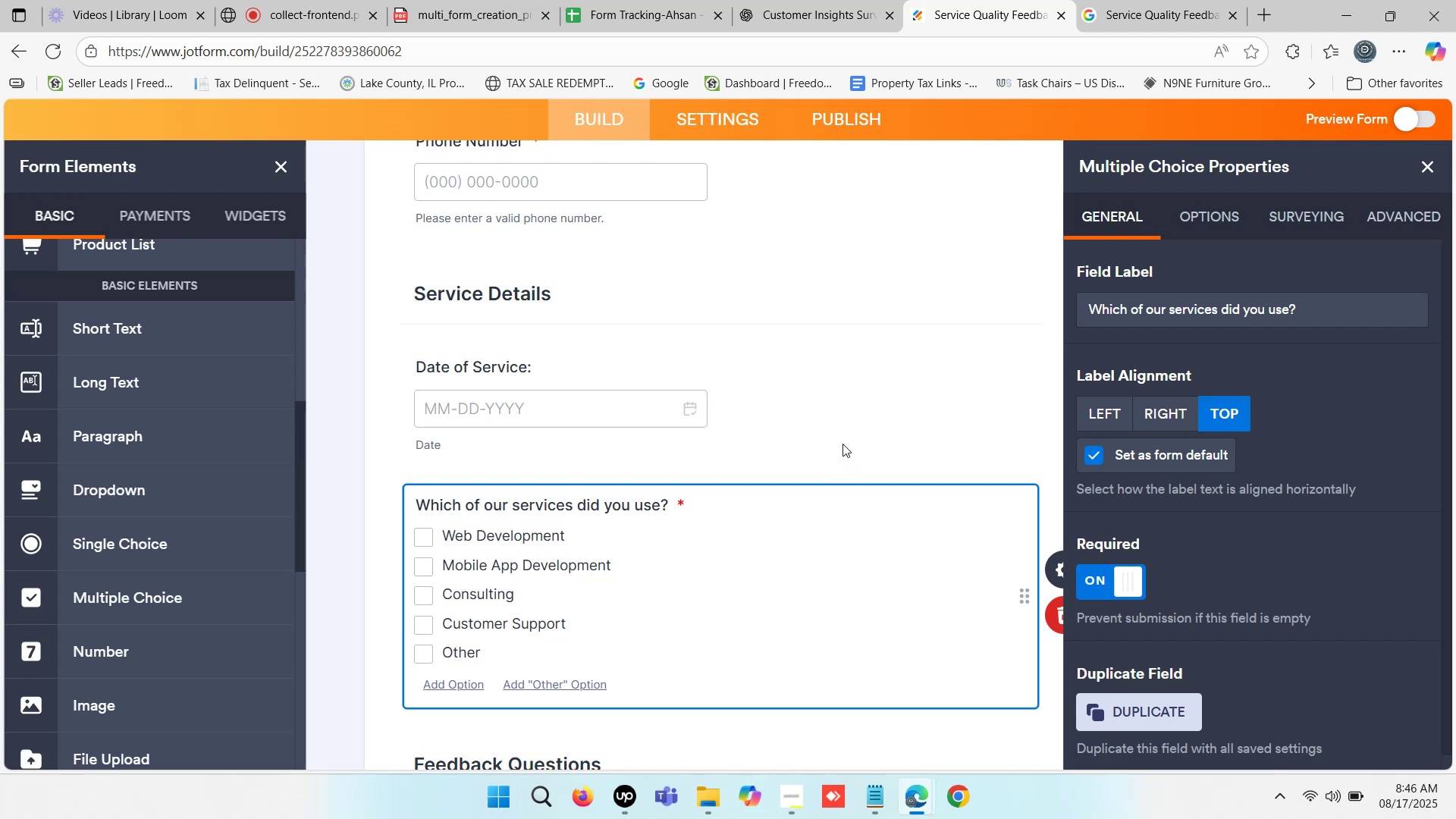 
left_click([844, 419])
 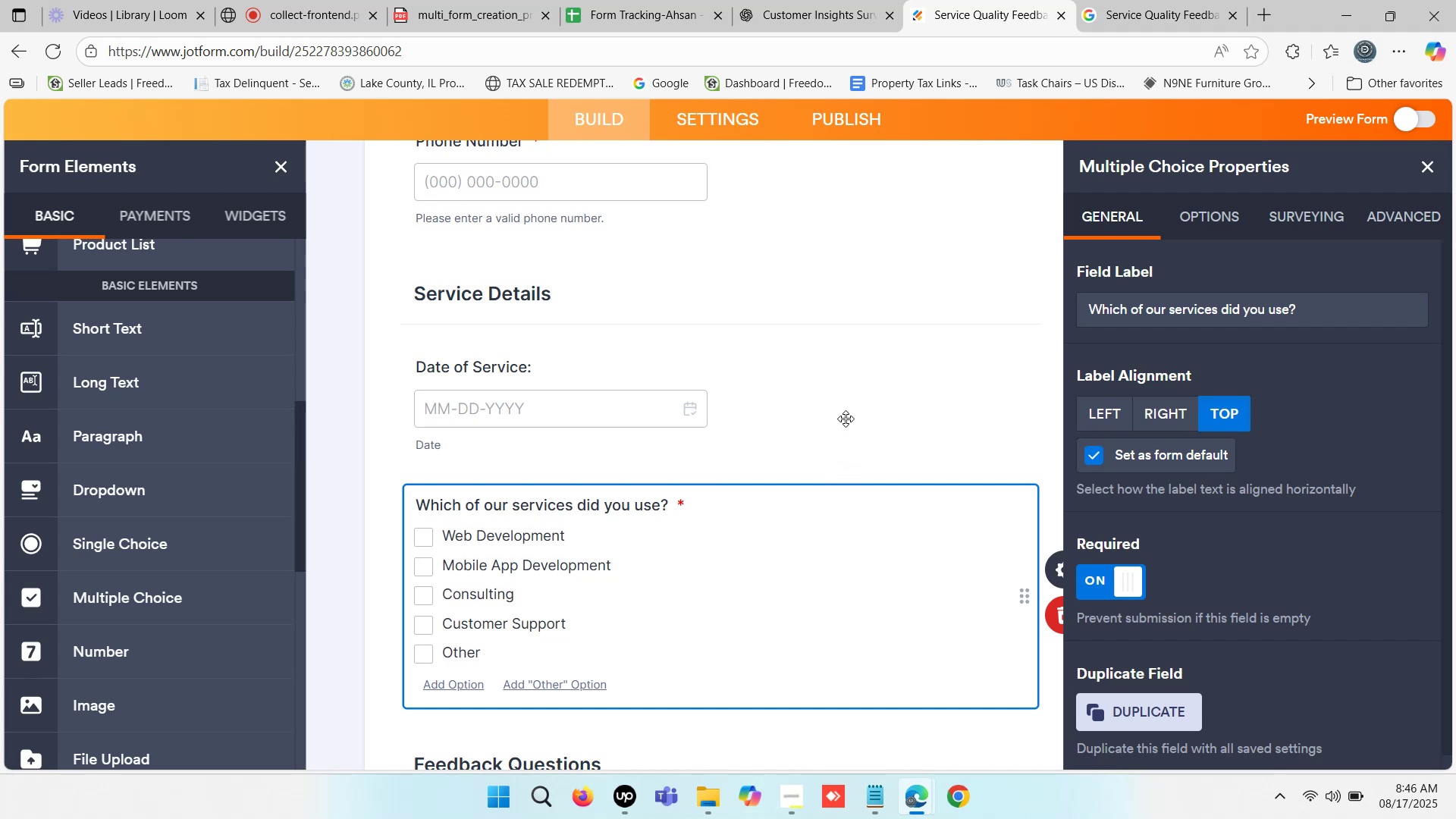 
scroll: coordinate [853, 414], scroll_direction: down, amount: 7.0
 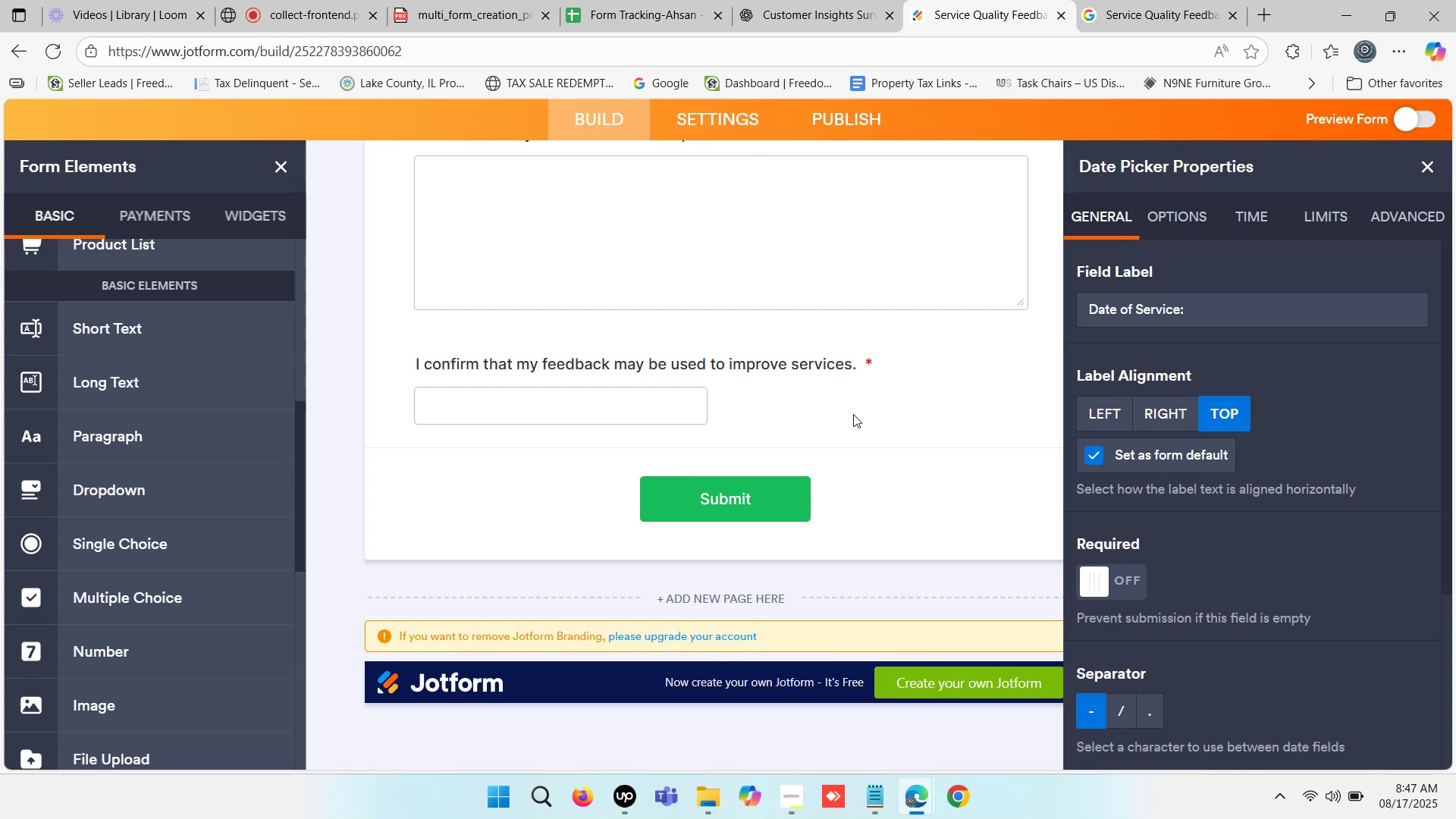 
scroll: coordinate [779, 482], scroll_direction: up, amount: 4.0
 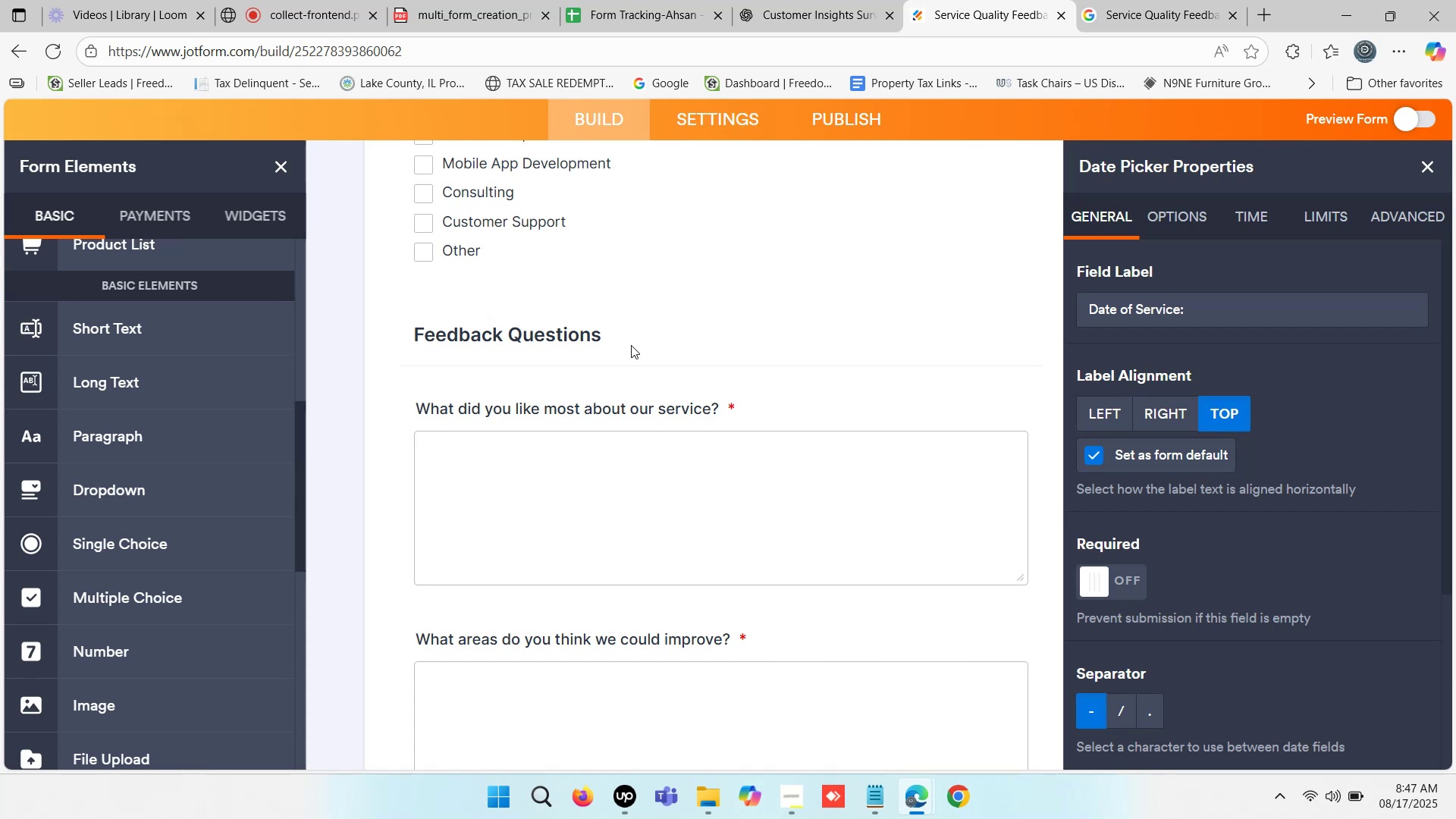 
wait(5.88)
 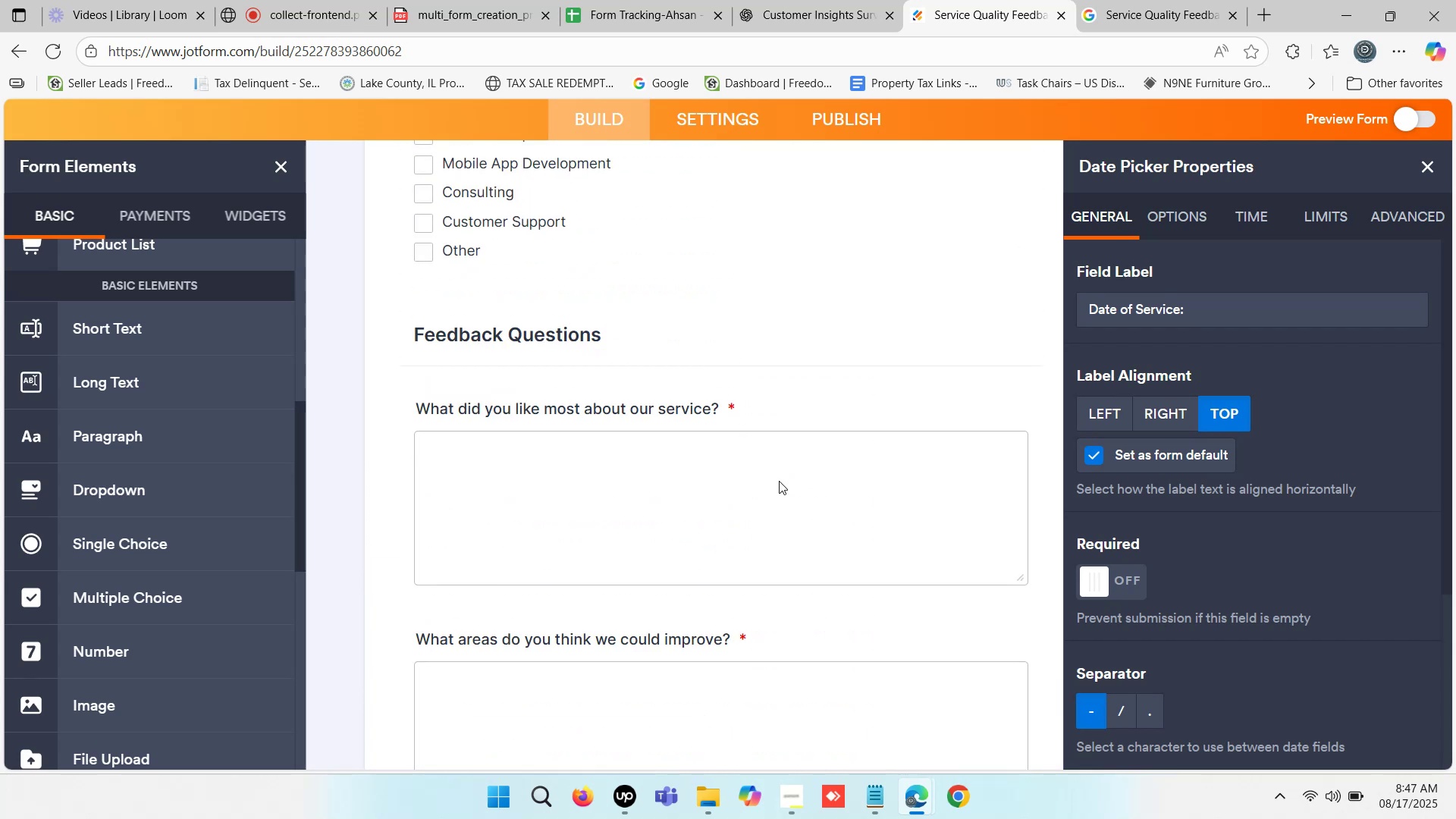 
scroll: coordinate [779, 372], scroll_direction: down, amount: 3.0
 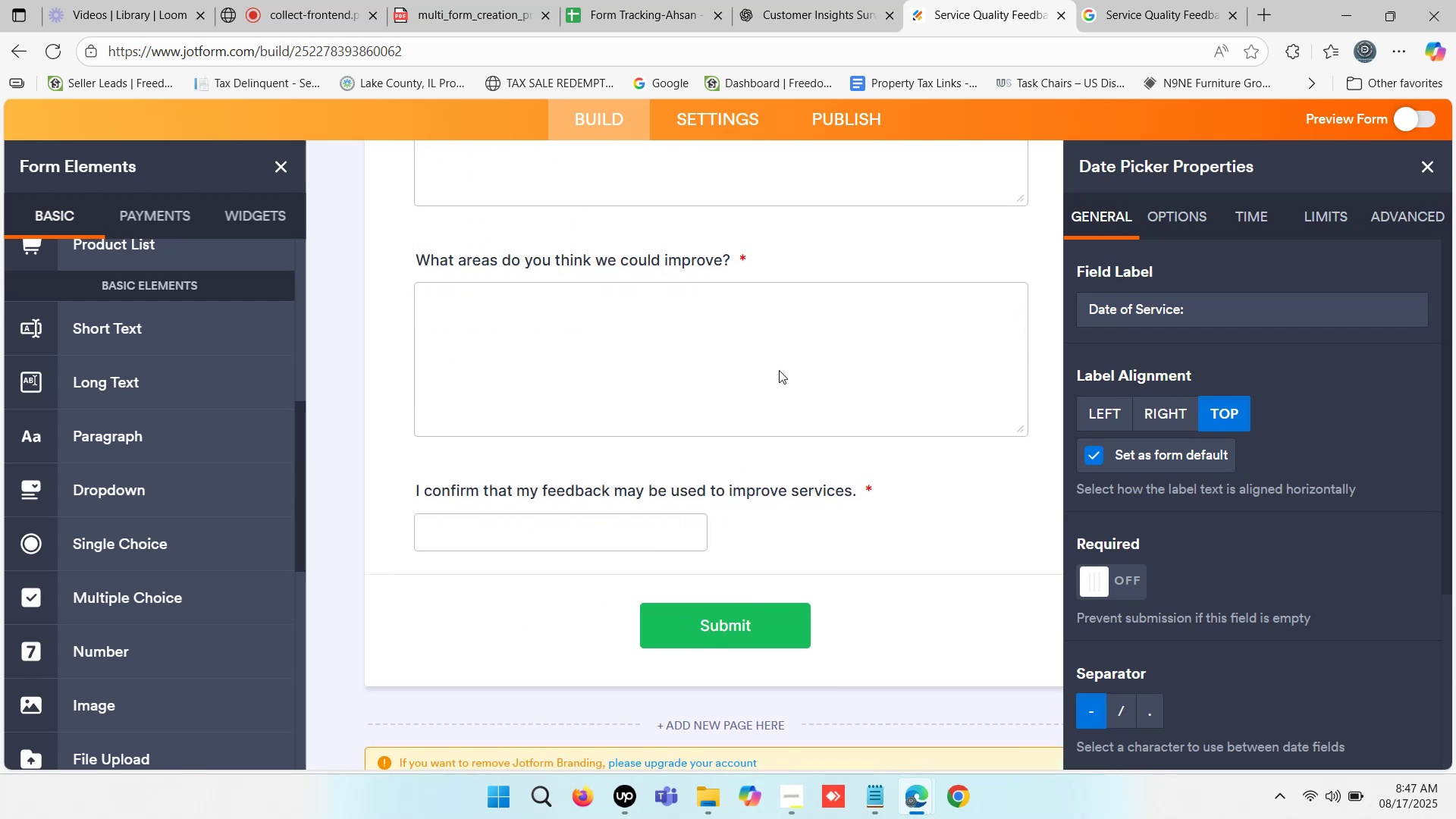 
scroll: coordinate [778, 369], scroll_direction: up, amount: 4.0
 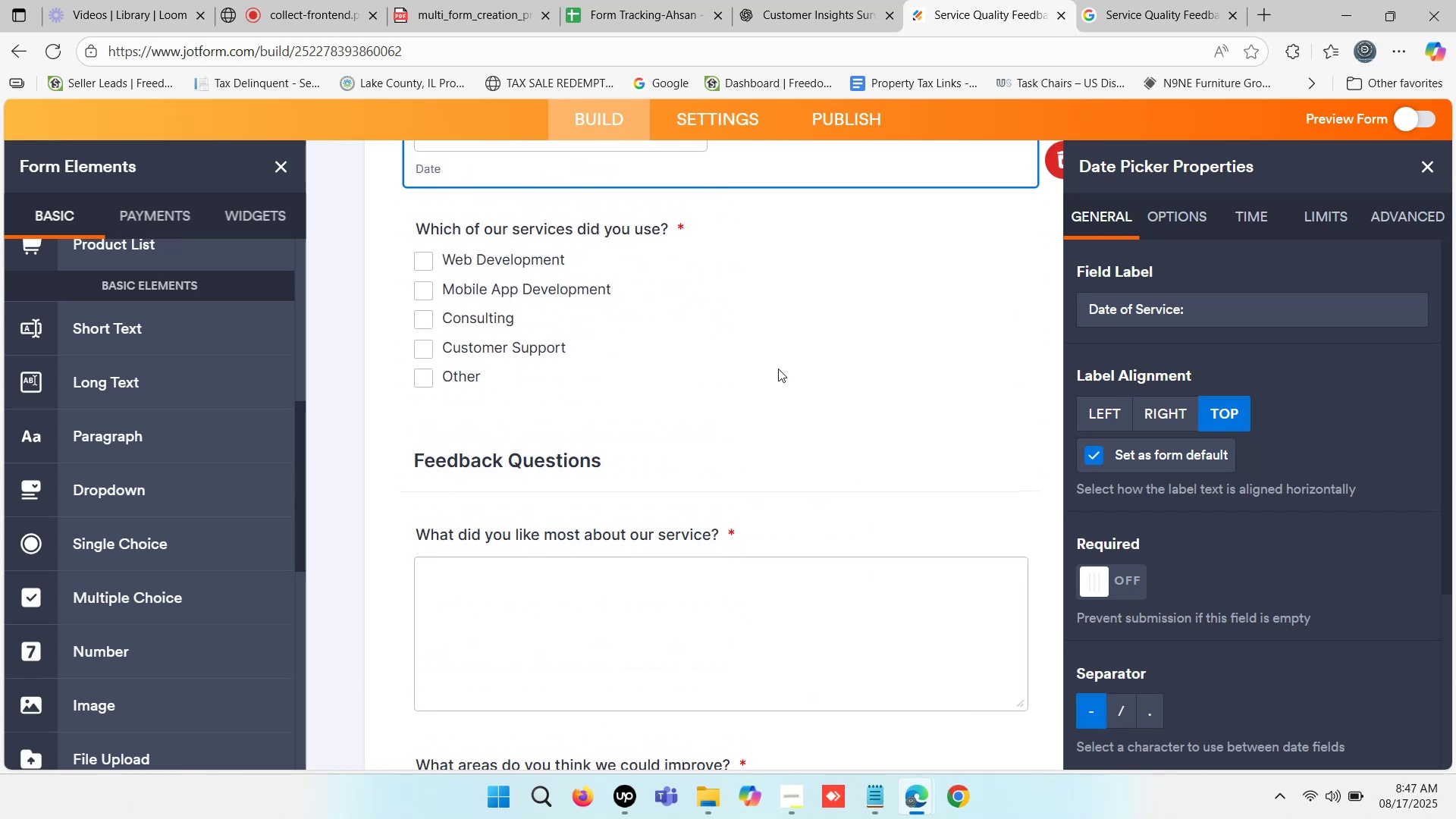 
scroll: coordinate [778, 366], scroll_direction: down, amount: 6.0
 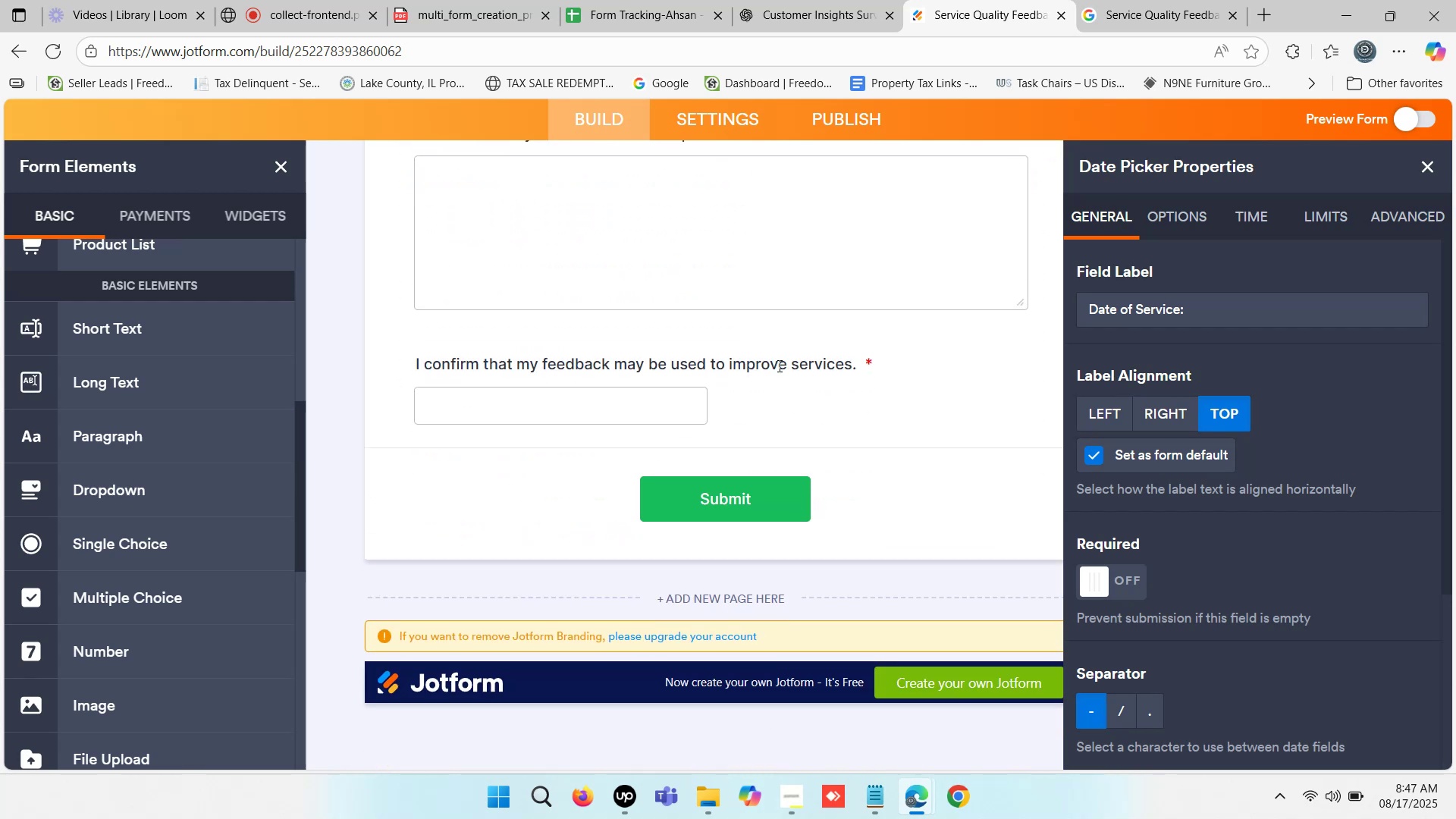 
scroll: coordinate [778, 366], scroll_direction: up, amount: 2.0
 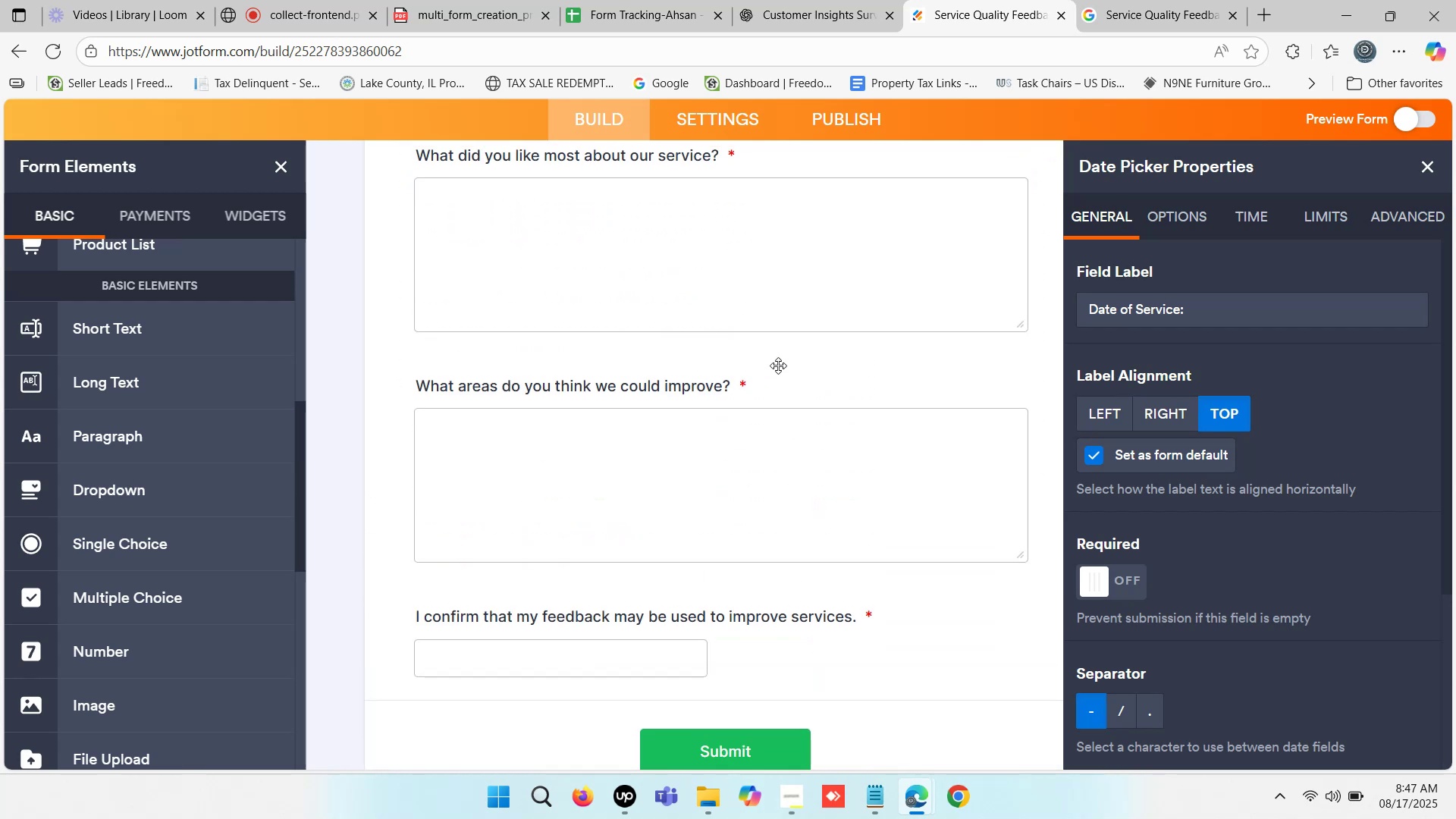 
scroll: coordinate [778, 366], scroll_direction: down, amount: 2.0
 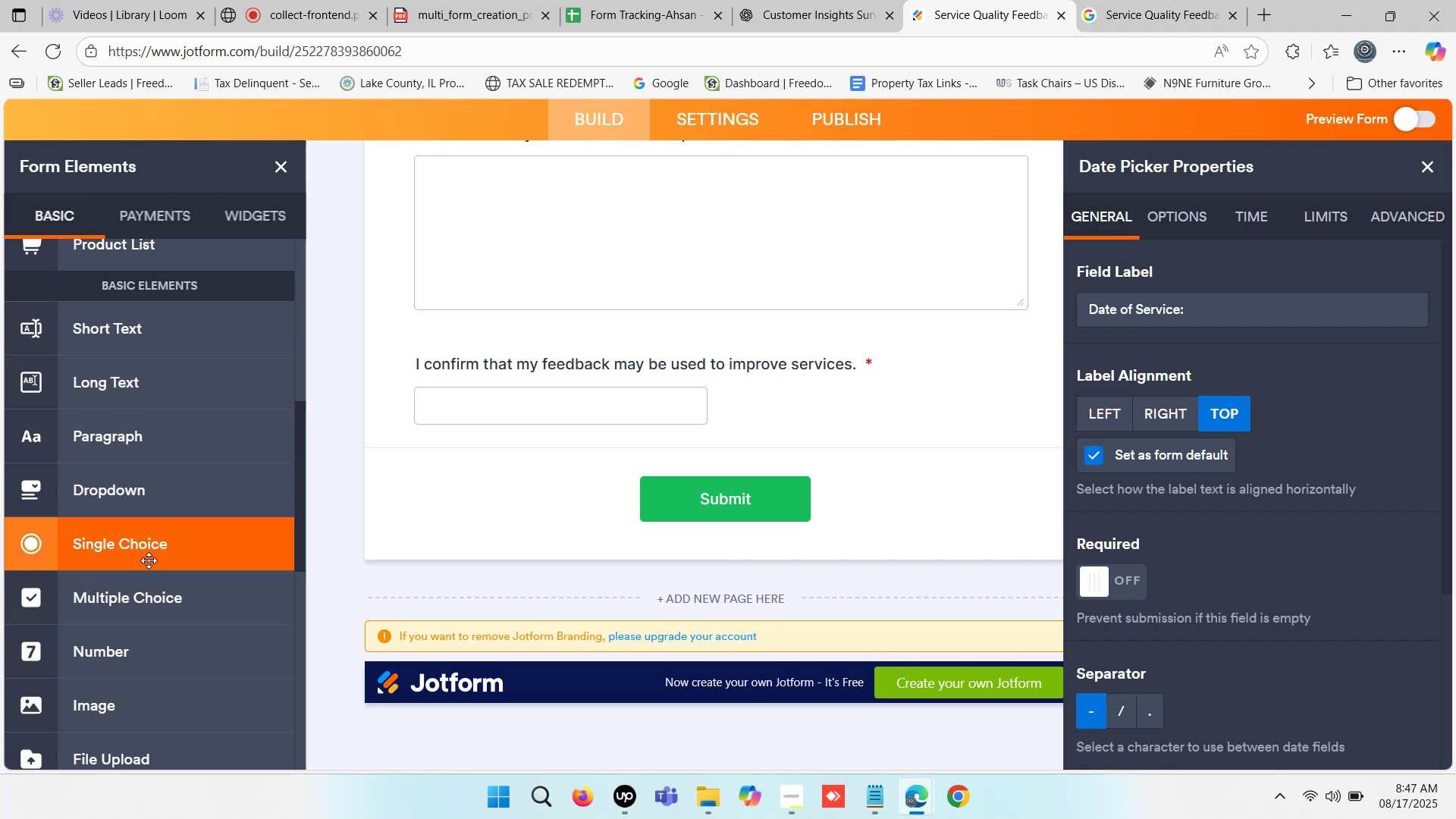 
wait(6.08)
 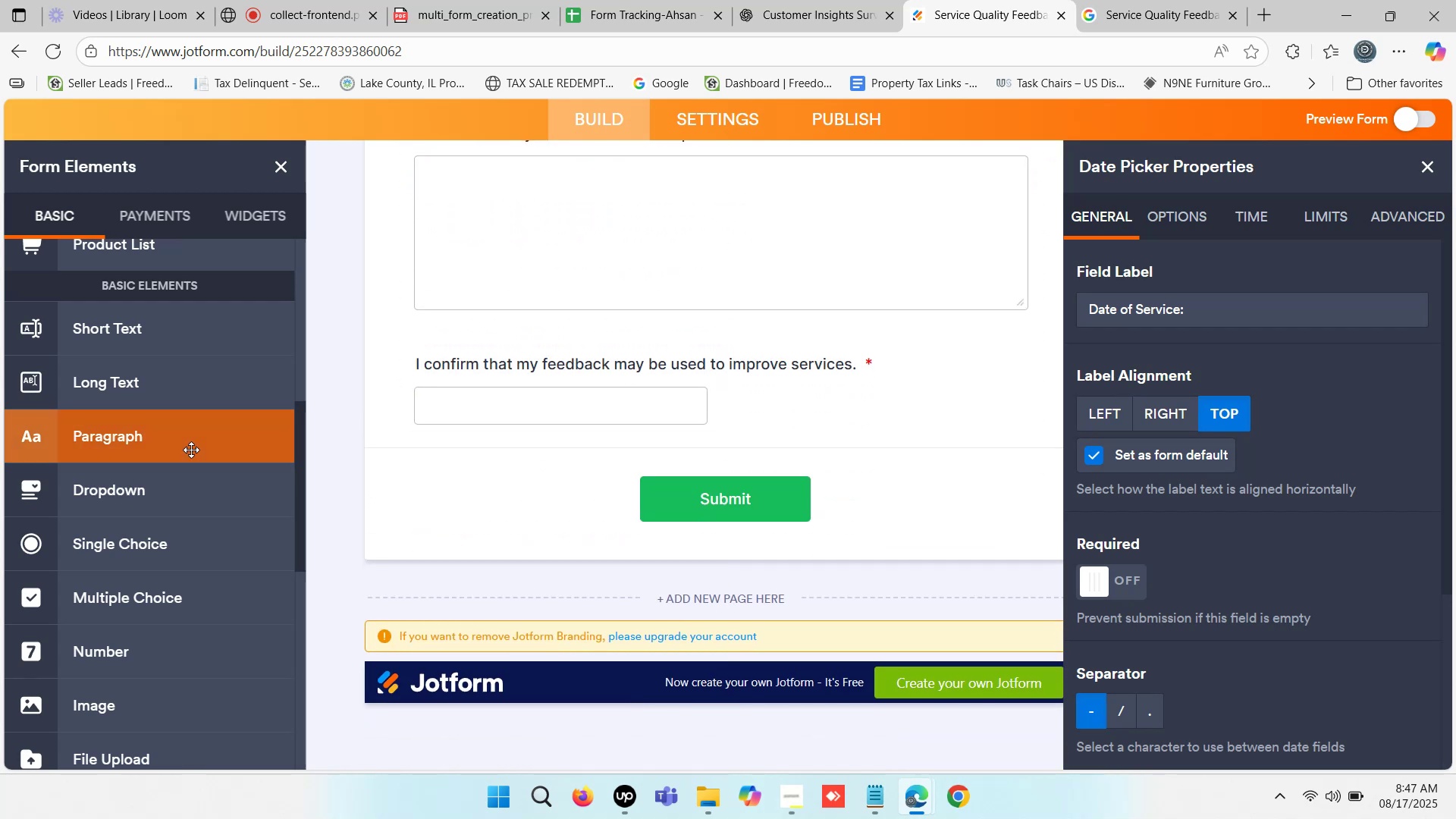 
scroll: coordinate [151, 595], scroll_direction: down, amount: 1.0
 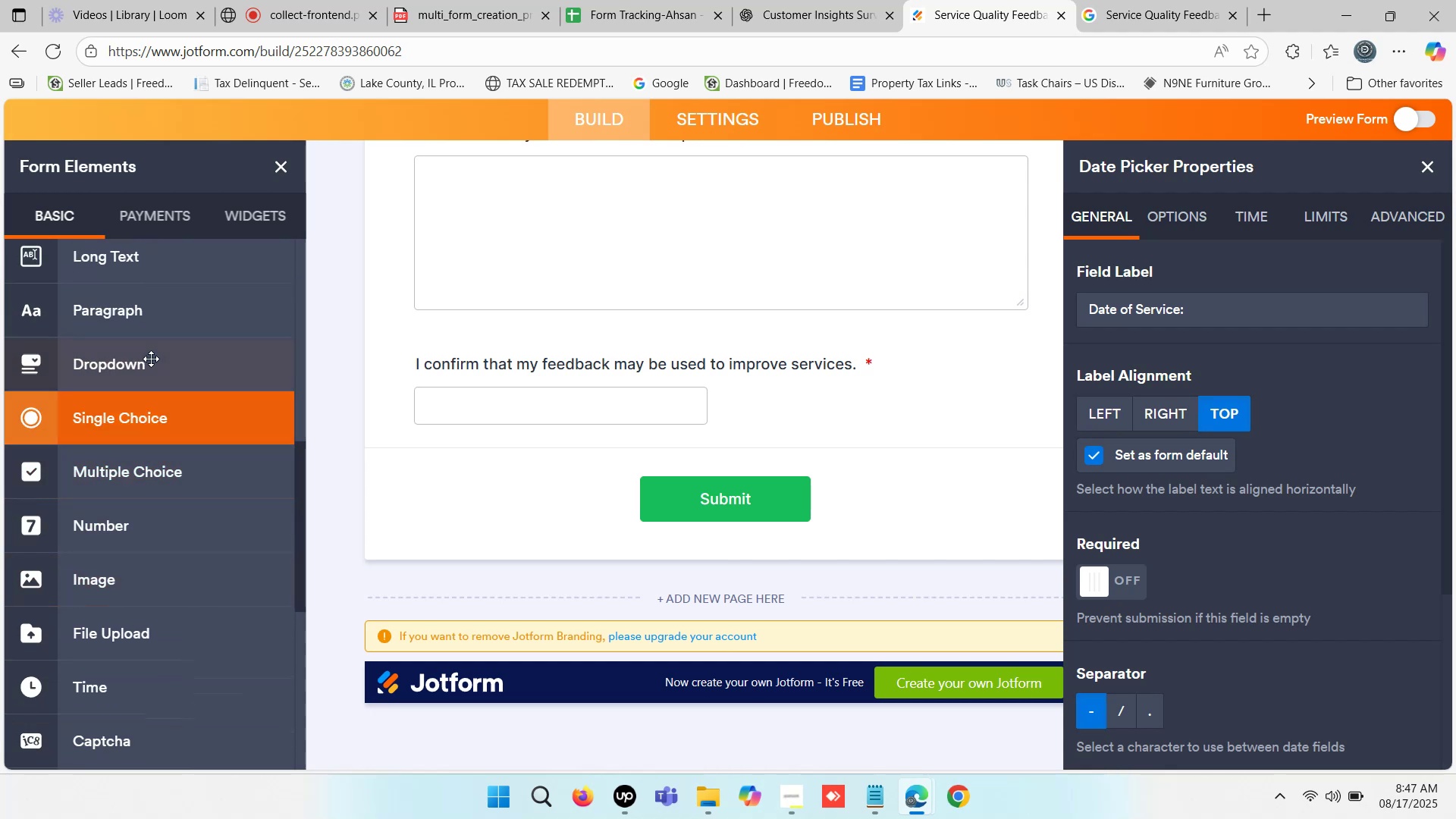 
scroll: coordinate [155, 390], scroll_direction: up, amount: 4.0
 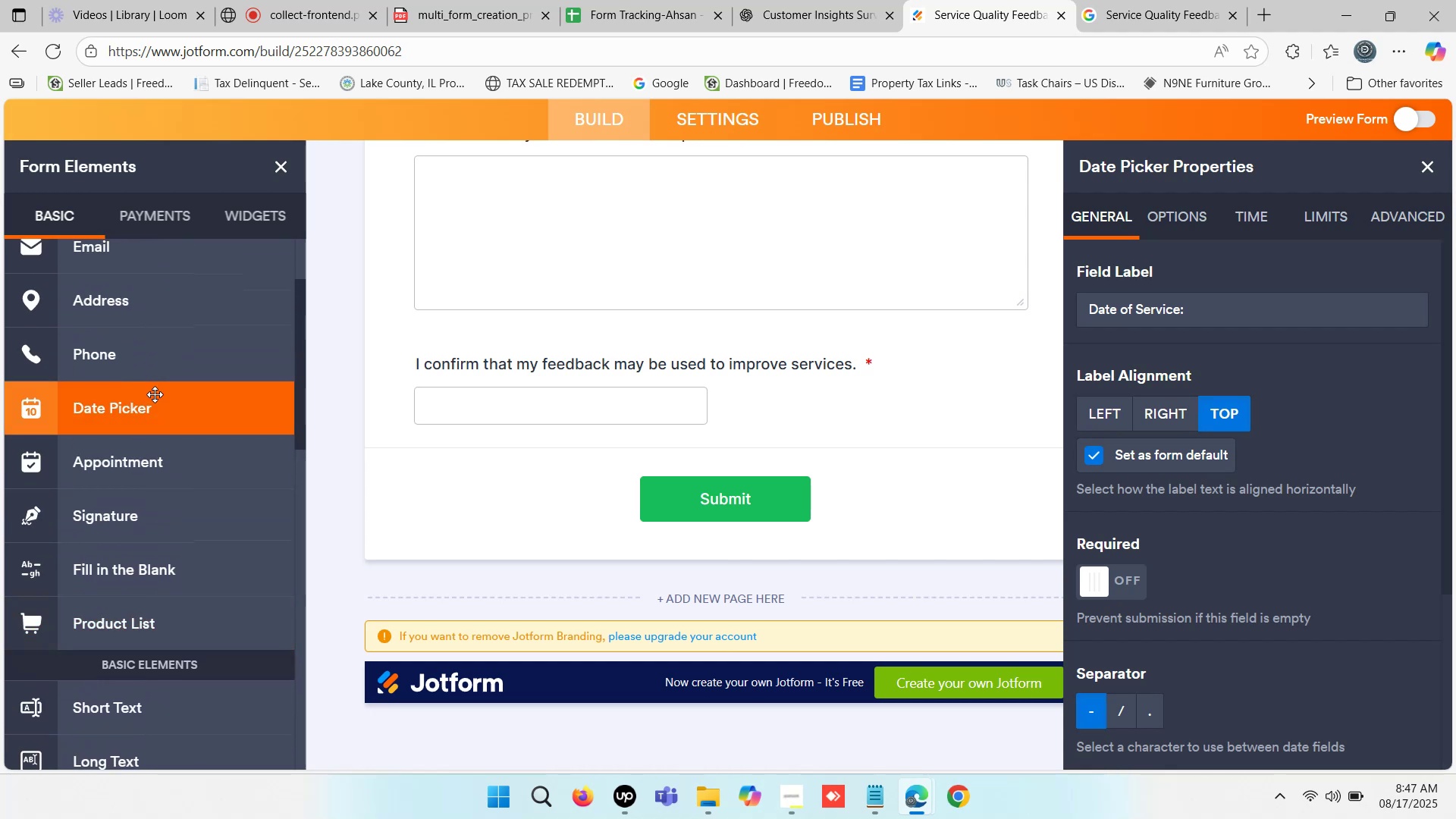 
scroll: coordinate [174, 480], scroll_direction: down, amount: 7.0
 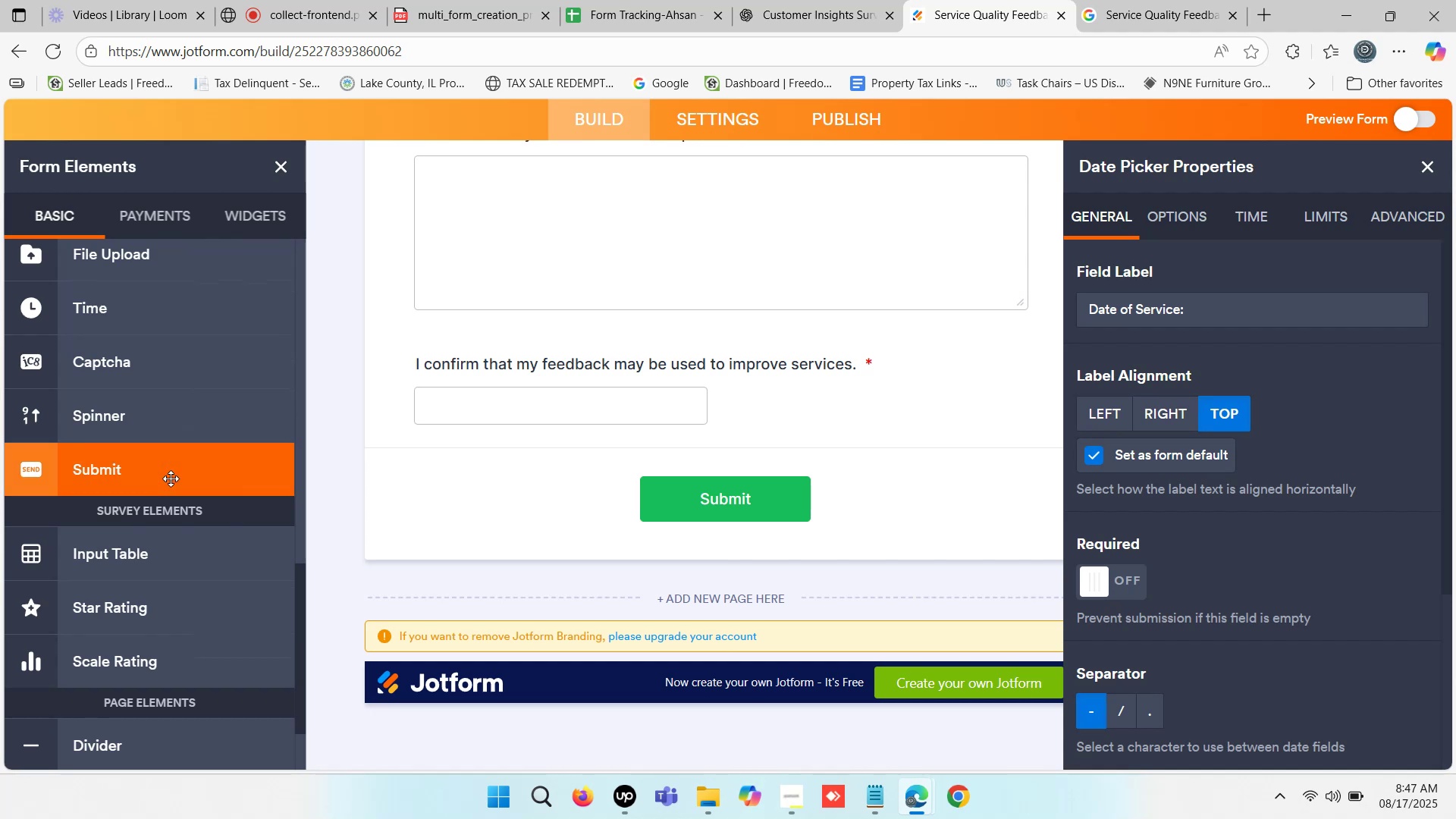 
scroll: coordinate [146, 325], scroll_direction: up, amount: 4.0
 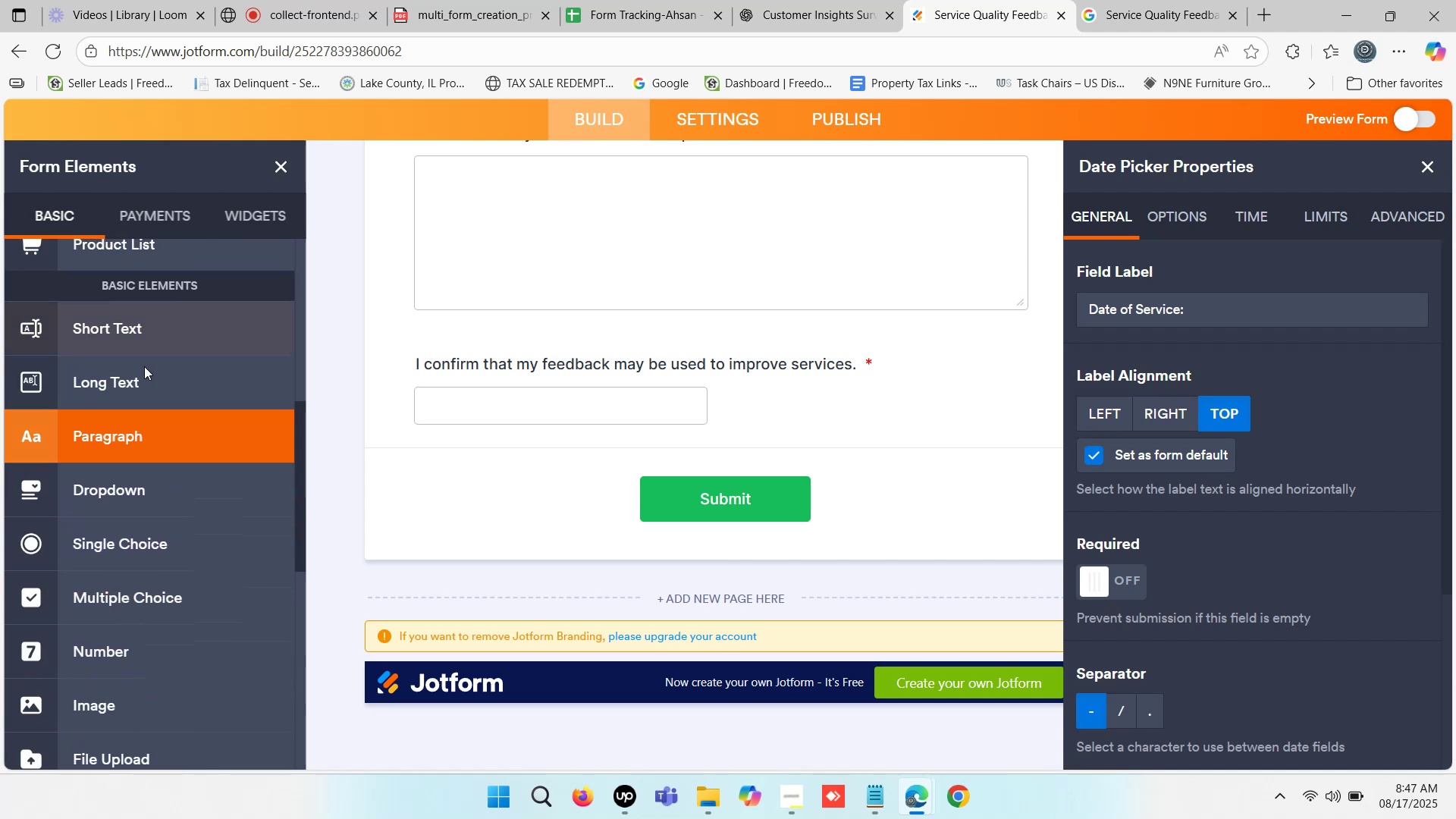 
scroll: coordinate [143, 432], scroll_direction: down, amount: 2.0
 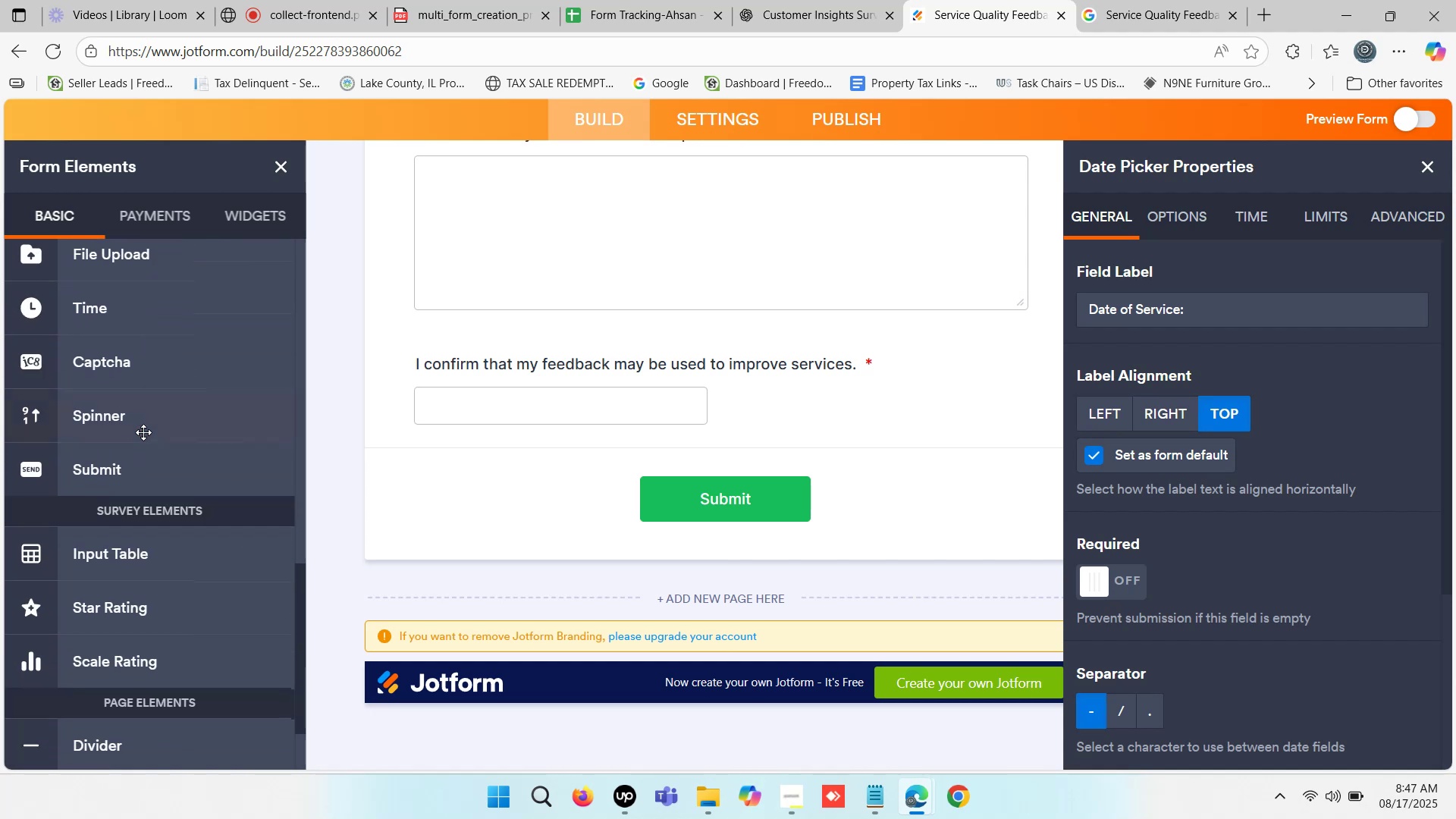 
scroll: coordinate [149, 453], scroll_direction: up, amount: 7.0
 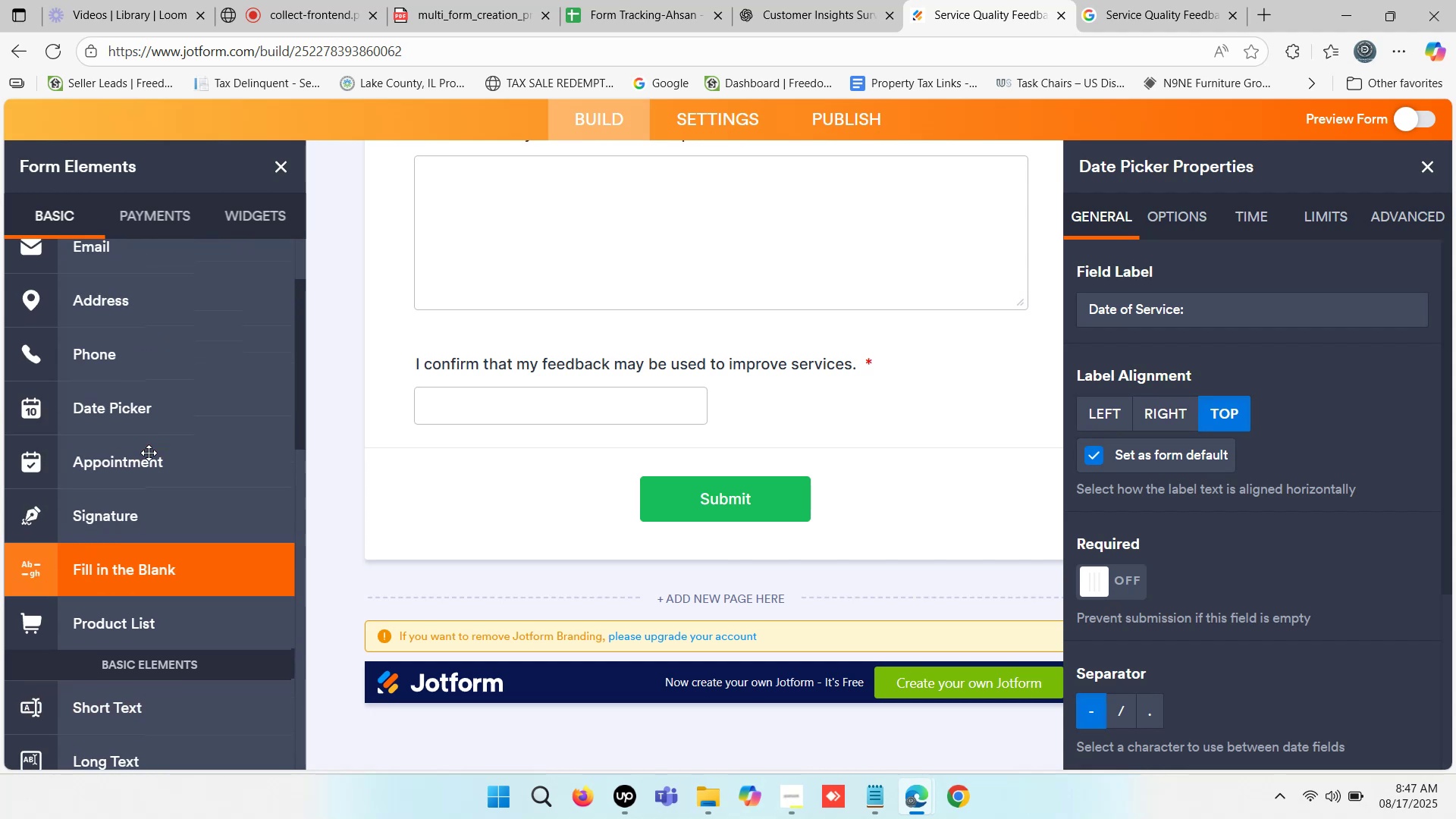 
scroll: coordinate [155, 512], scroll_direction: down, amount: 8.0
 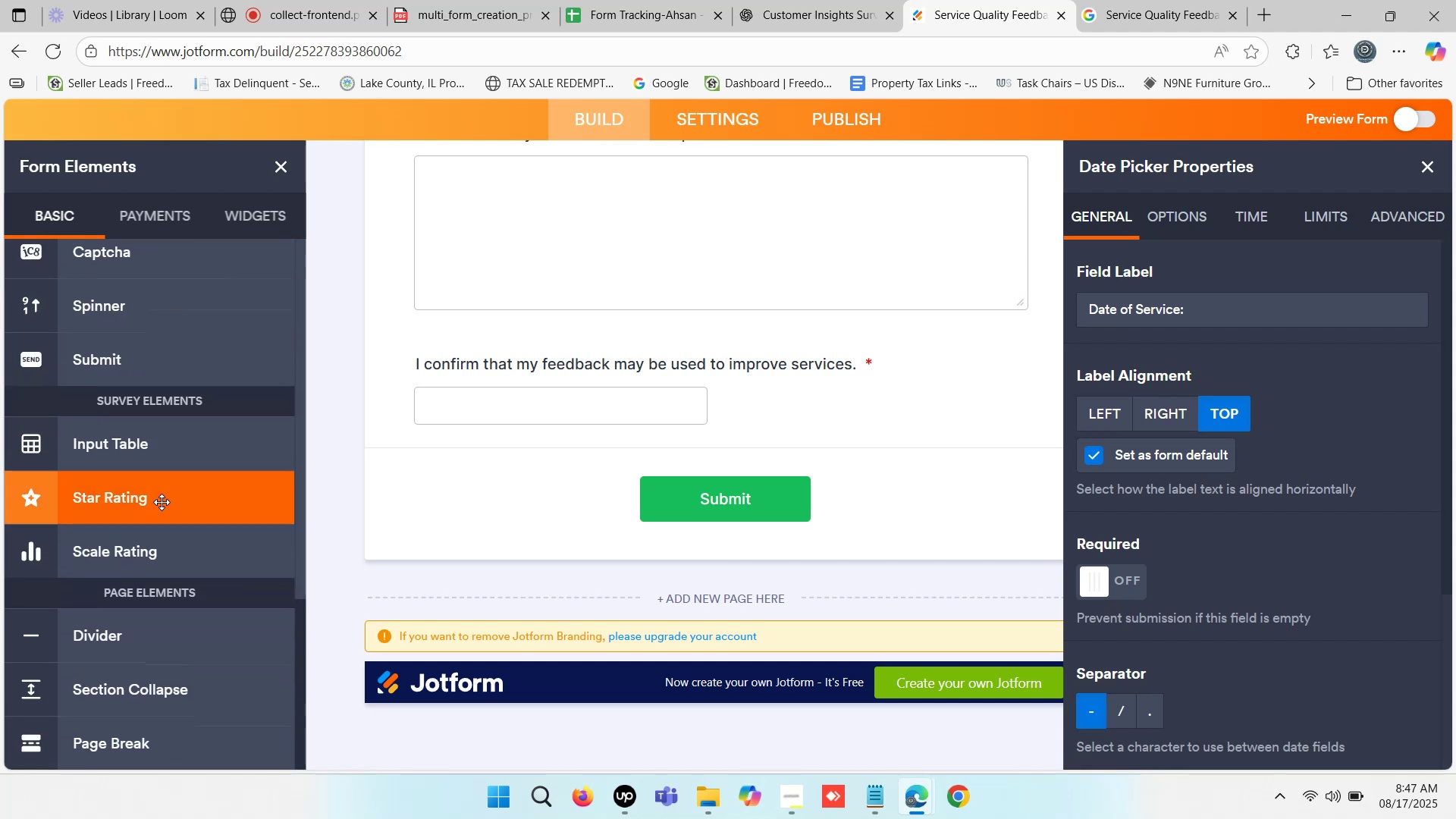 
scroll: coordinate [163, 477], scroll_direction: up, amount: 5.0
 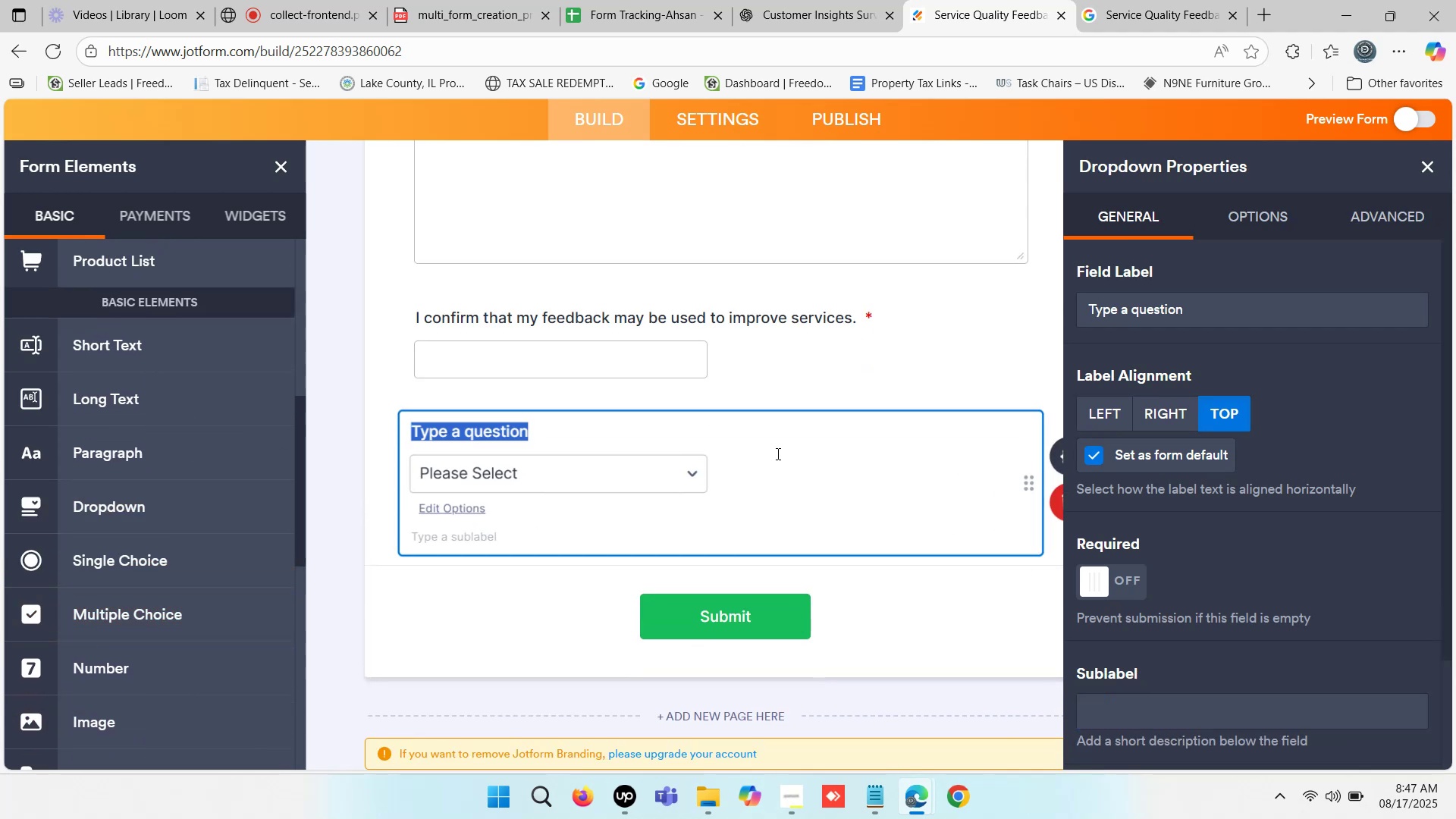 
left_click([1176, 0])
 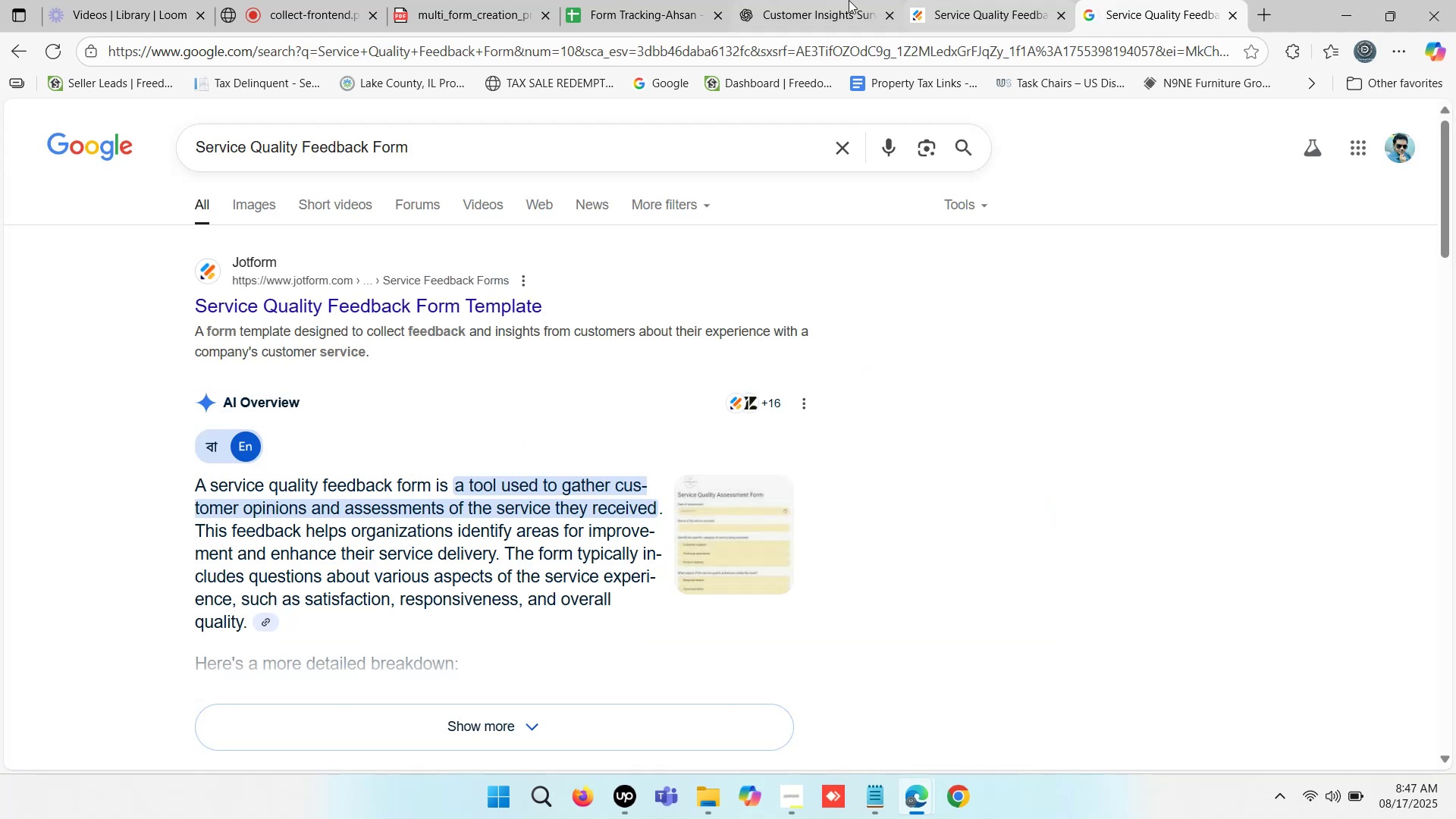 
left_click([798, 0])
 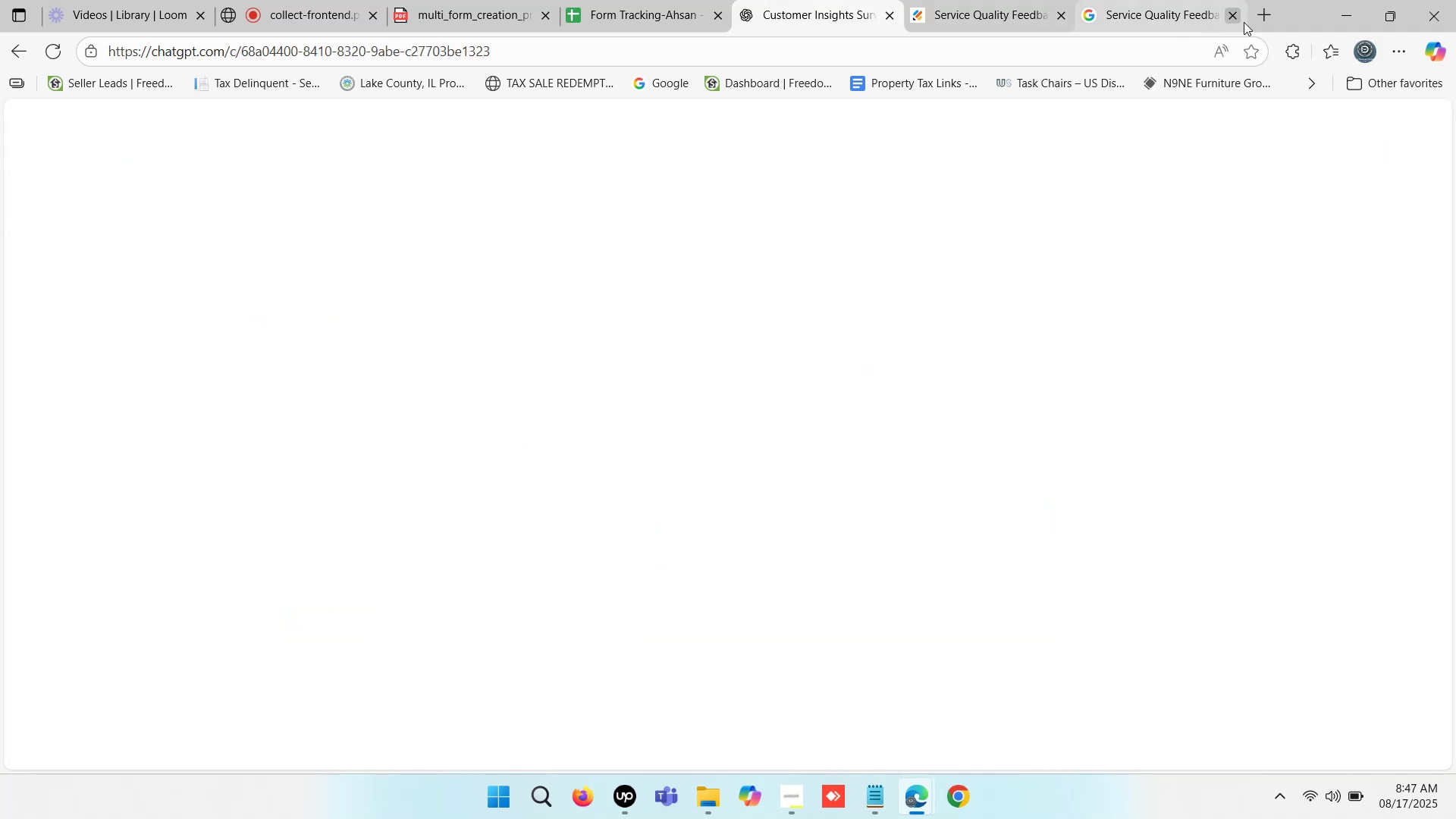 
left_click([1226, 15])
 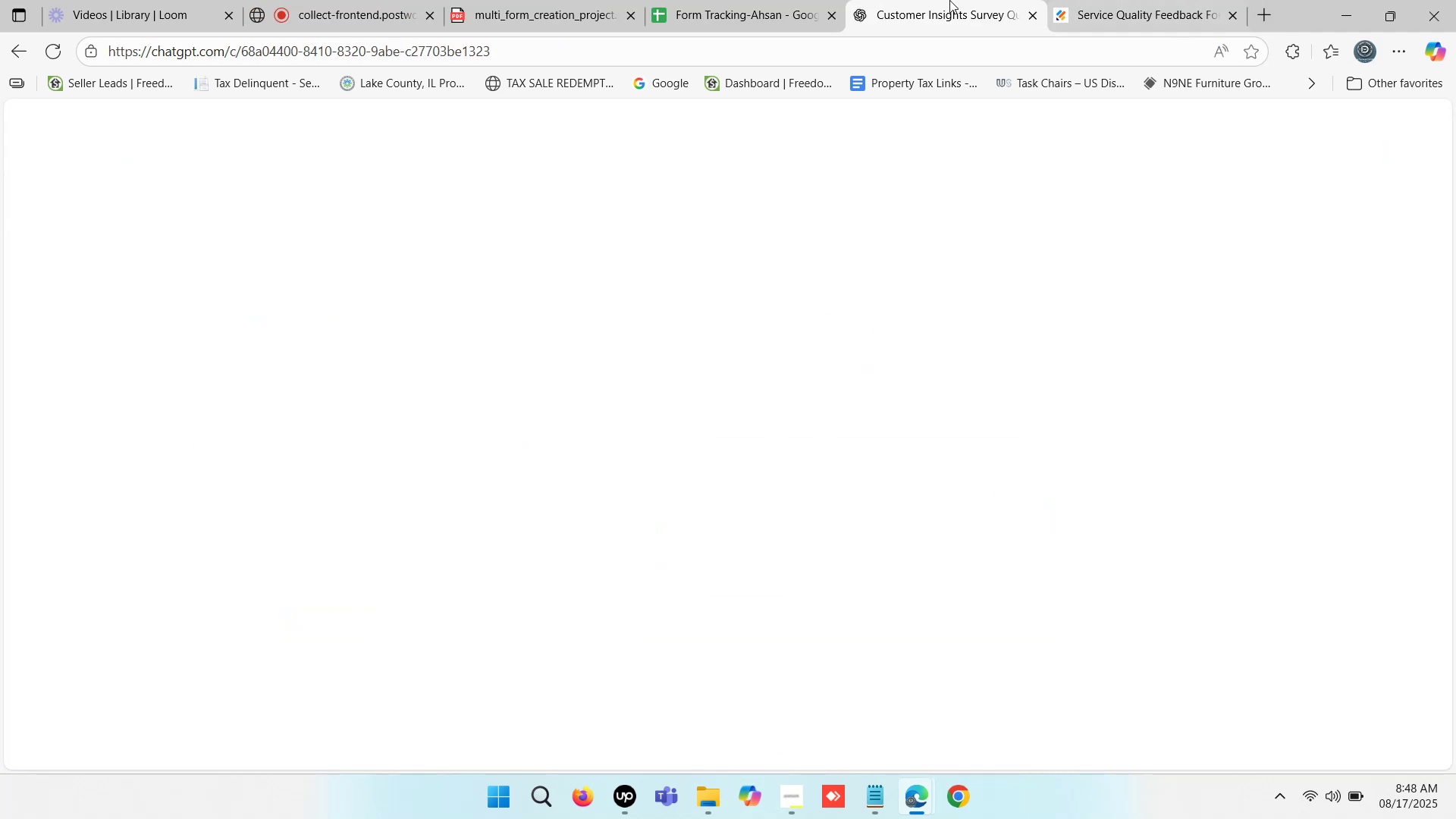 
left_click([943, 0])
 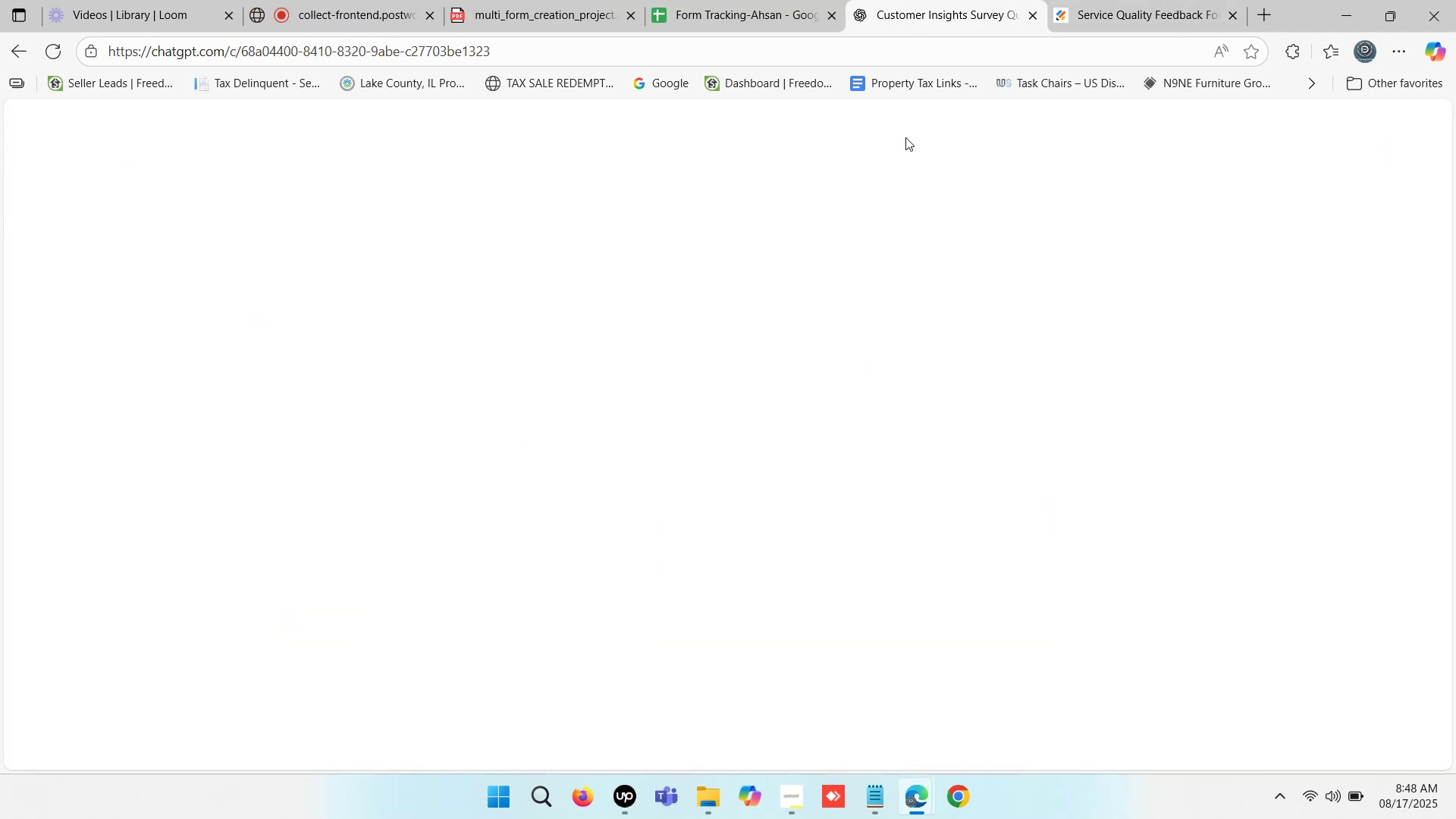 
scroll: coordinate [887, 284], scroll_direction: up, amount: 1.0
 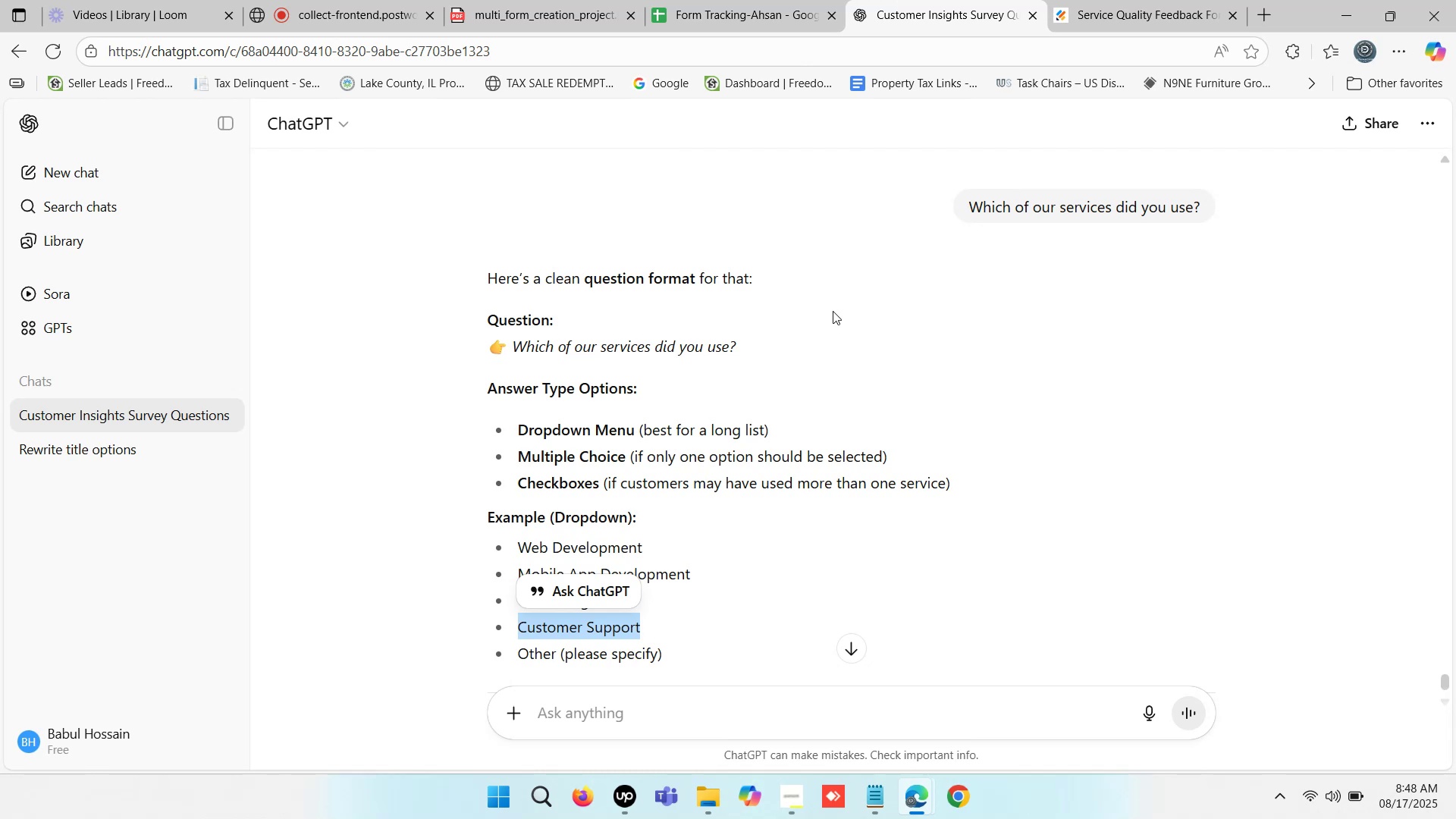 
scroll: coordinate [688, 358], scroll_direction: down, amount: 10.0
 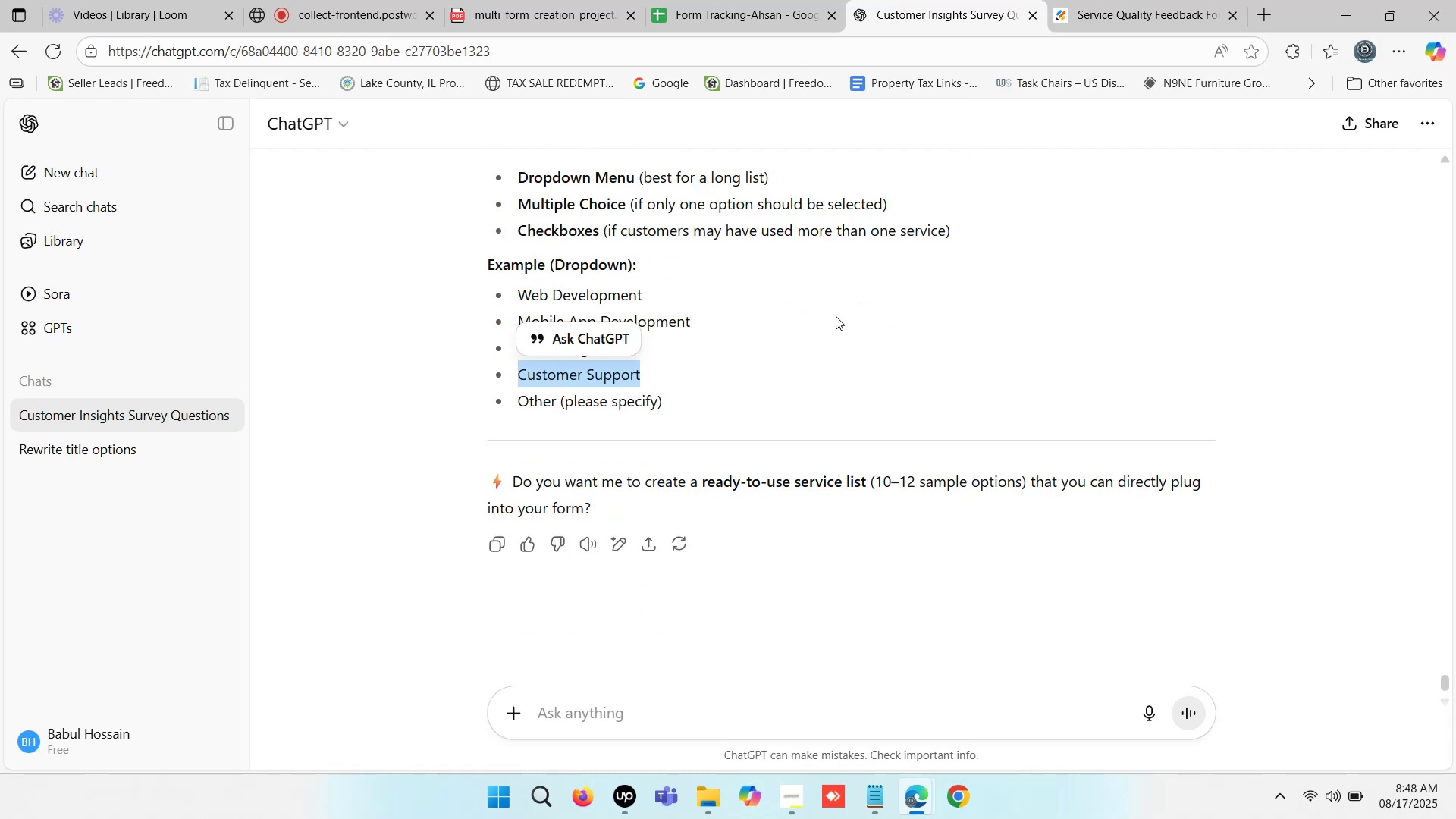 
scroll: coordinate [841, 309], scroll_direction: up, amount: 7.0
 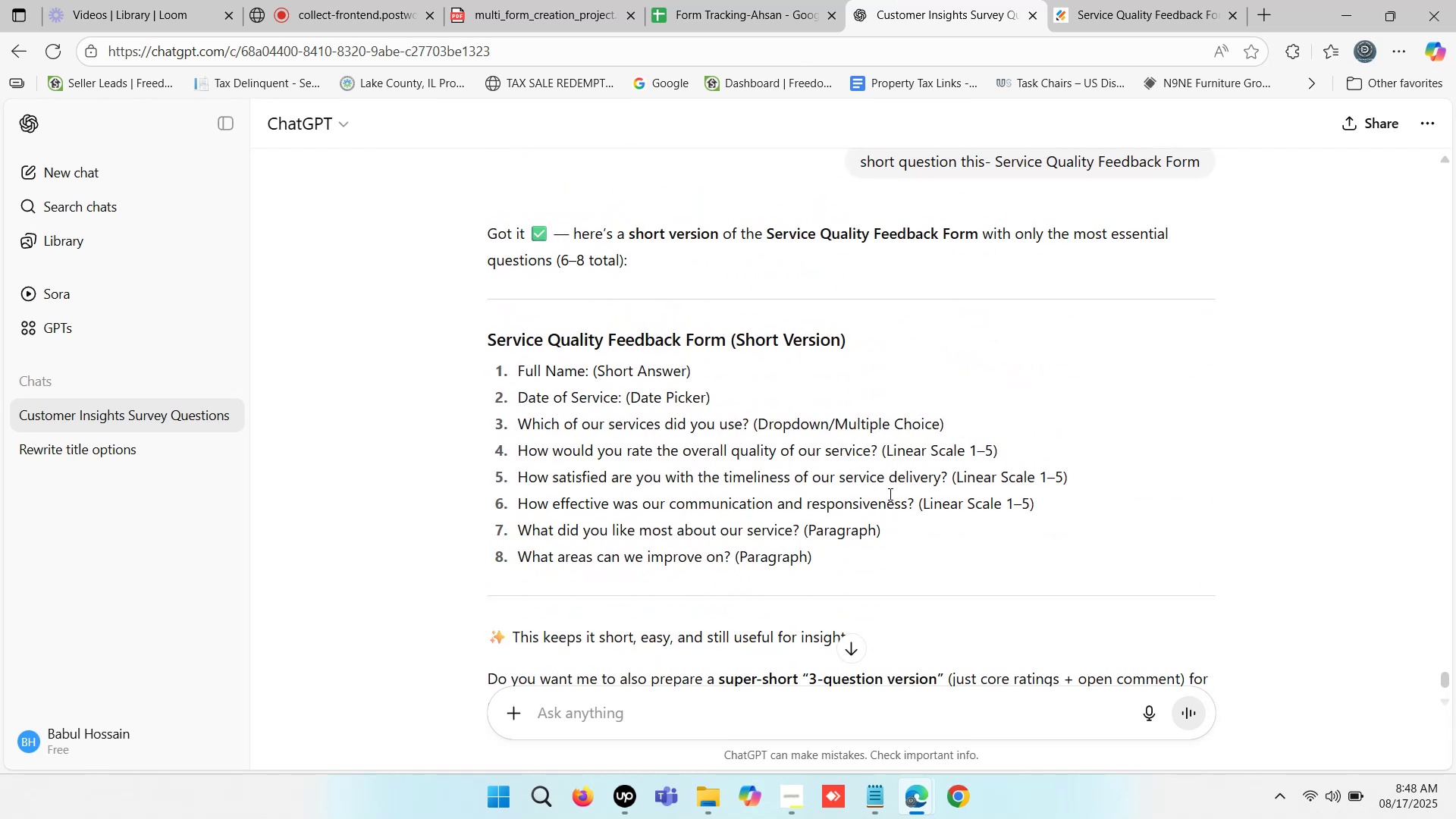 
wait(7.99)
 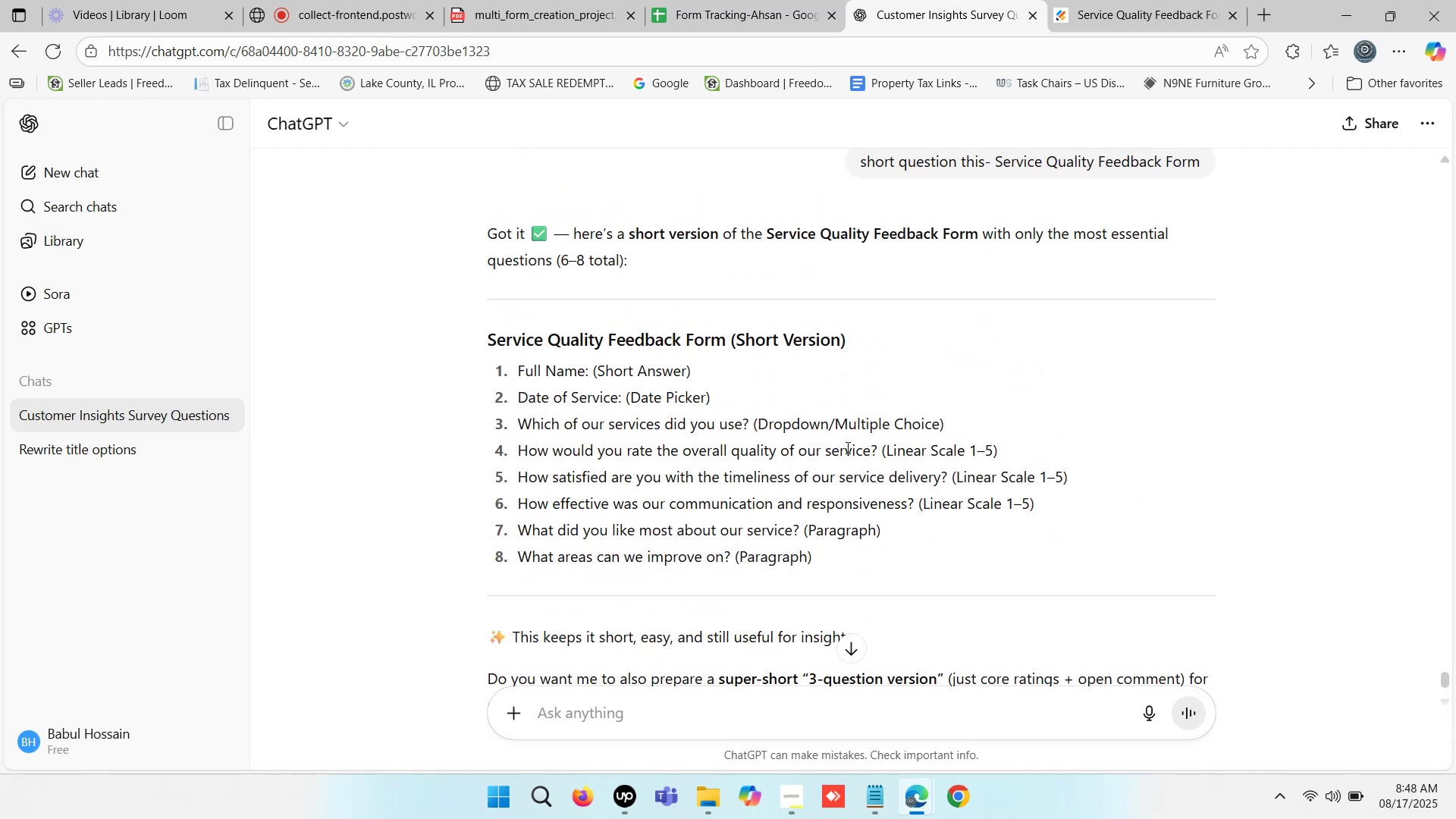 
scroll: coordinate [723, 429], scroll_direction: down, amount: 1.0
 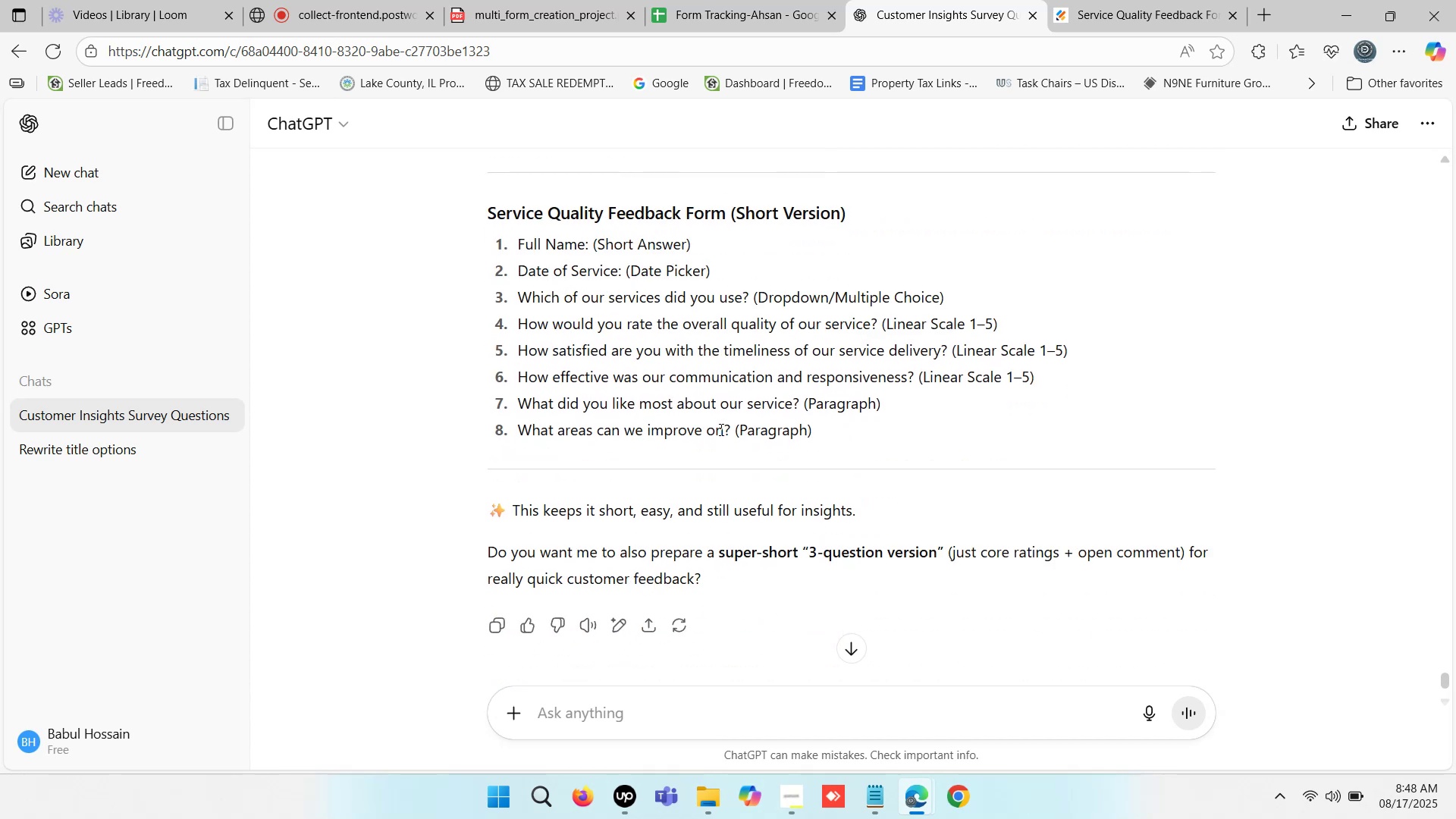 
scroll: coordinate [767, 396], scroll_direction: up, amount: 13.0
 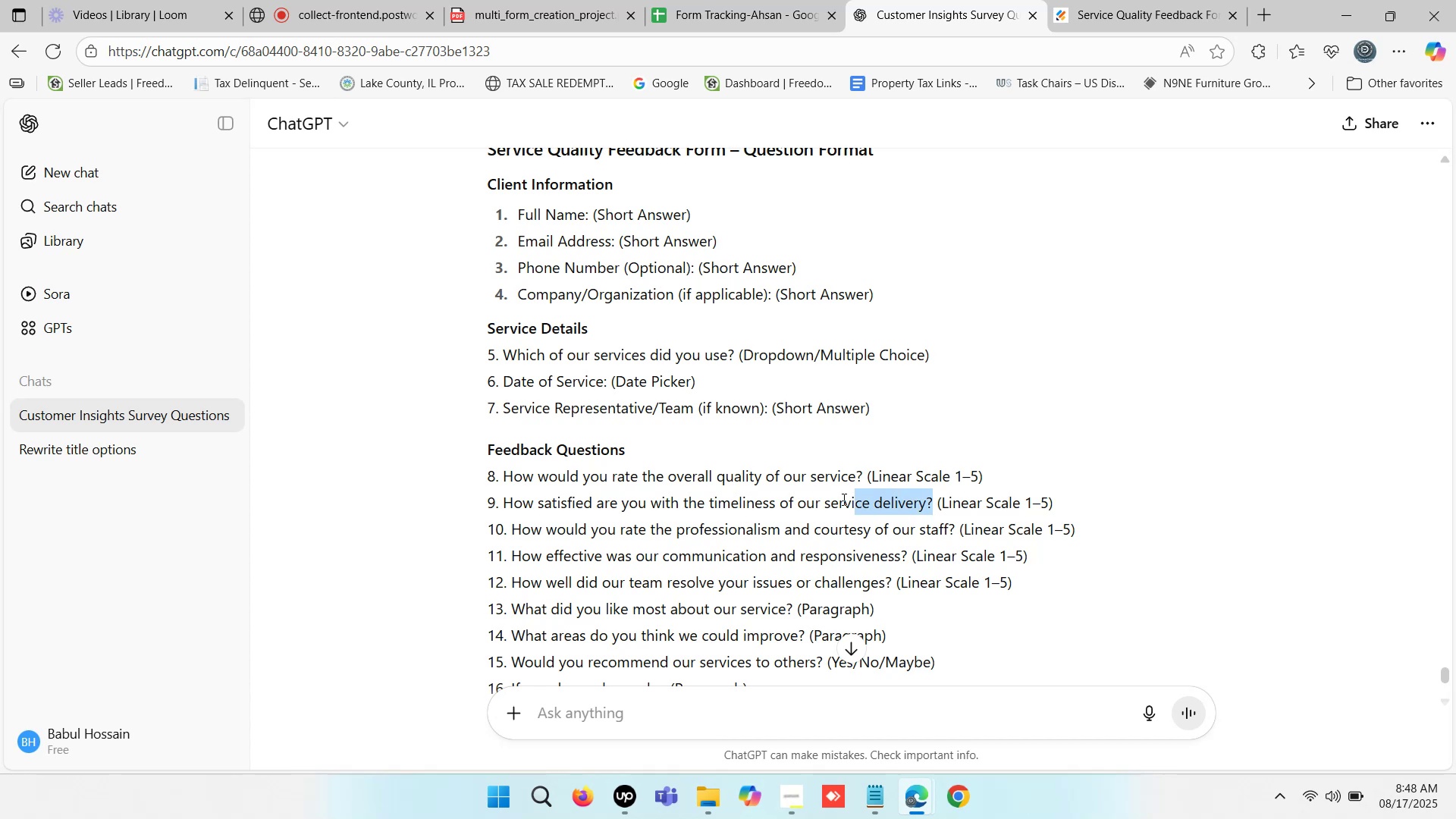 
wait(11.22)
 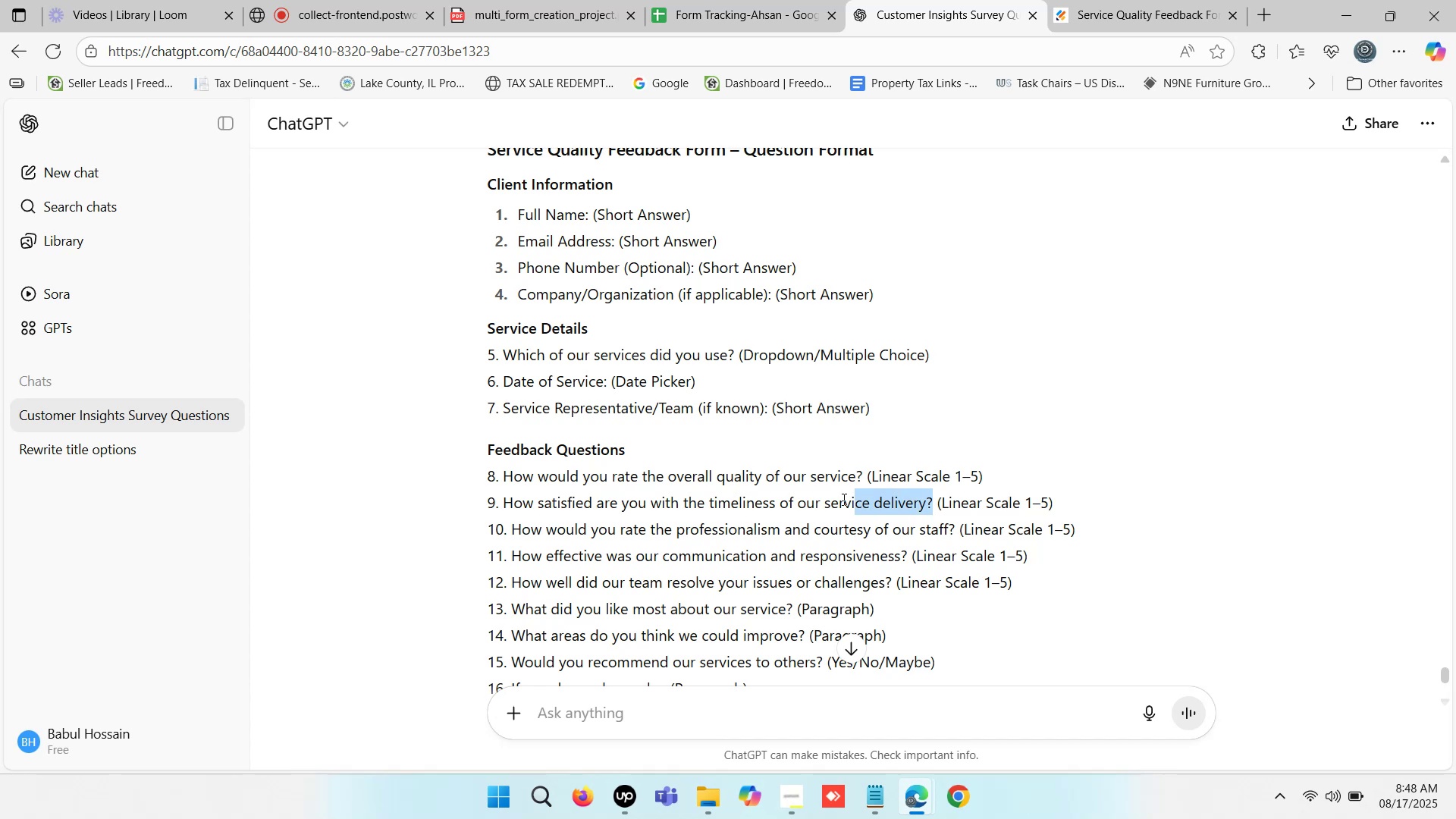 
left_click([955, 416])
 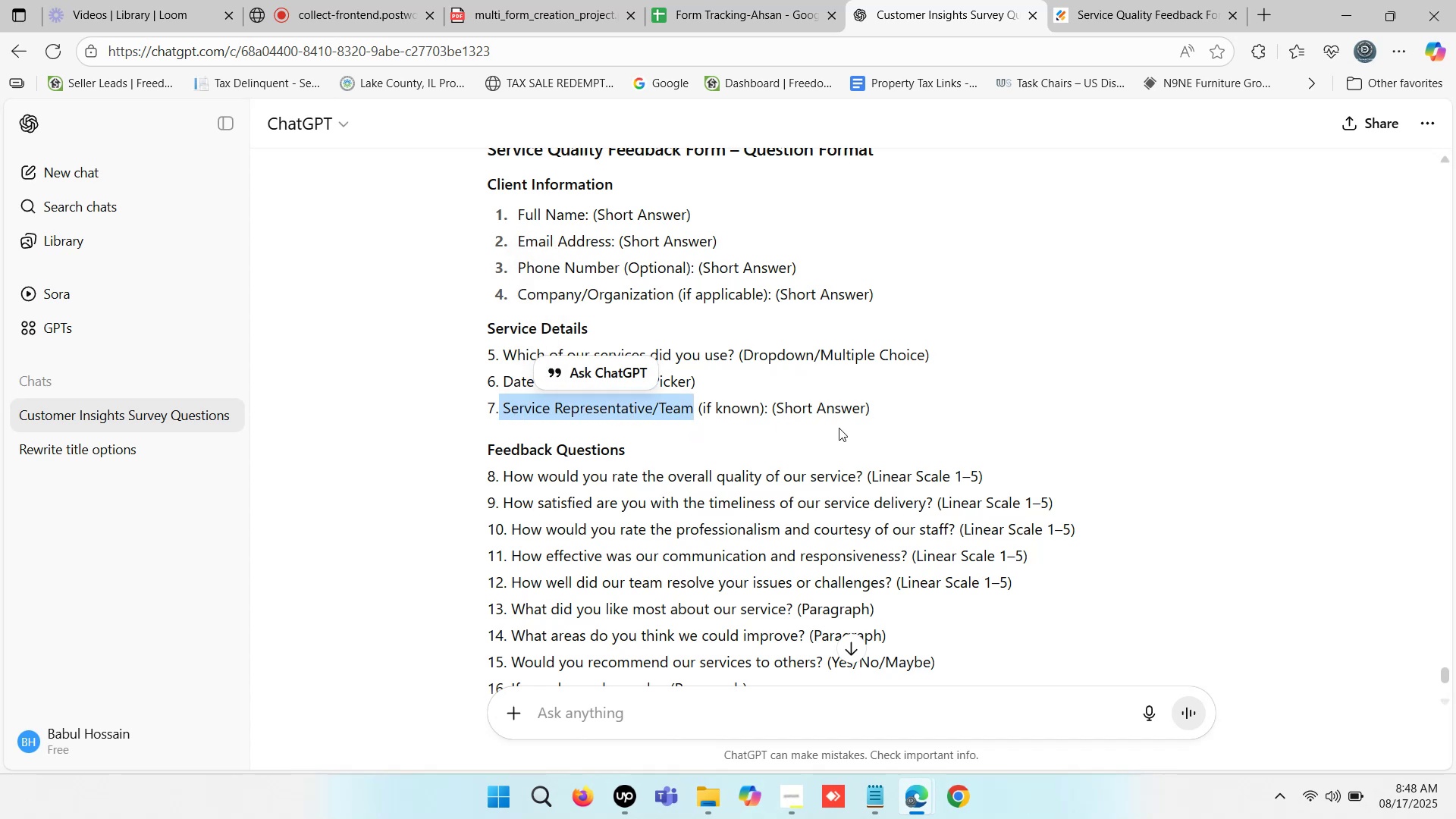 
wait(16.48)
 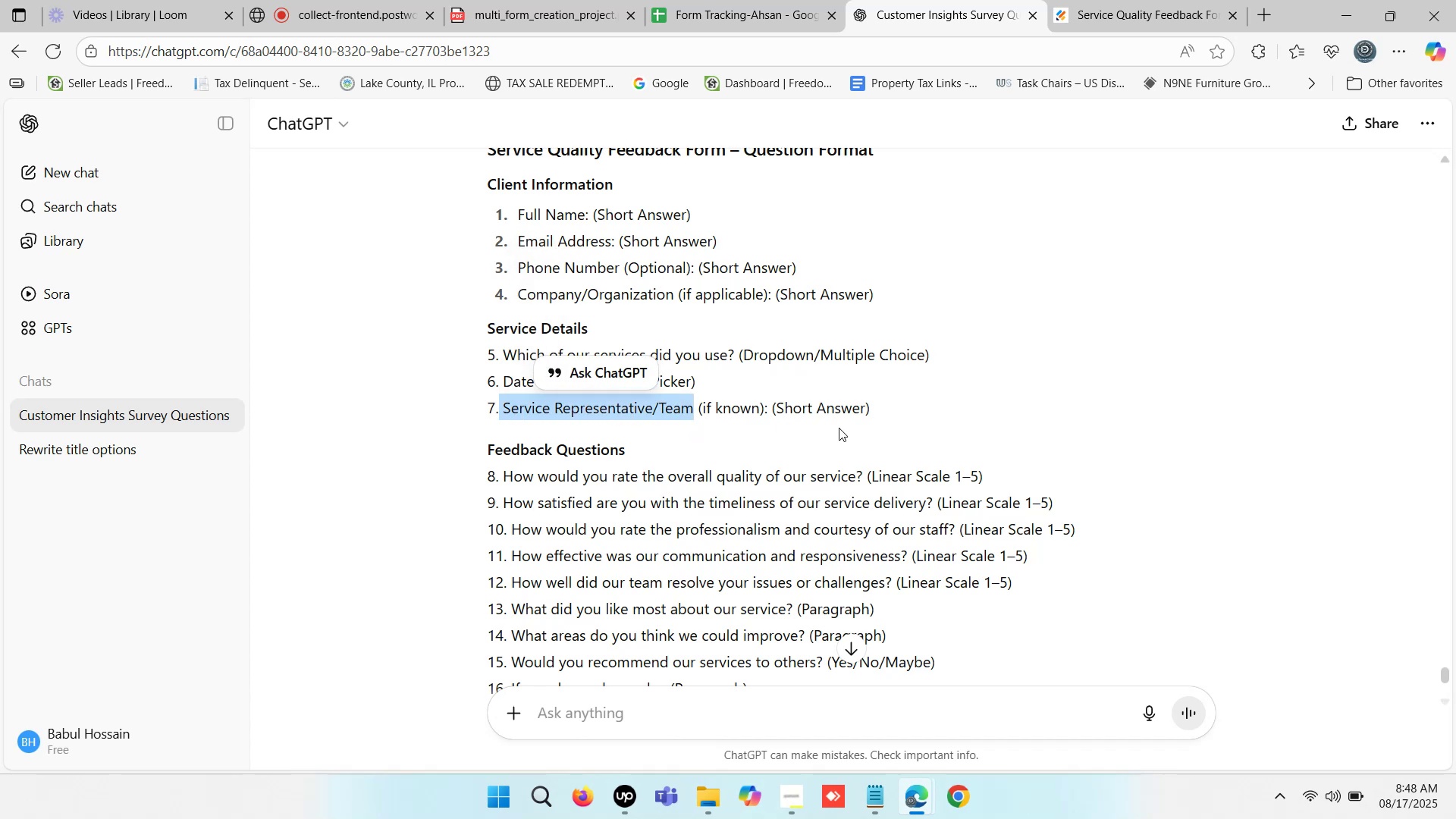 
scroll: coordinate [838, 427], scroll_direction: down, amount: 1.0
 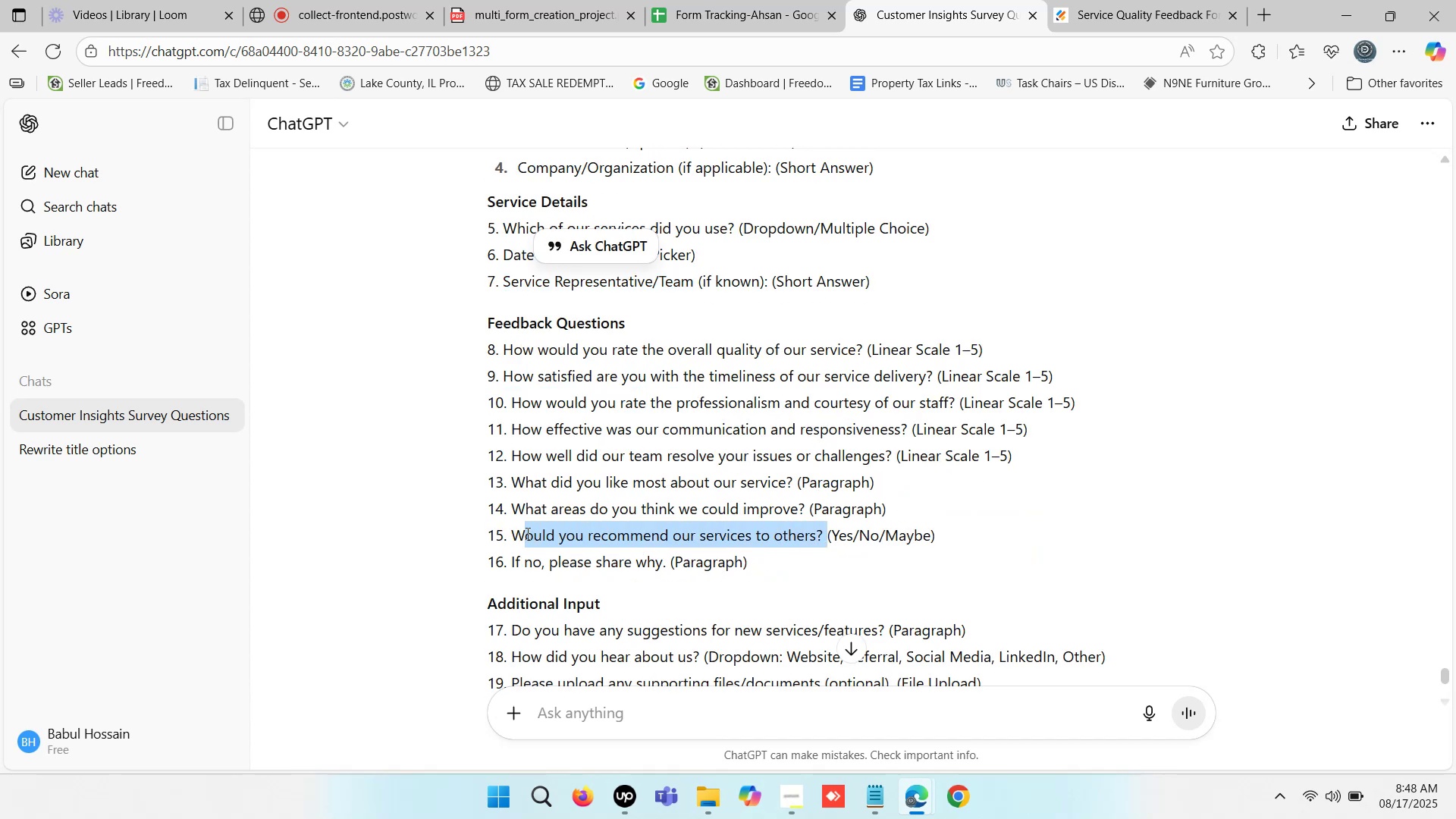 
wait(7.75)
 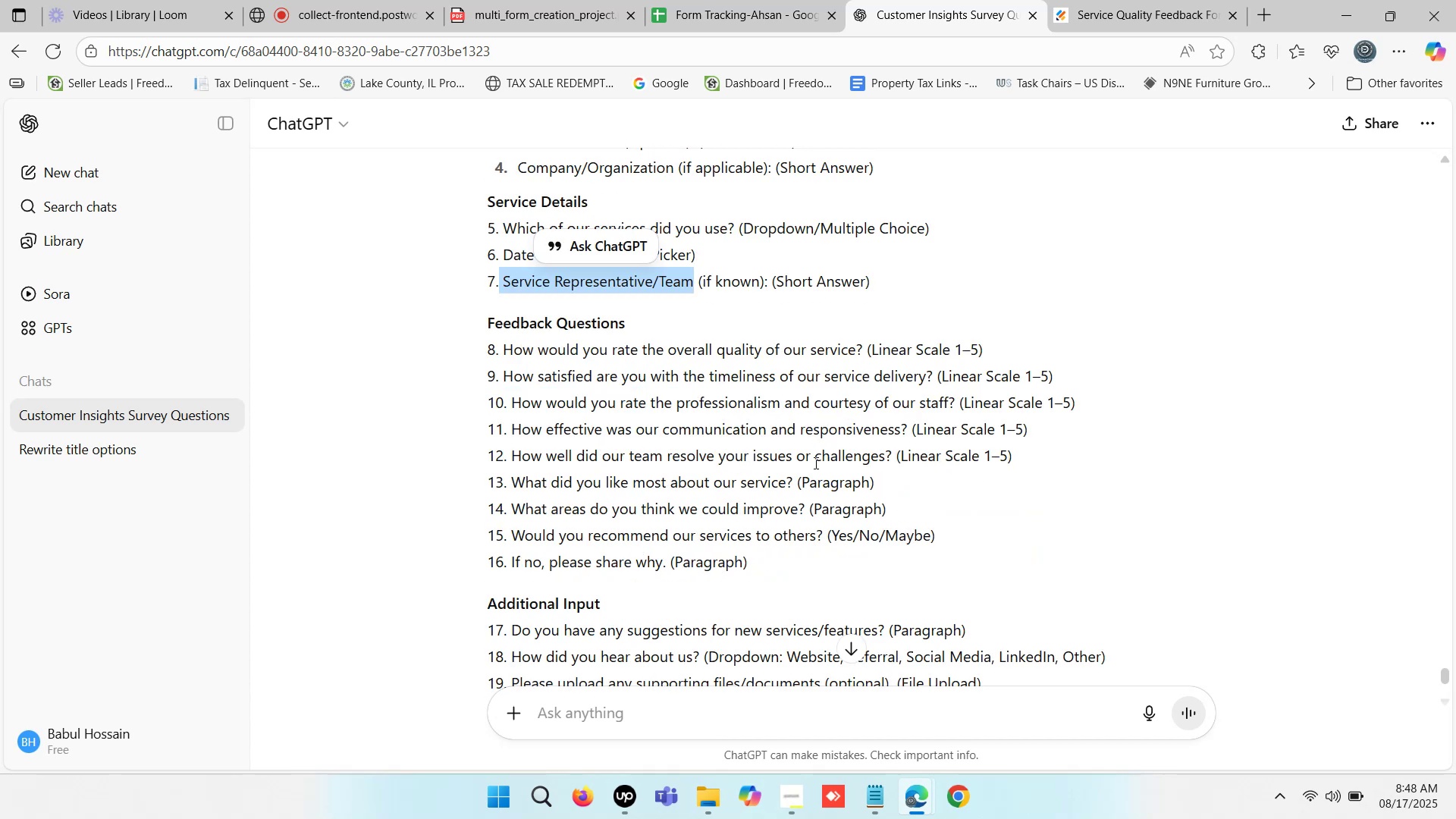 
key(Control+C)
 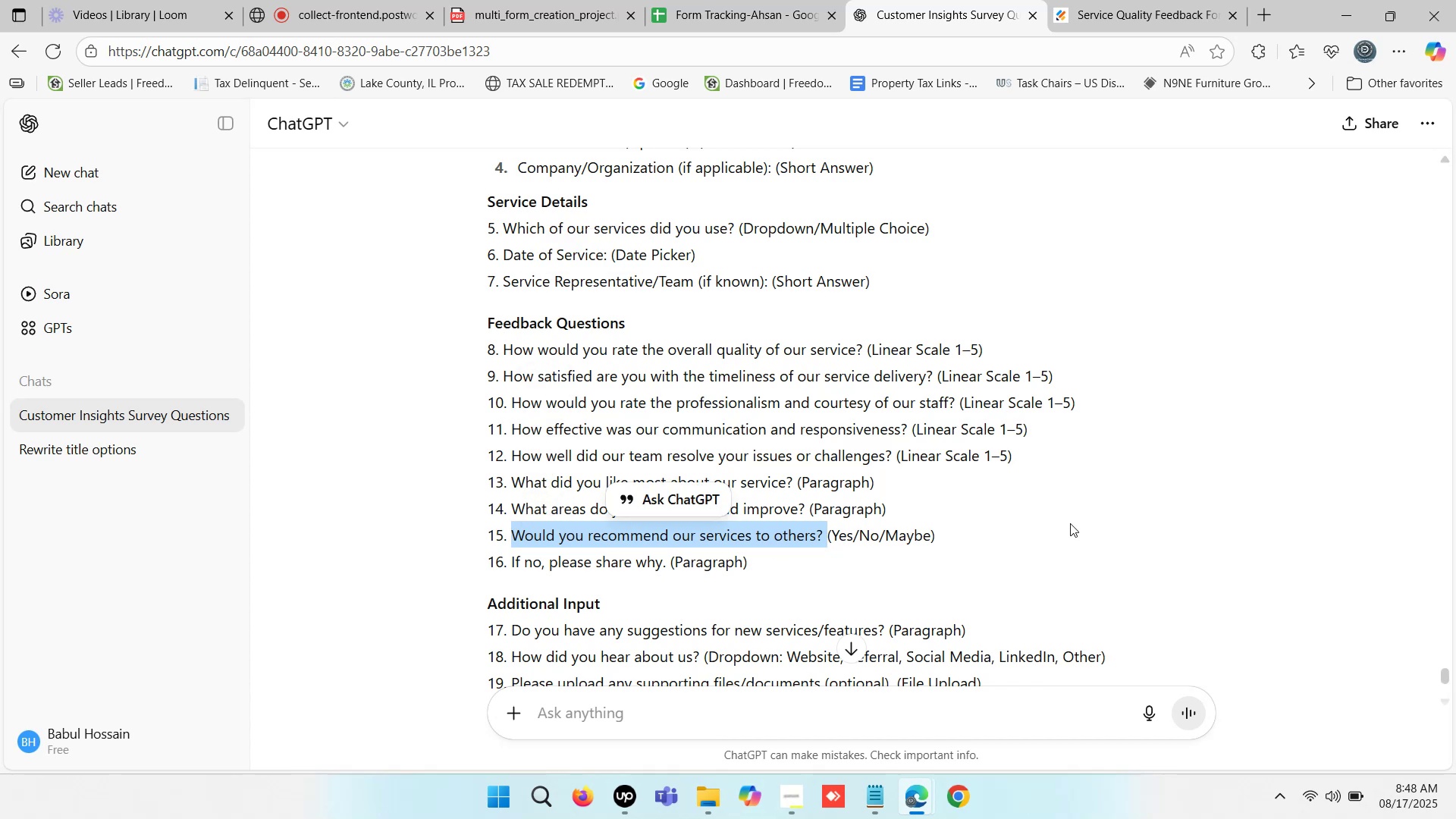 
key(Control+C)
 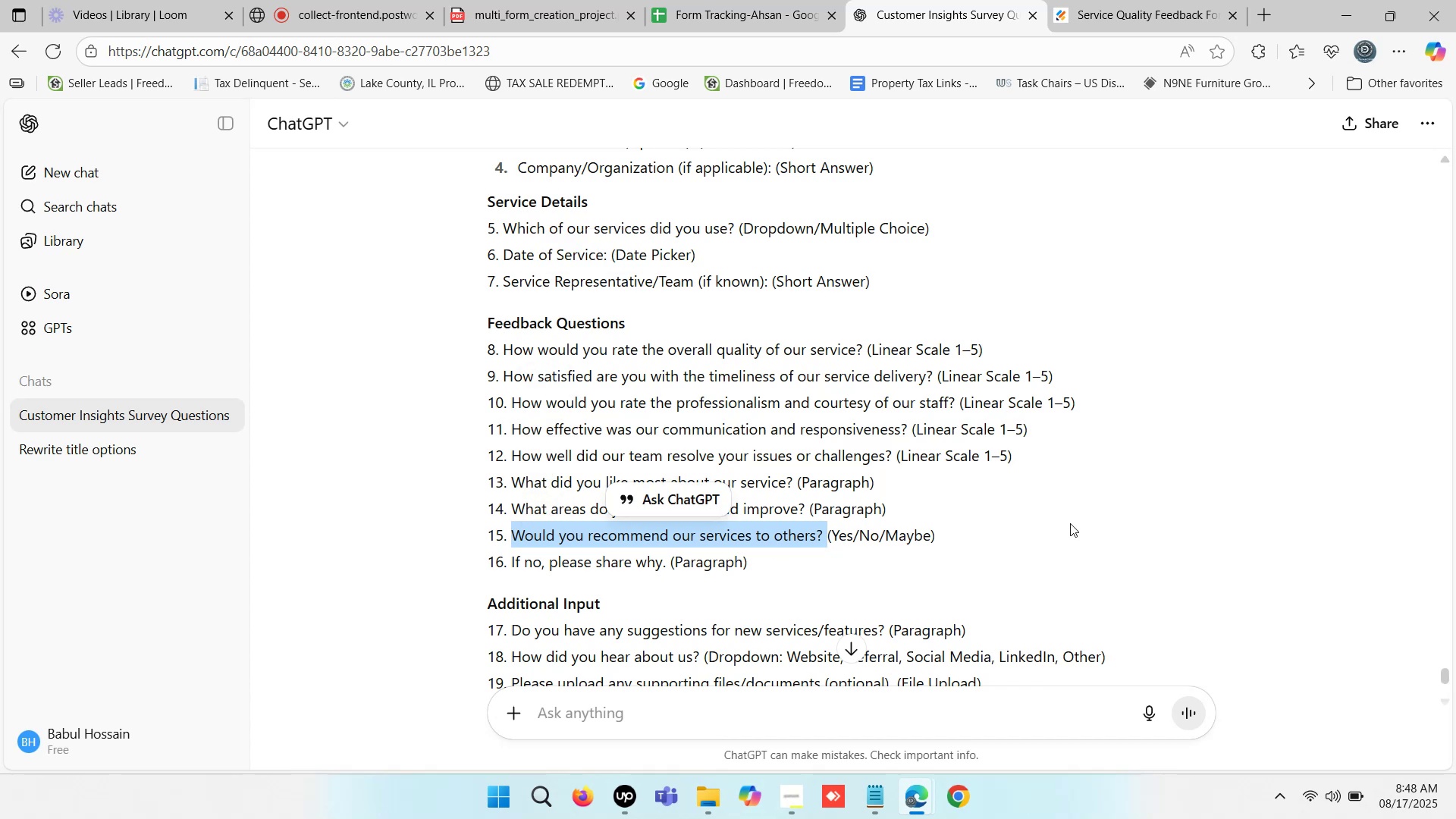 
key(Control+C)
 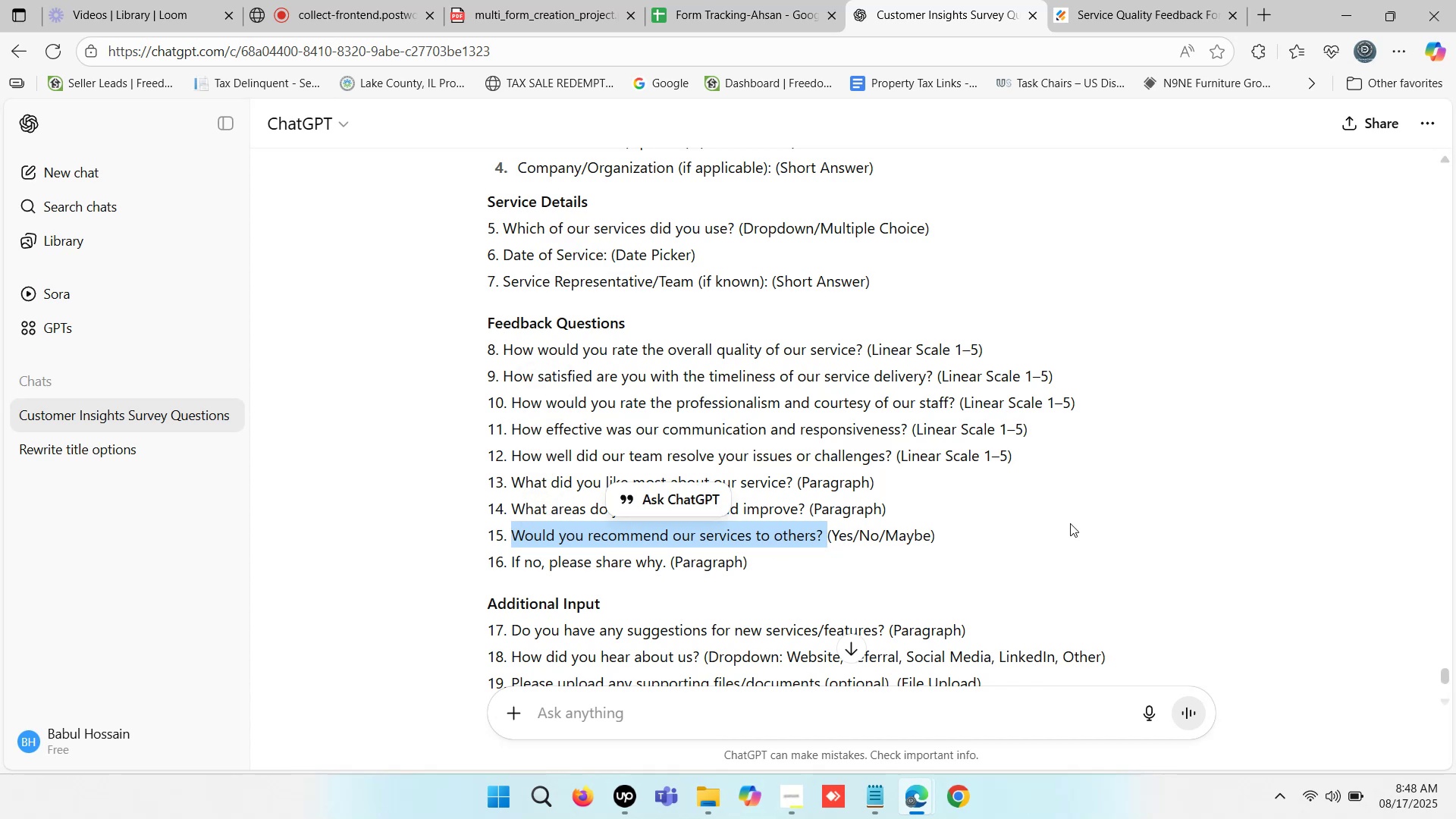 
key(Control+C)
 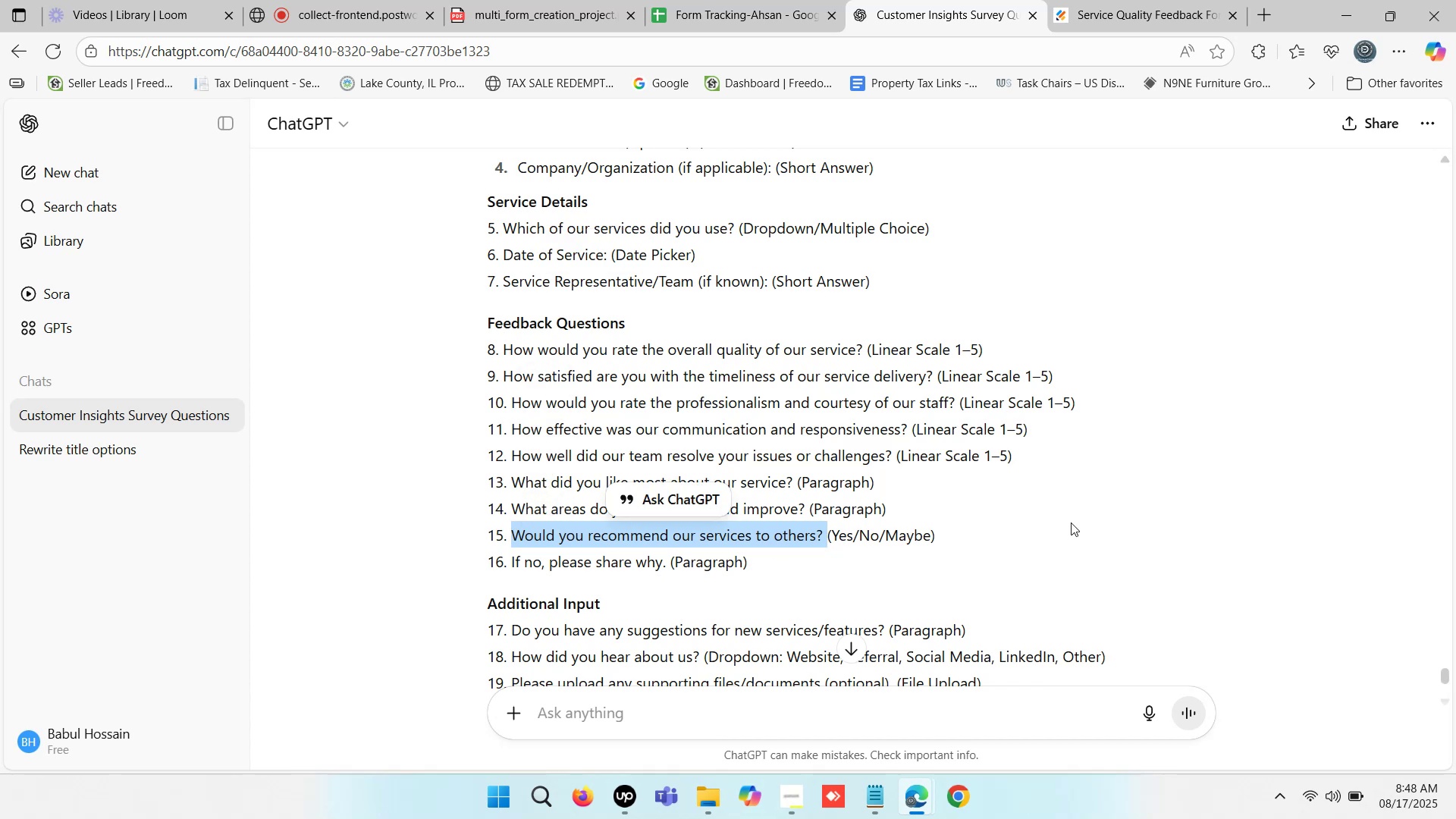 
key(Control+C)
 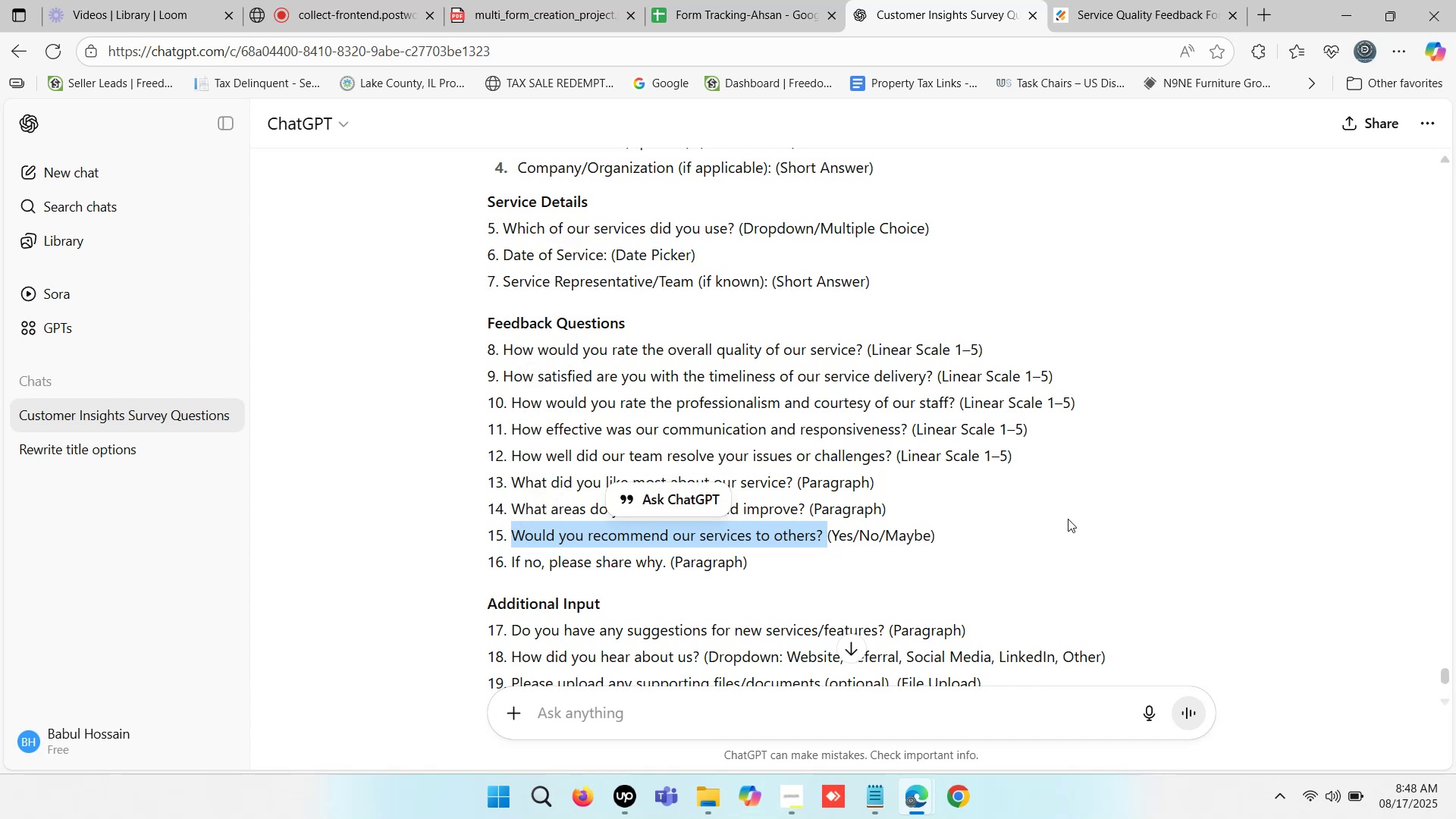 
key(Control+C)
 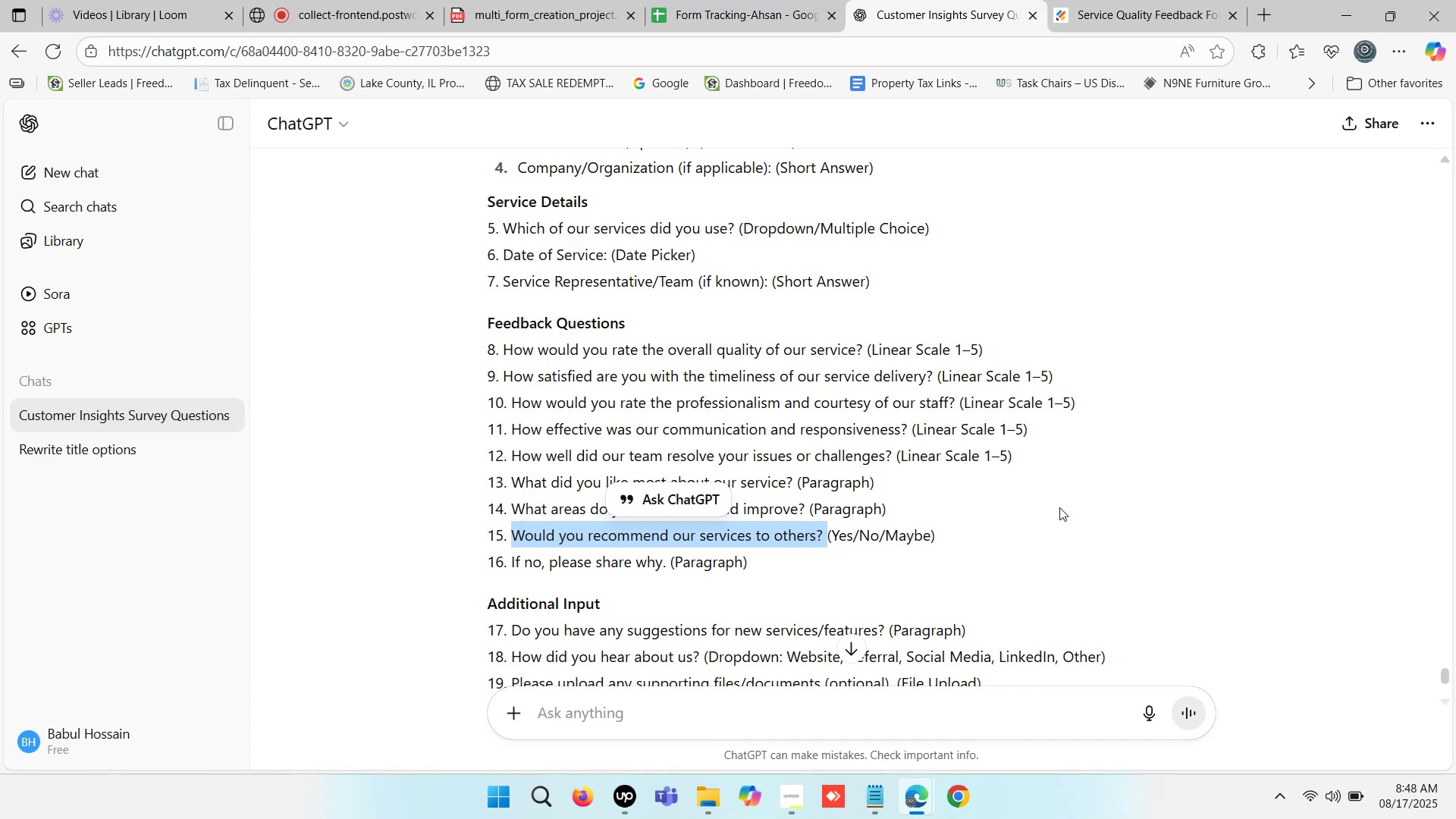 
key(Control+C)
 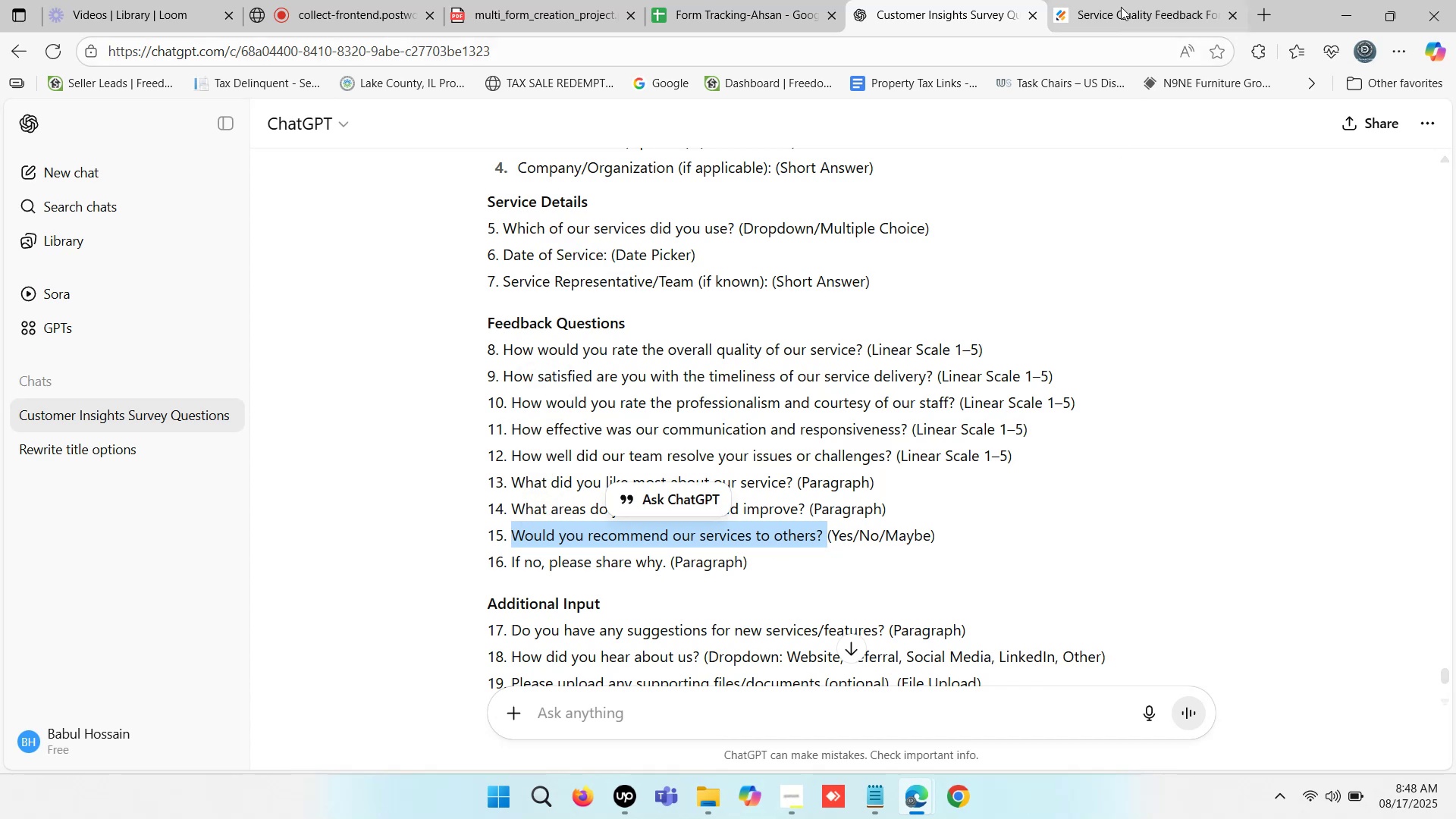 
left_click([1121, 7])
 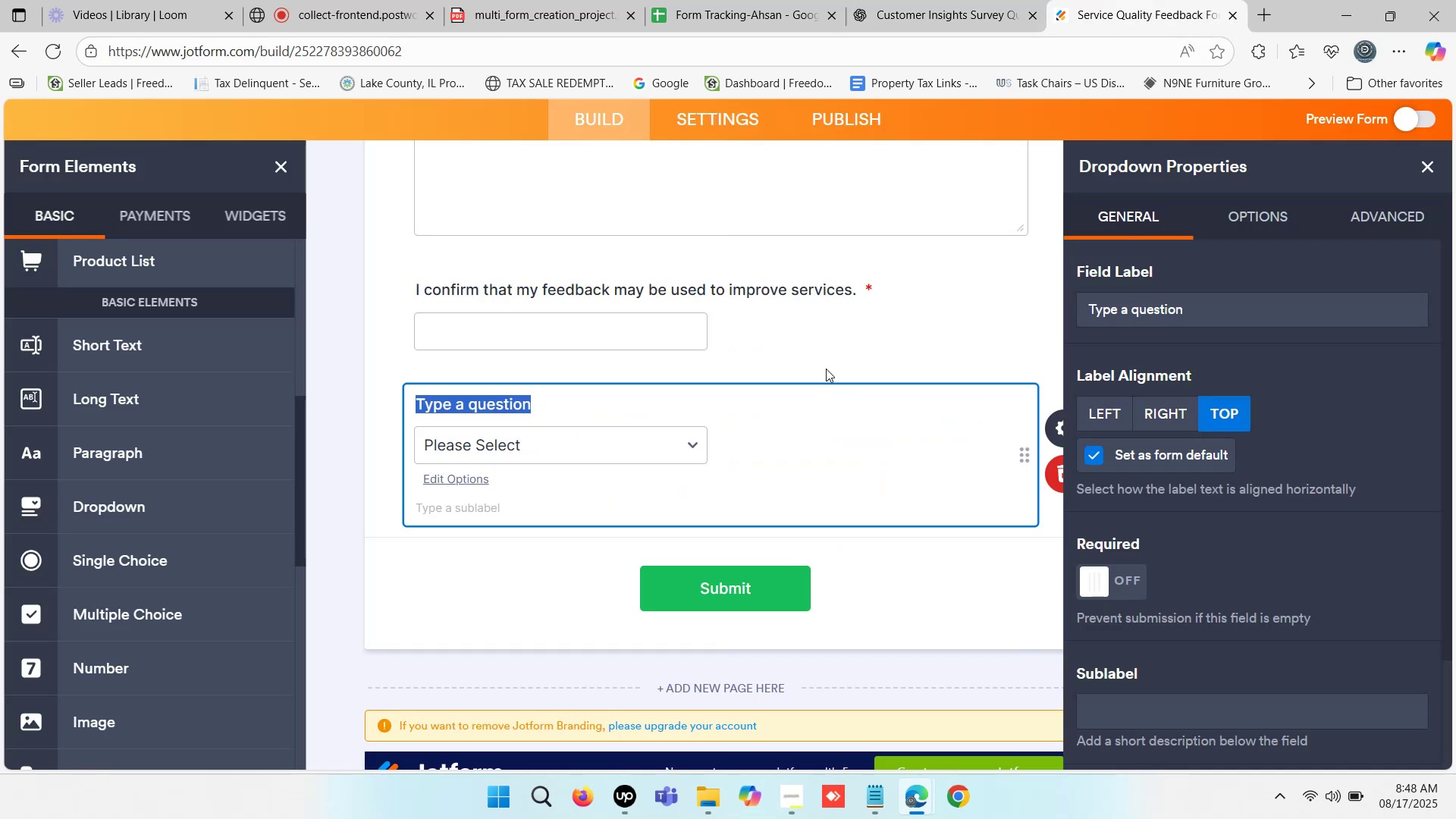 
key(Control+V)
 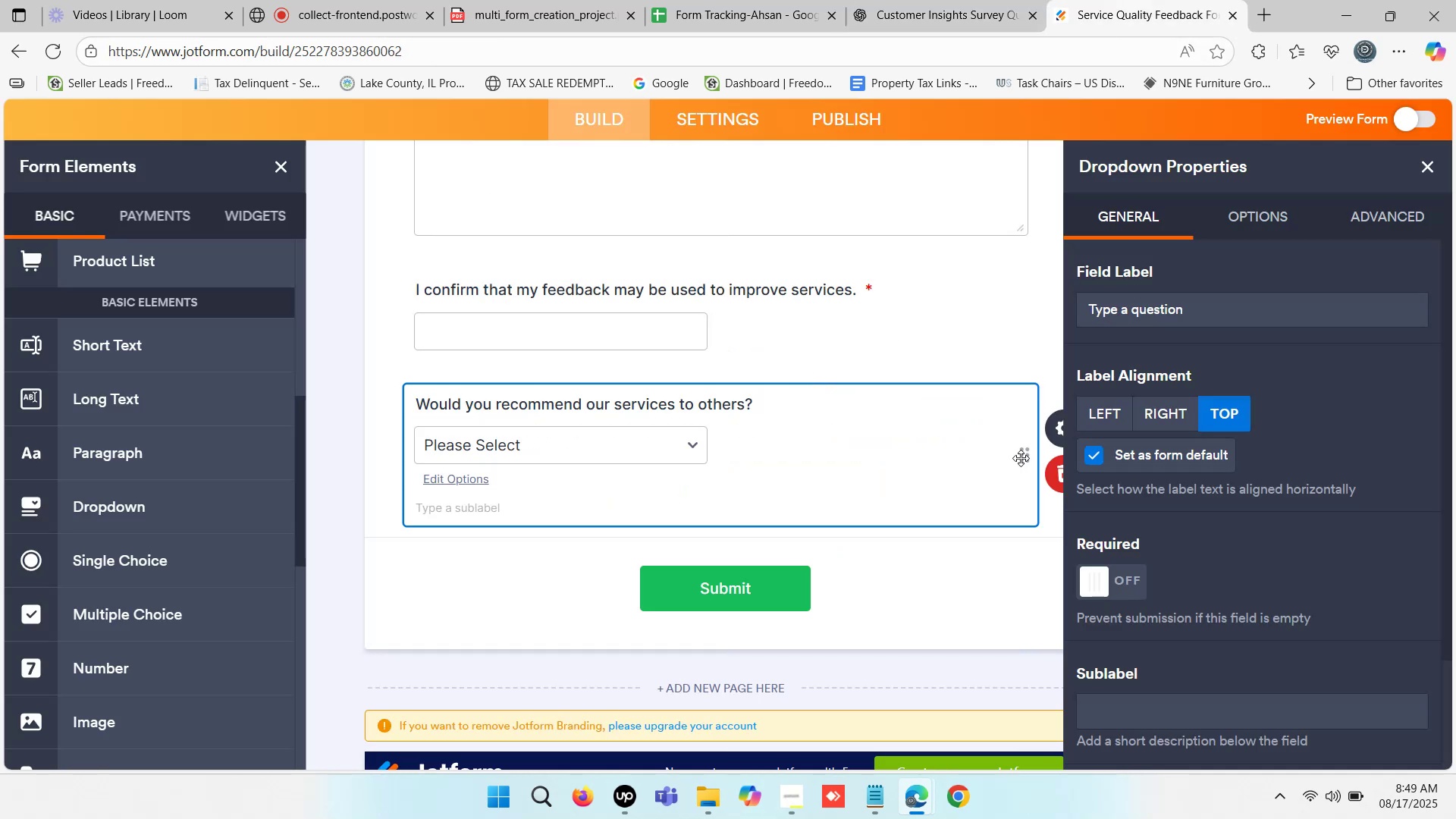 
wait(5.21)
 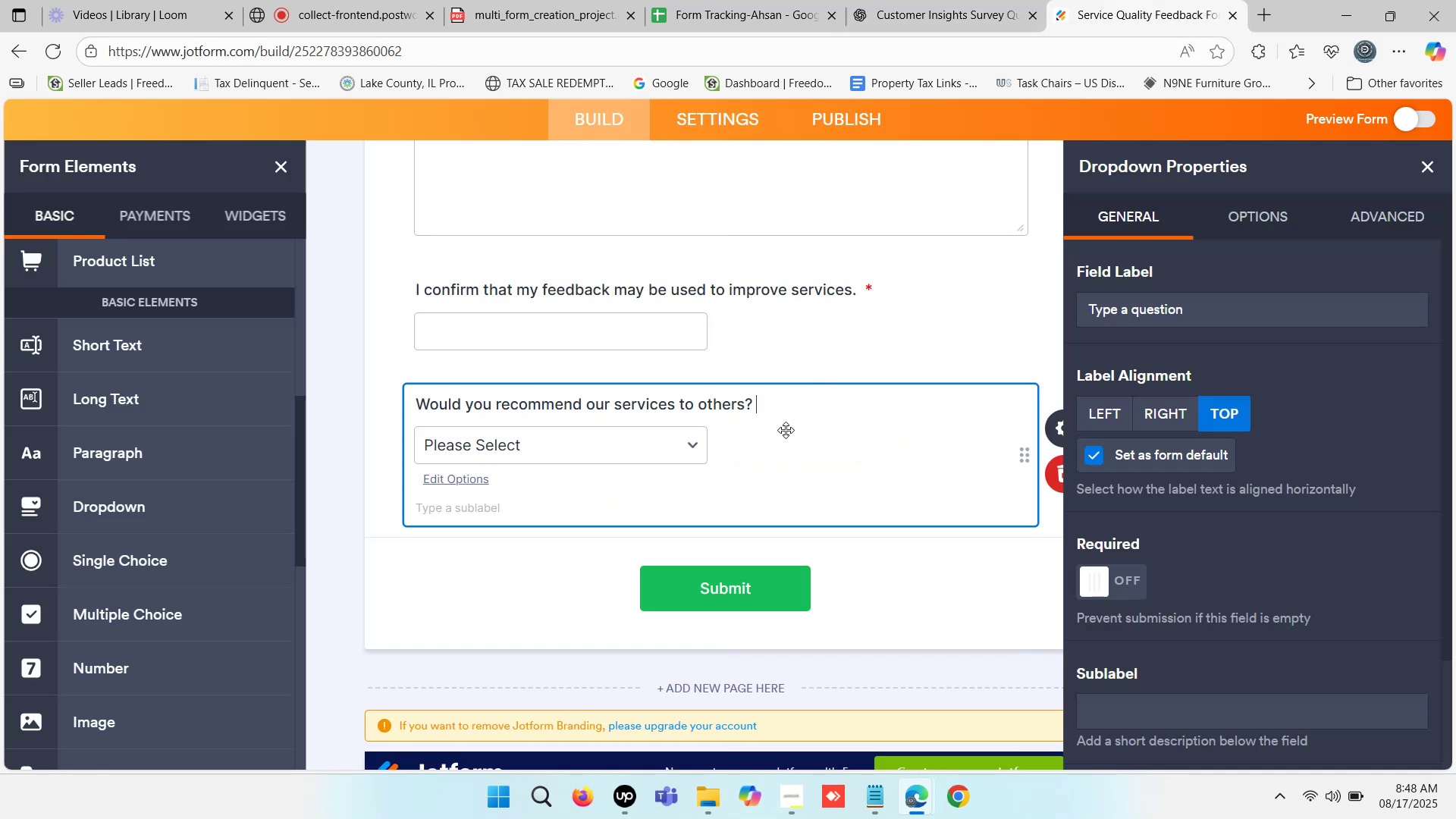 
left_click([510, 447])
 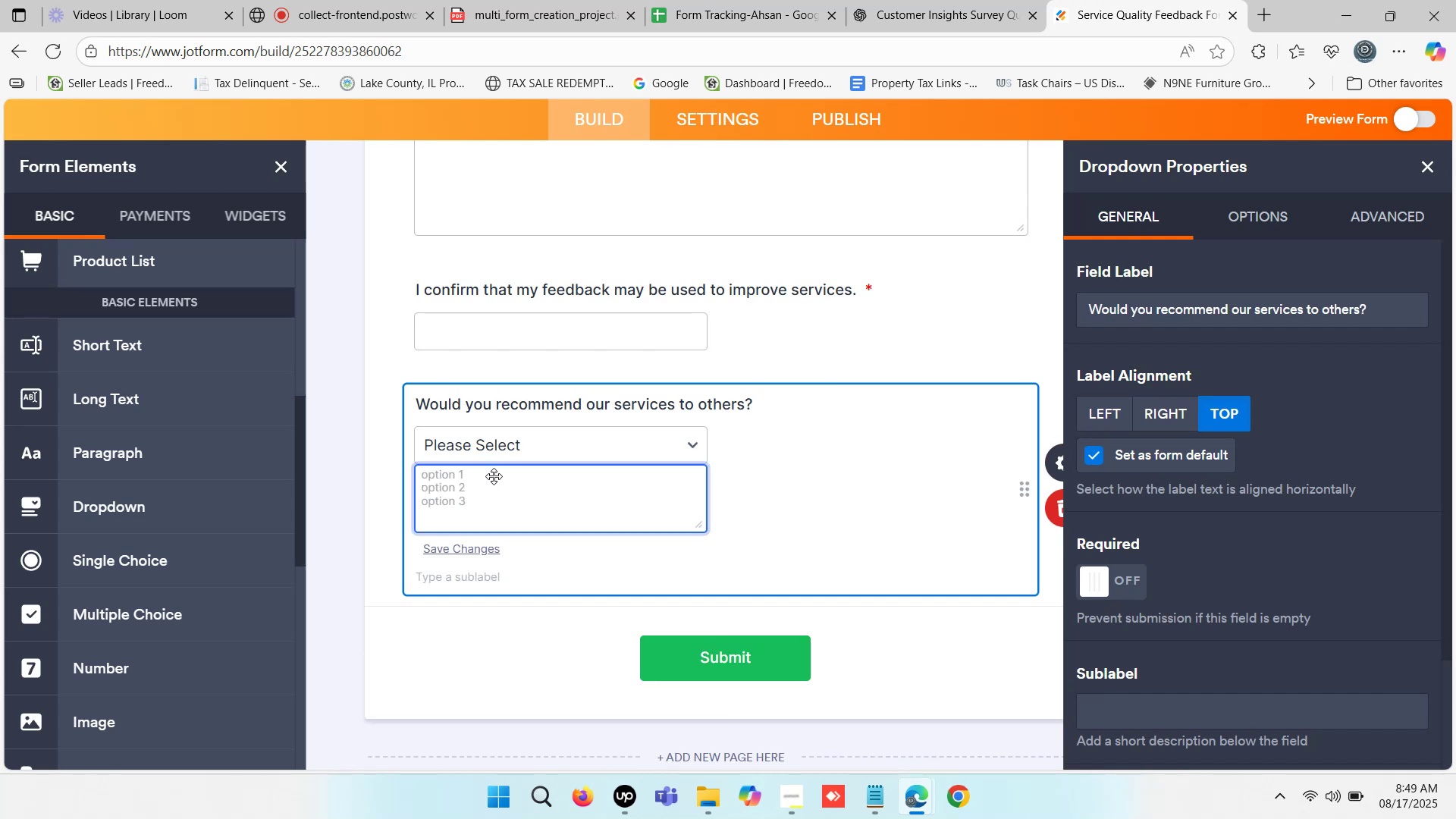 
type(Yes)
 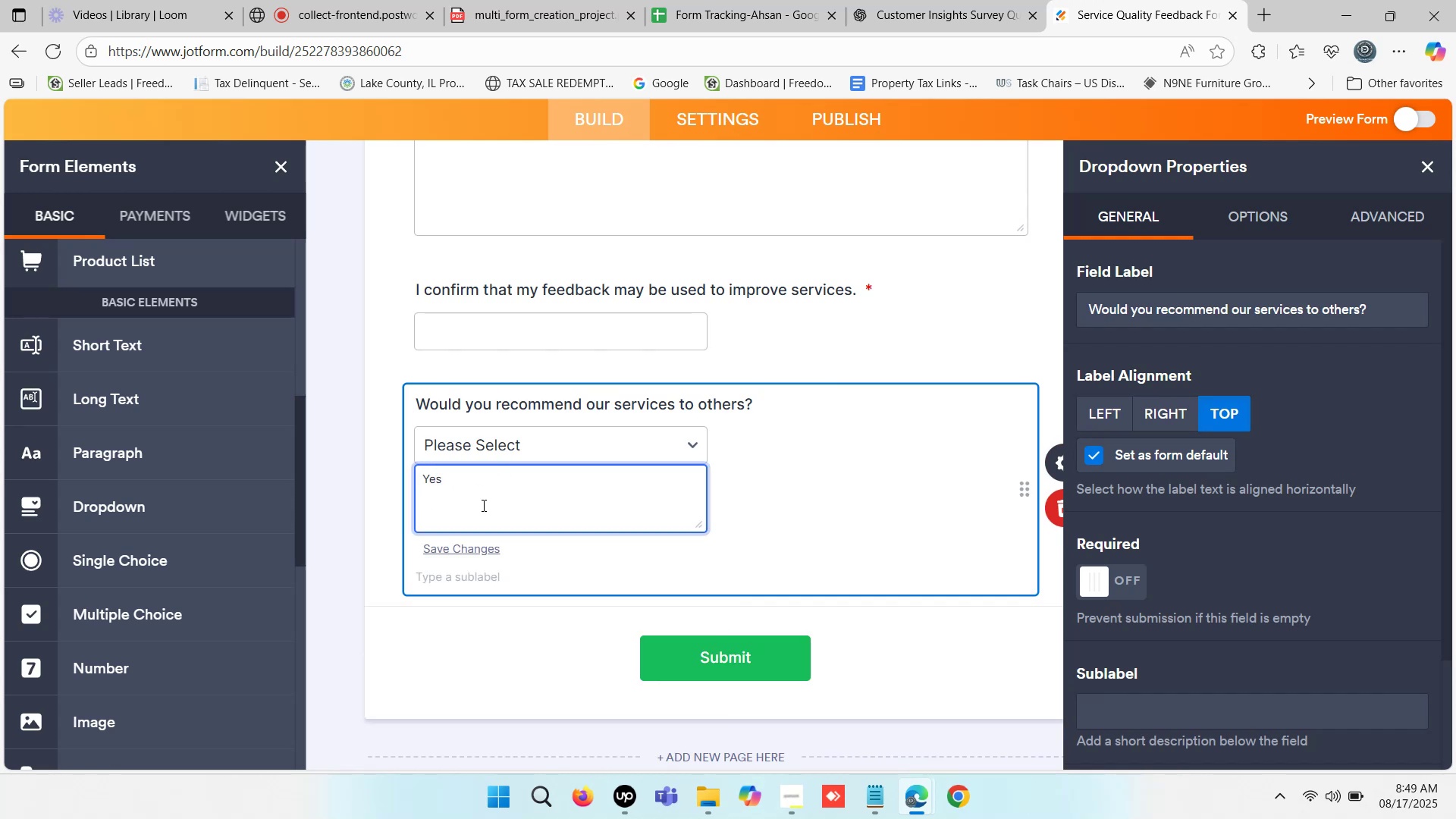 
left_click([482, 505])
 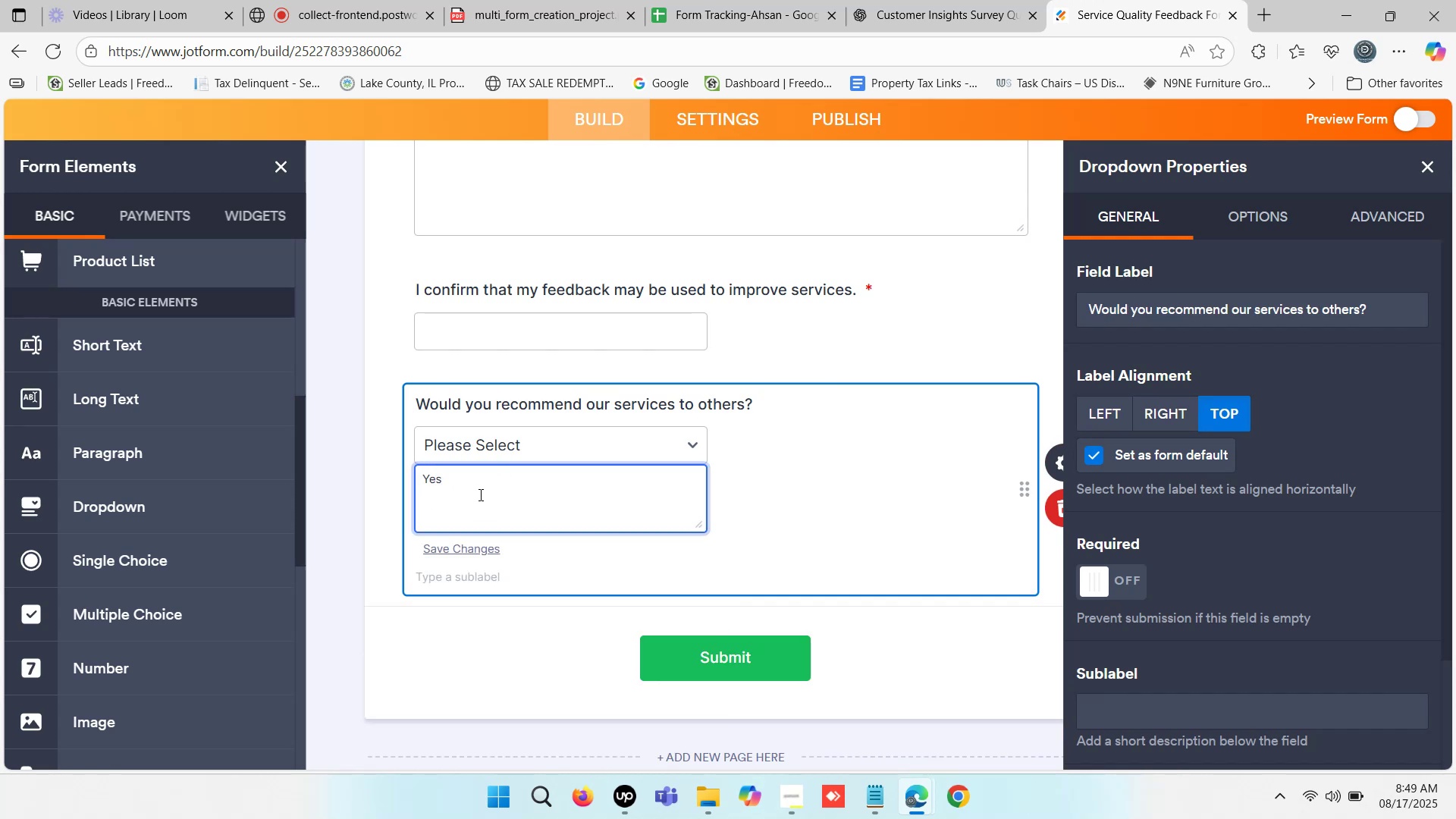 
key(Shift+Enter)
 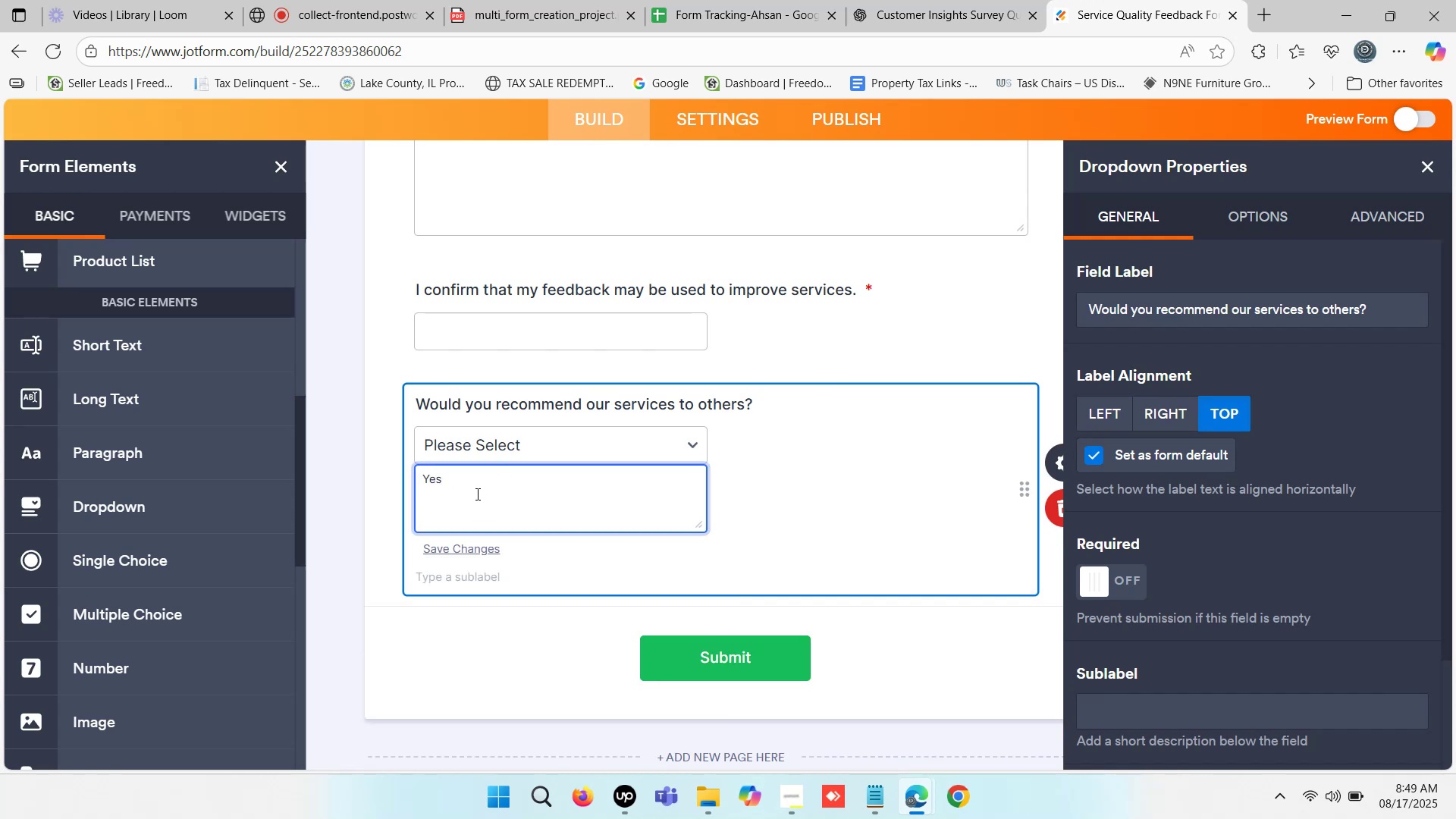 
type(No)
 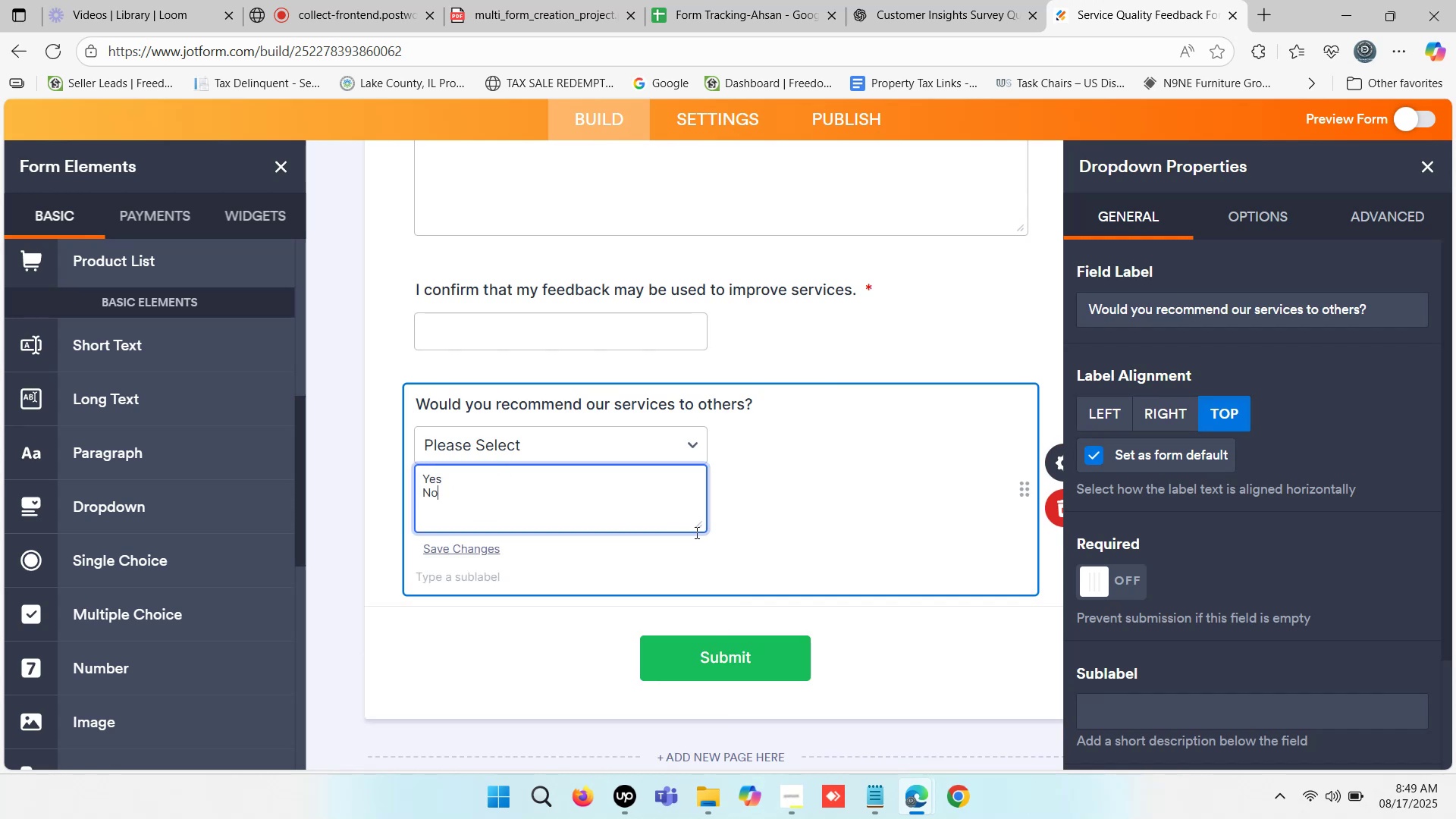 
left_click([868, 515])
 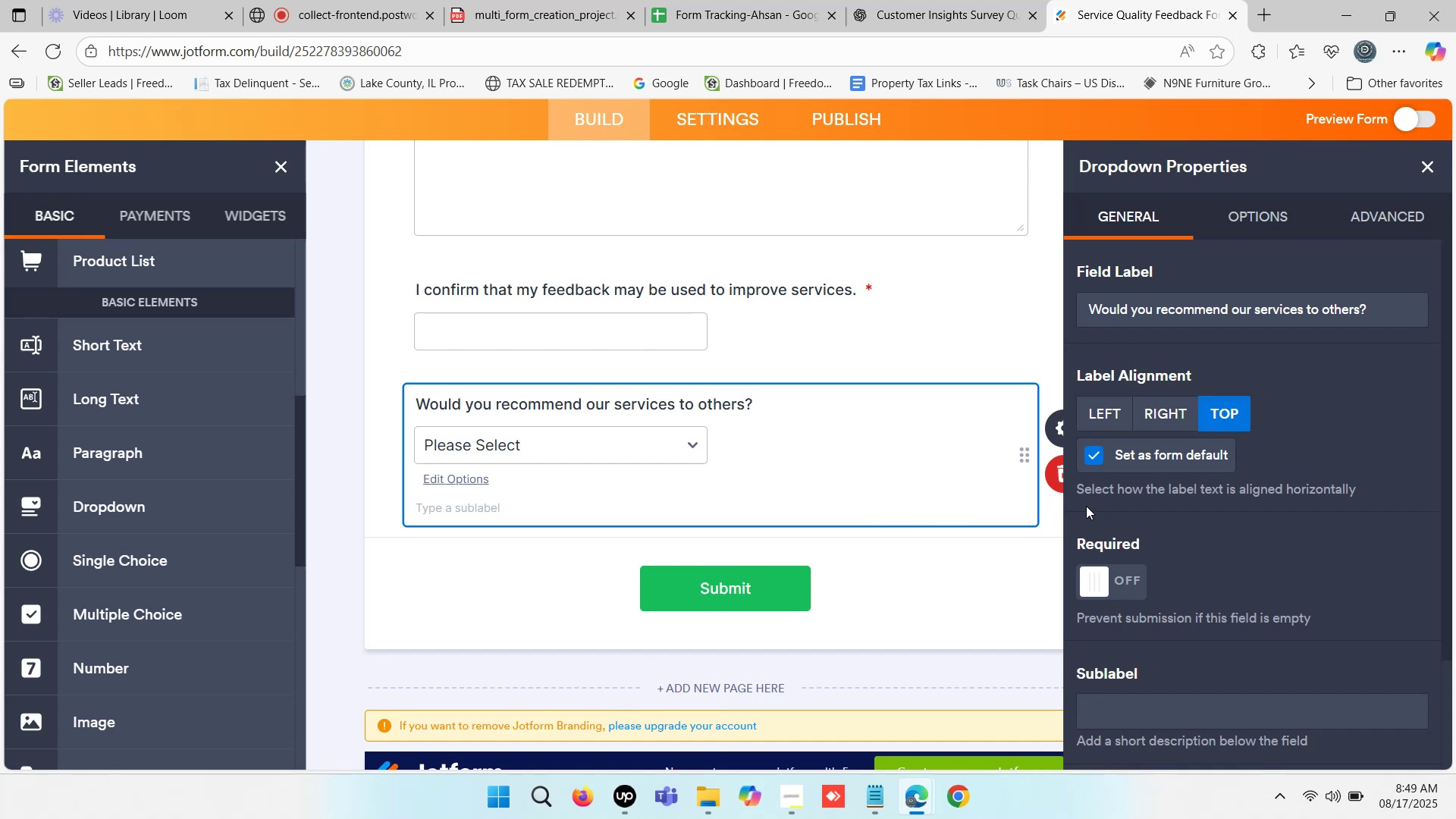 
left_click([1105, 582])
 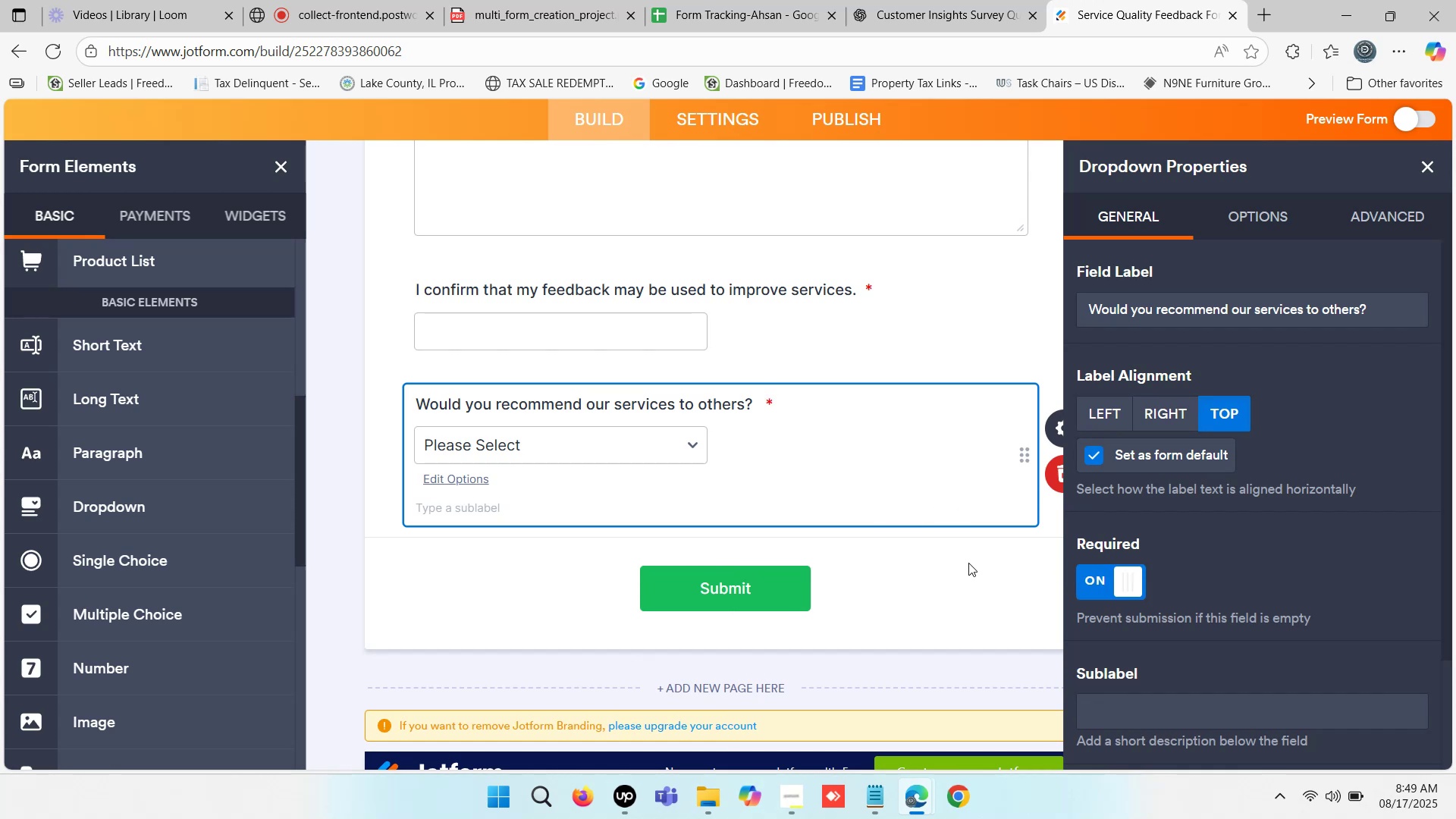 
scroll: coordinate [963, 558], scroll_direction: up, amount: 1.0
 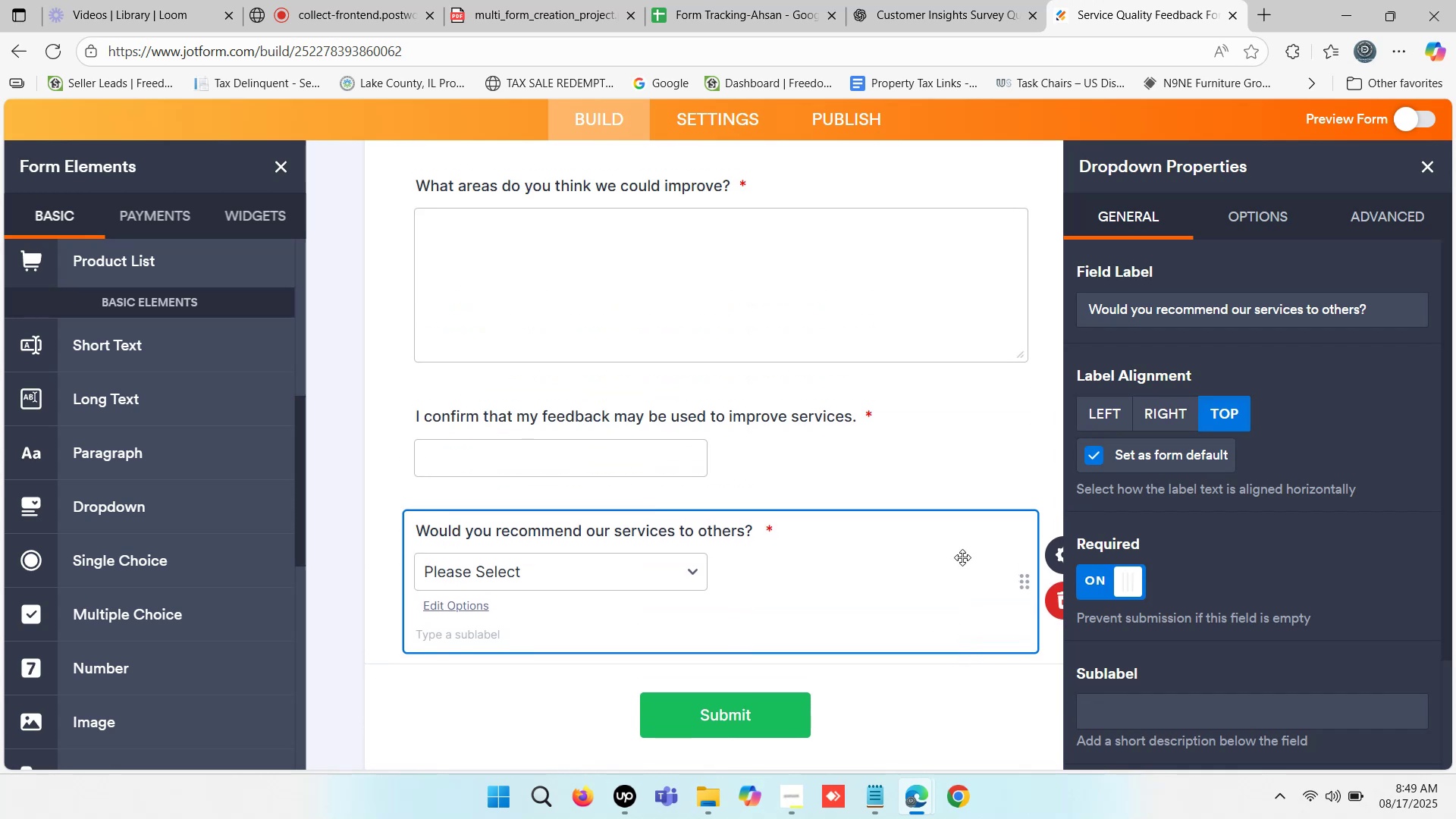 
scroll: coordinate [962, 557], scroll_direction: down, amount: 1.0
 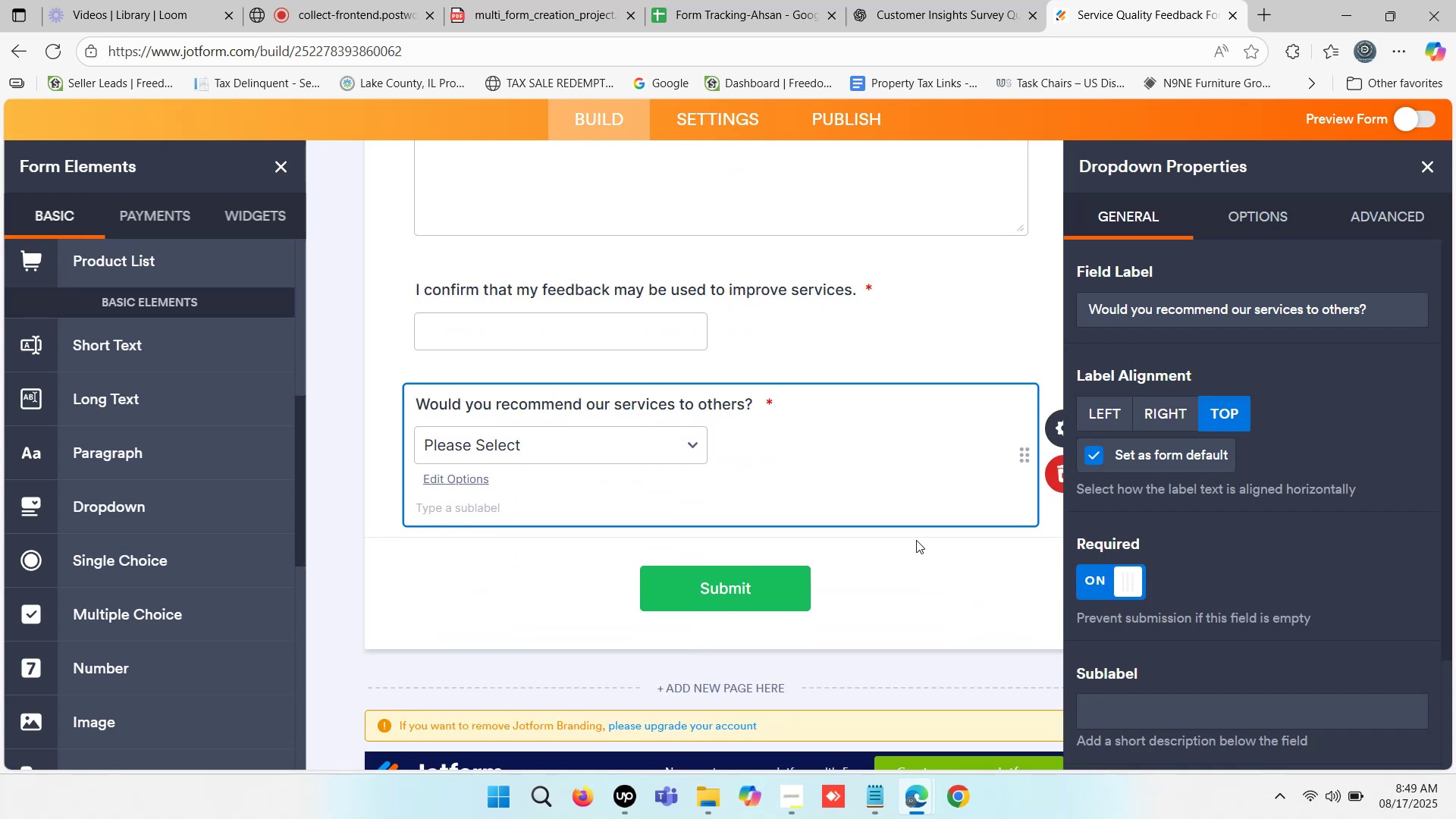 
scroll: coordinate [911, 523], scroll_direction: up, amount: 13.0
 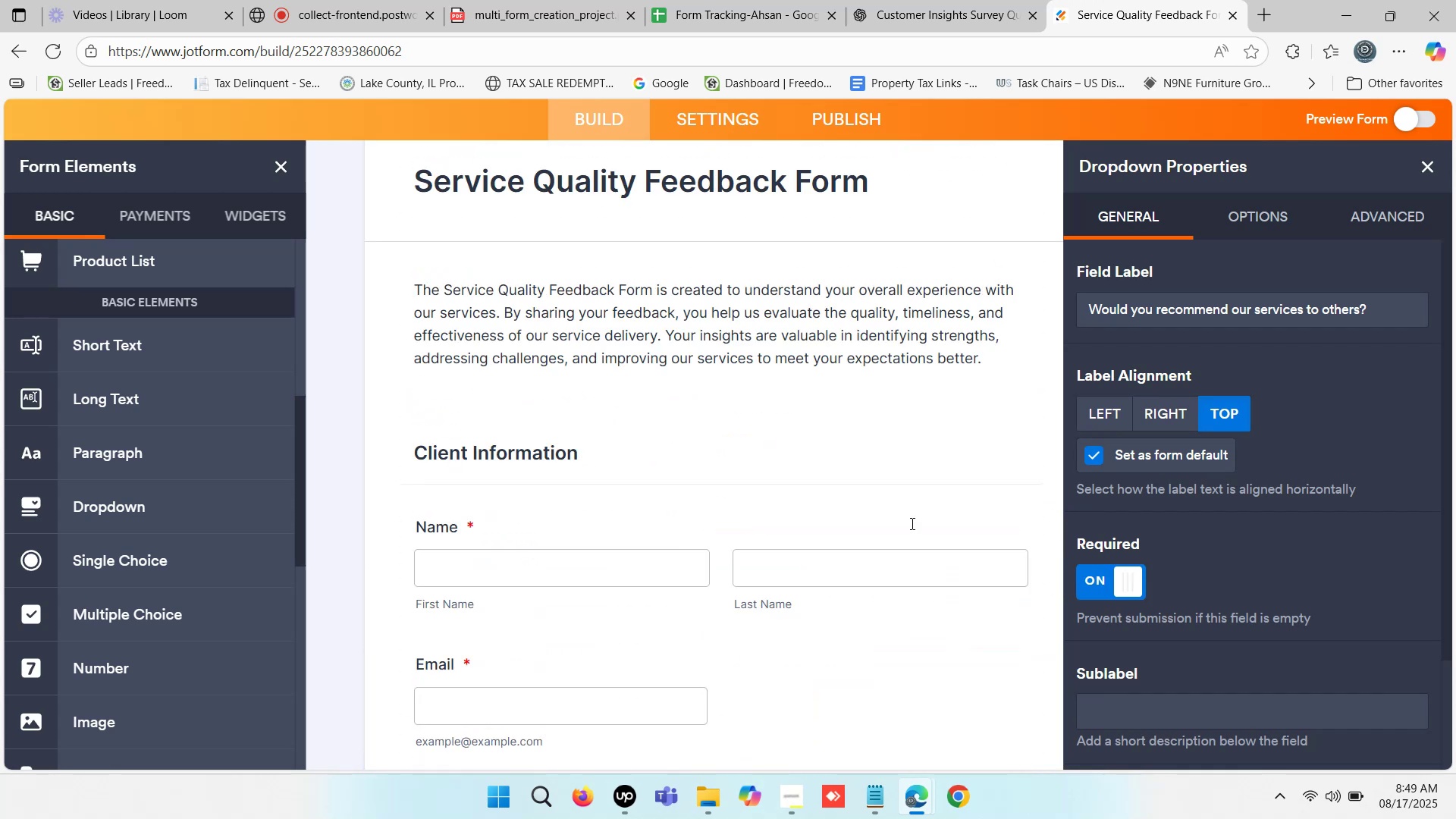 
scroll: coordinate [739, 494], scroll_direction: down, amount: 9.0
 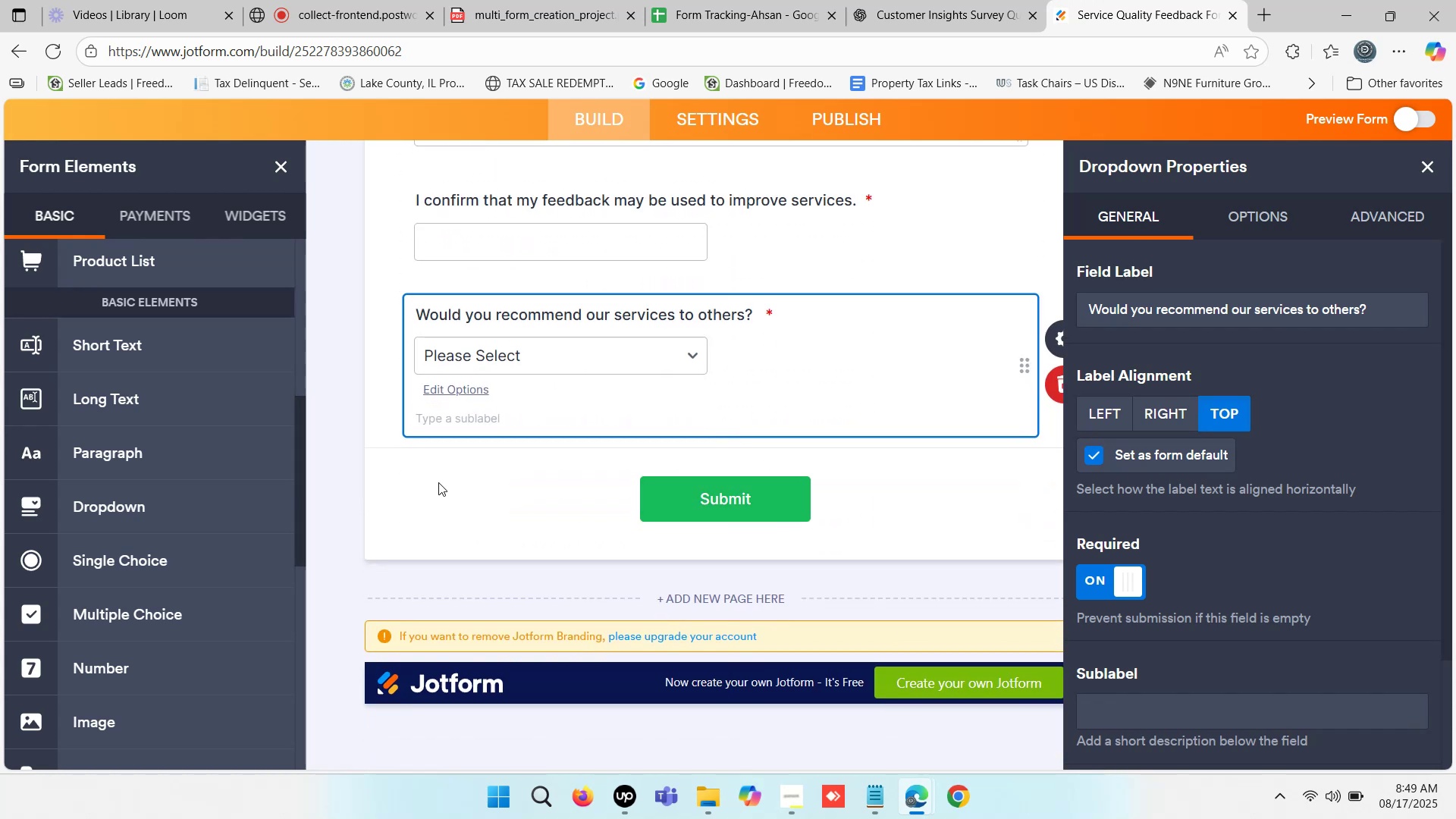 
left_click([912, 0])
 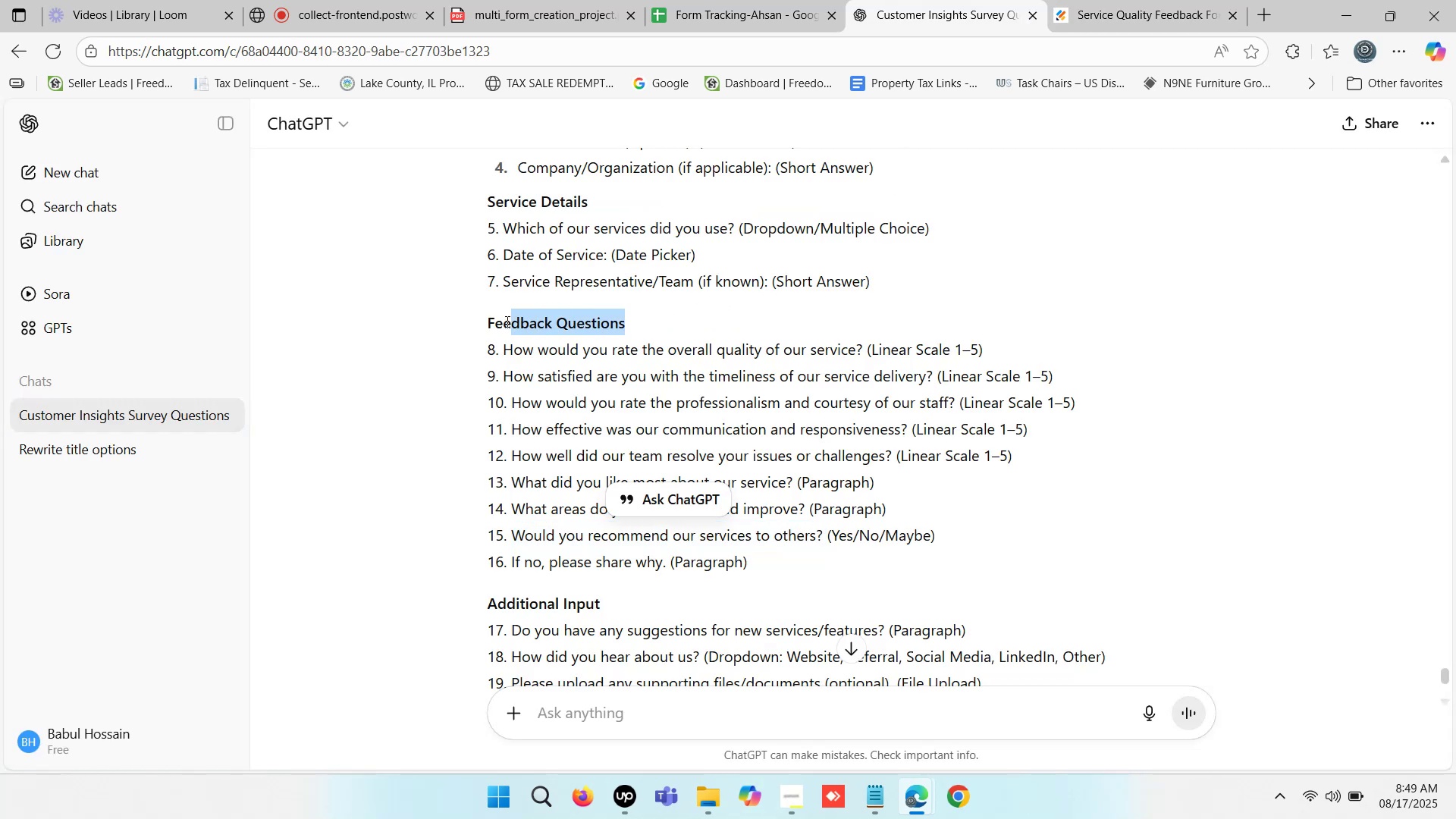 
key(Control+C)
 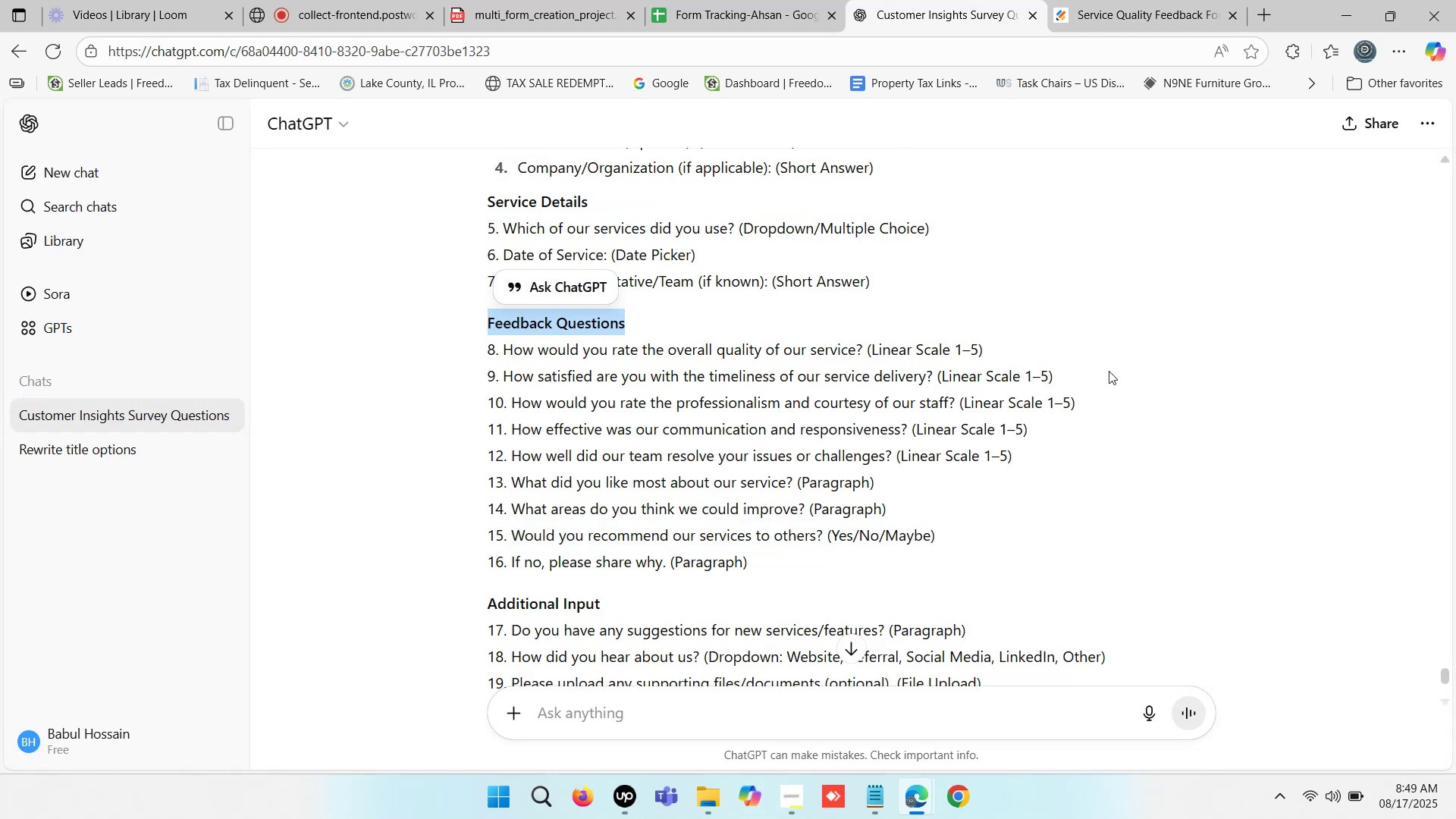 
key(Control+C)
 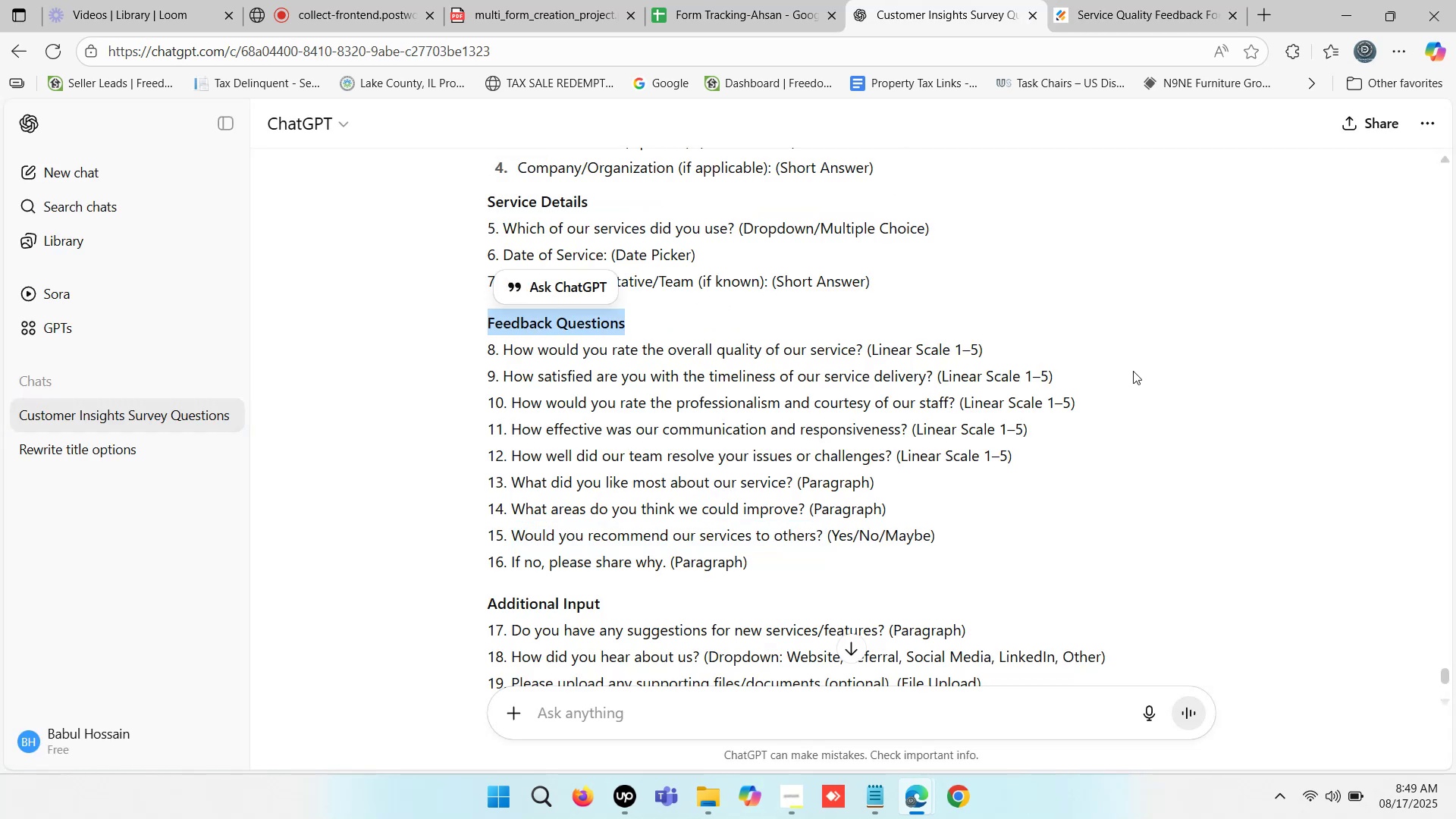 
key(Control+C)
 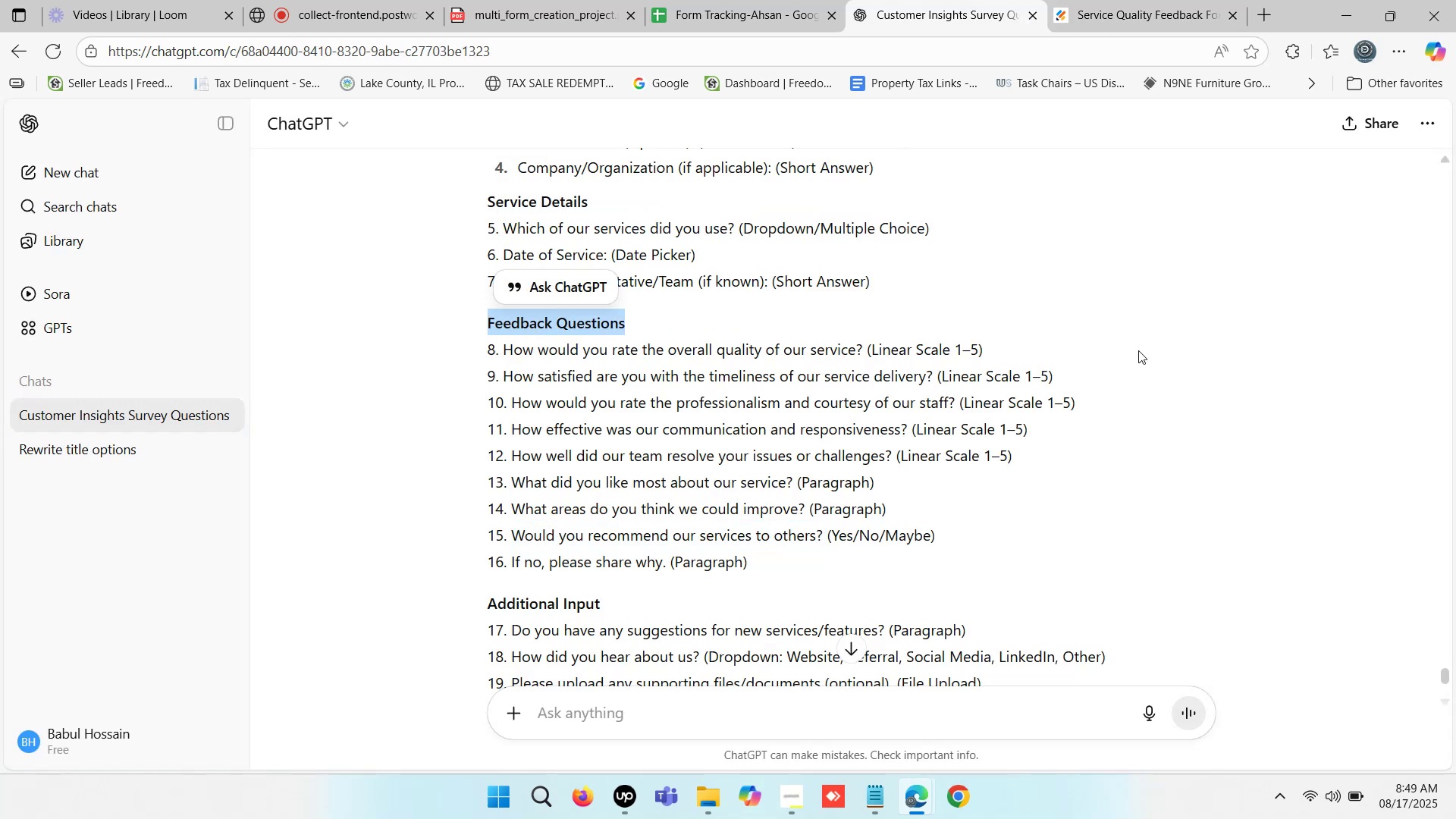 
key(Control+C)
 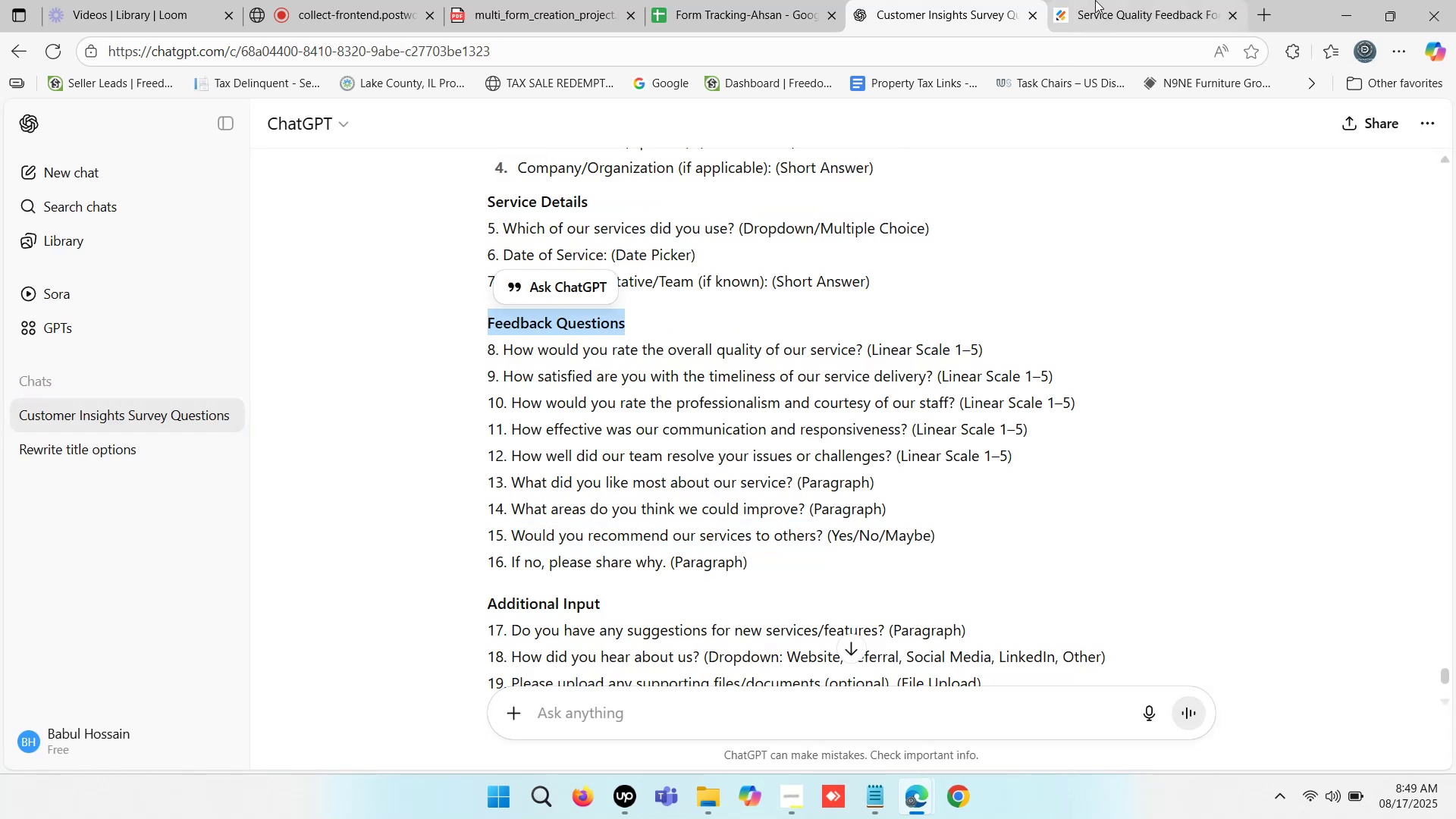 
left_click([1096, 0])
 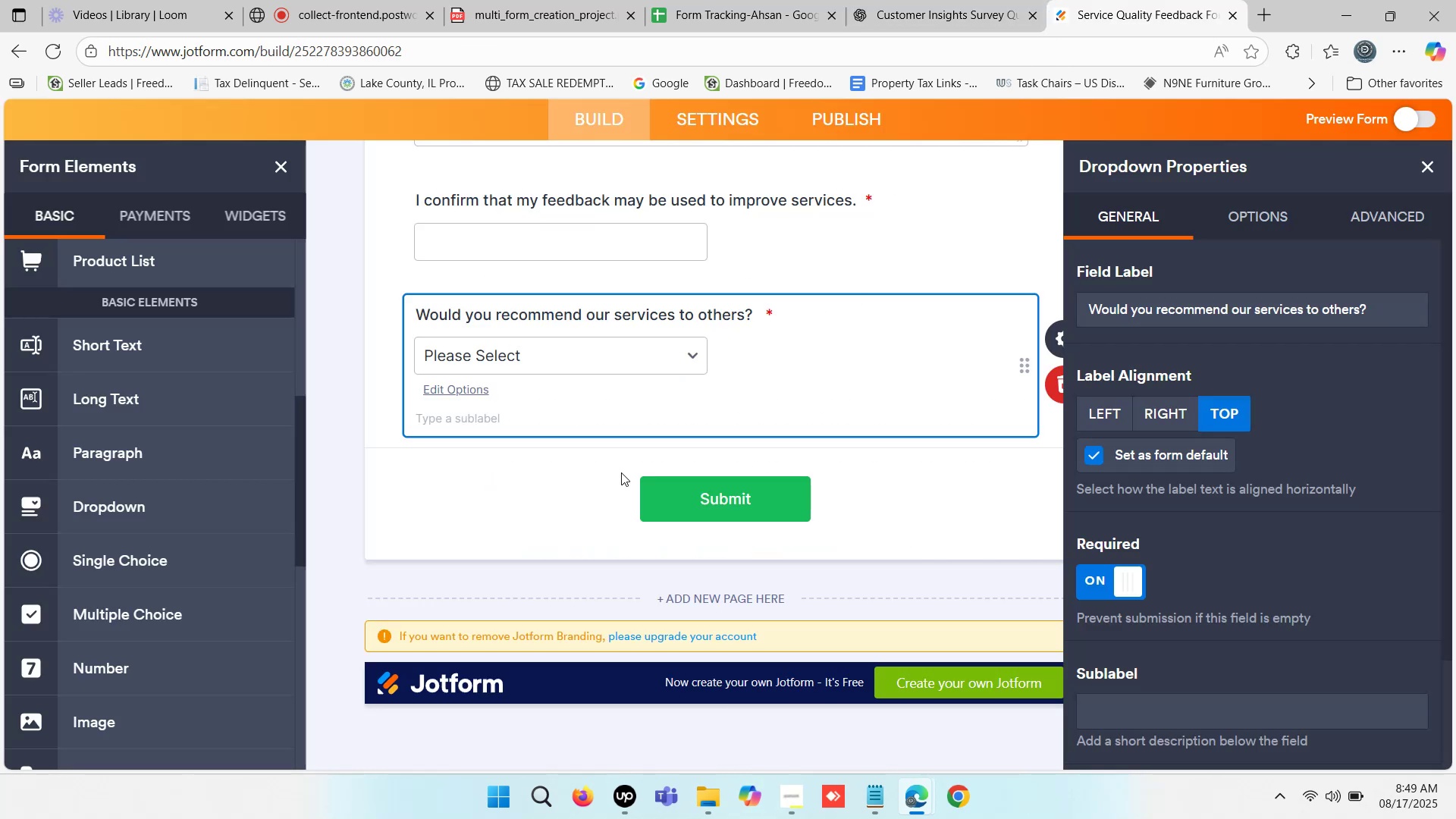 
scroll: coordinate [628, 447], scroll_direction: up, amount: 1.0
 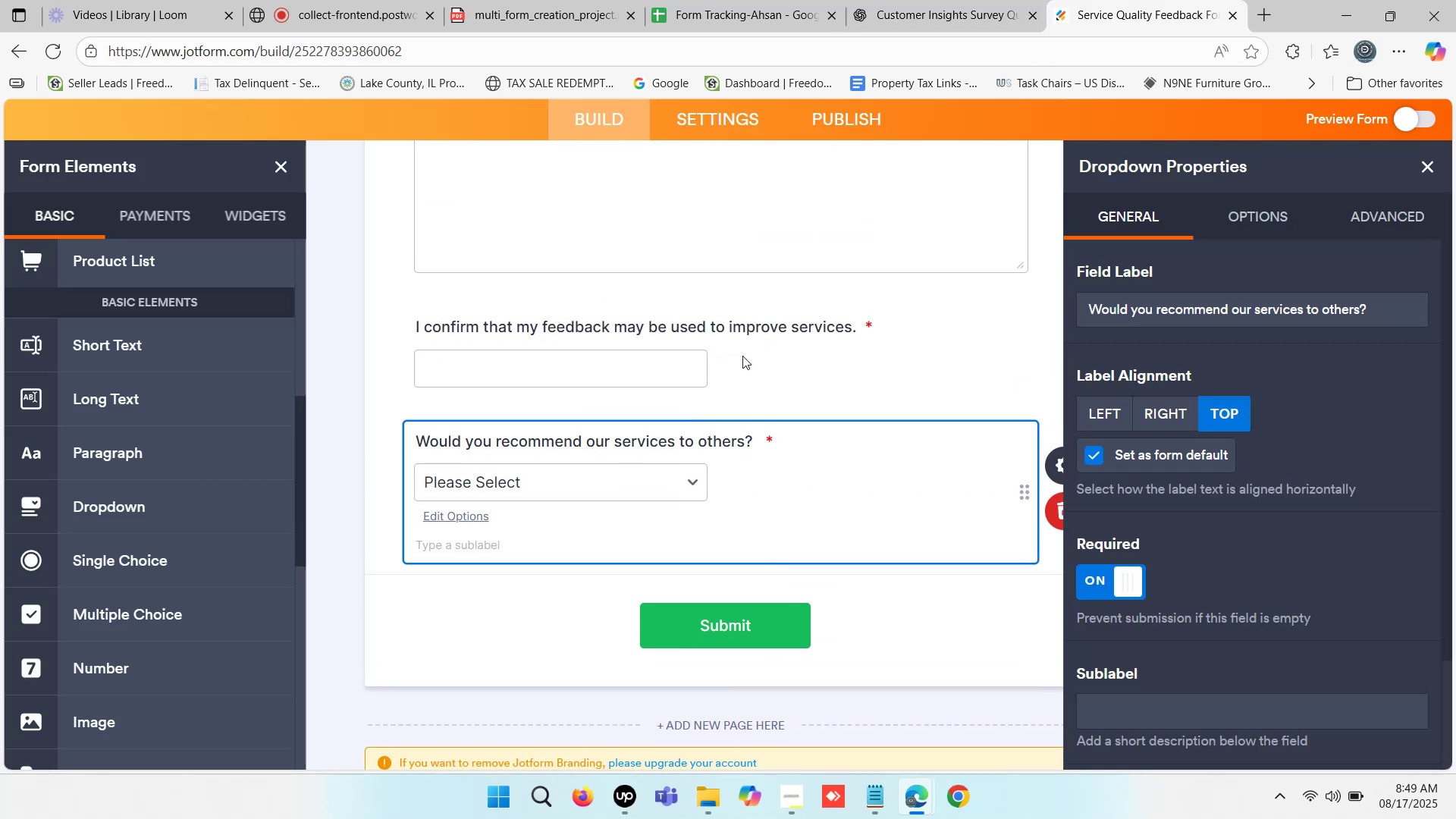 
left_click([734, 360])
 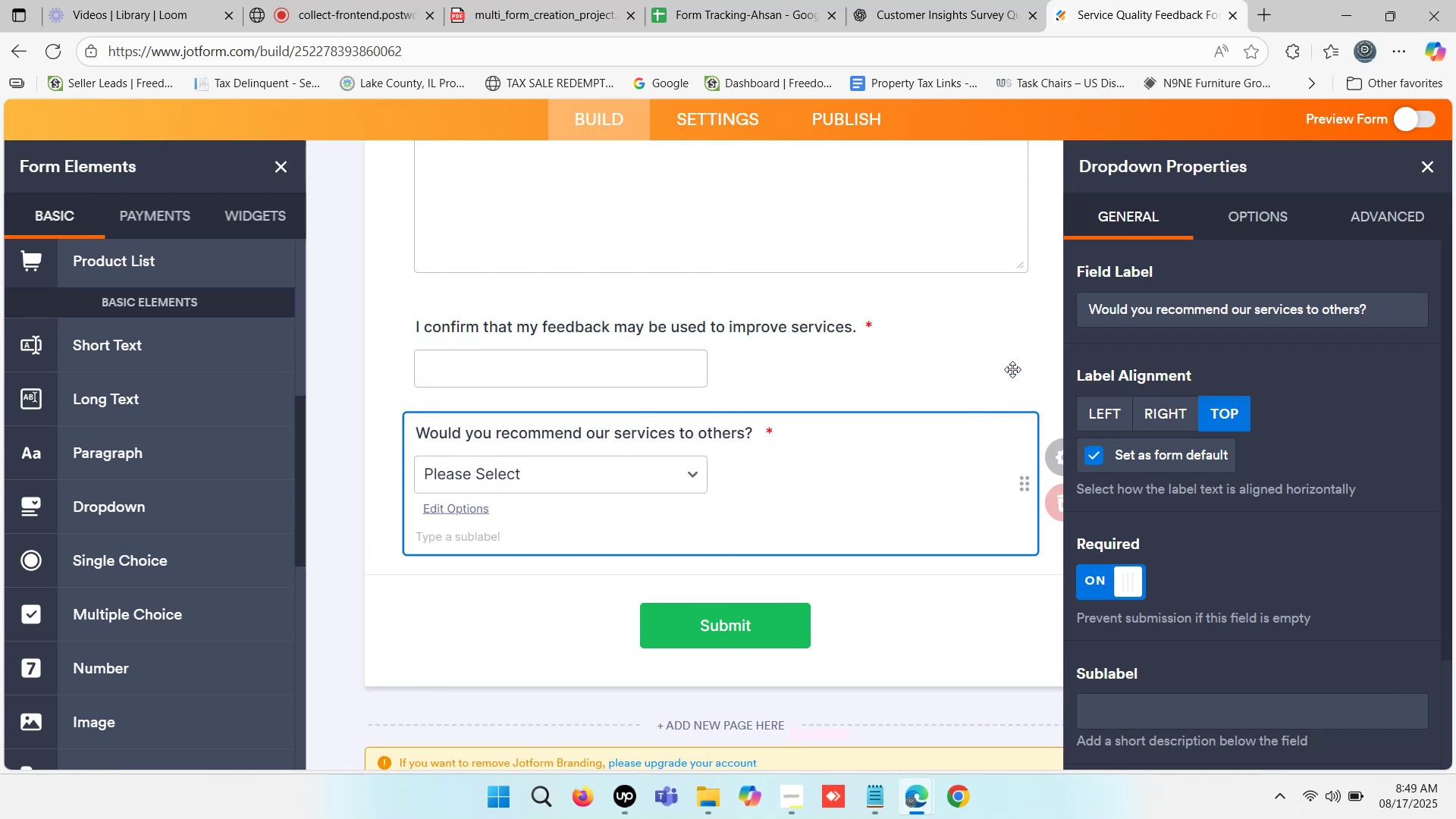 
wait(13.43)
 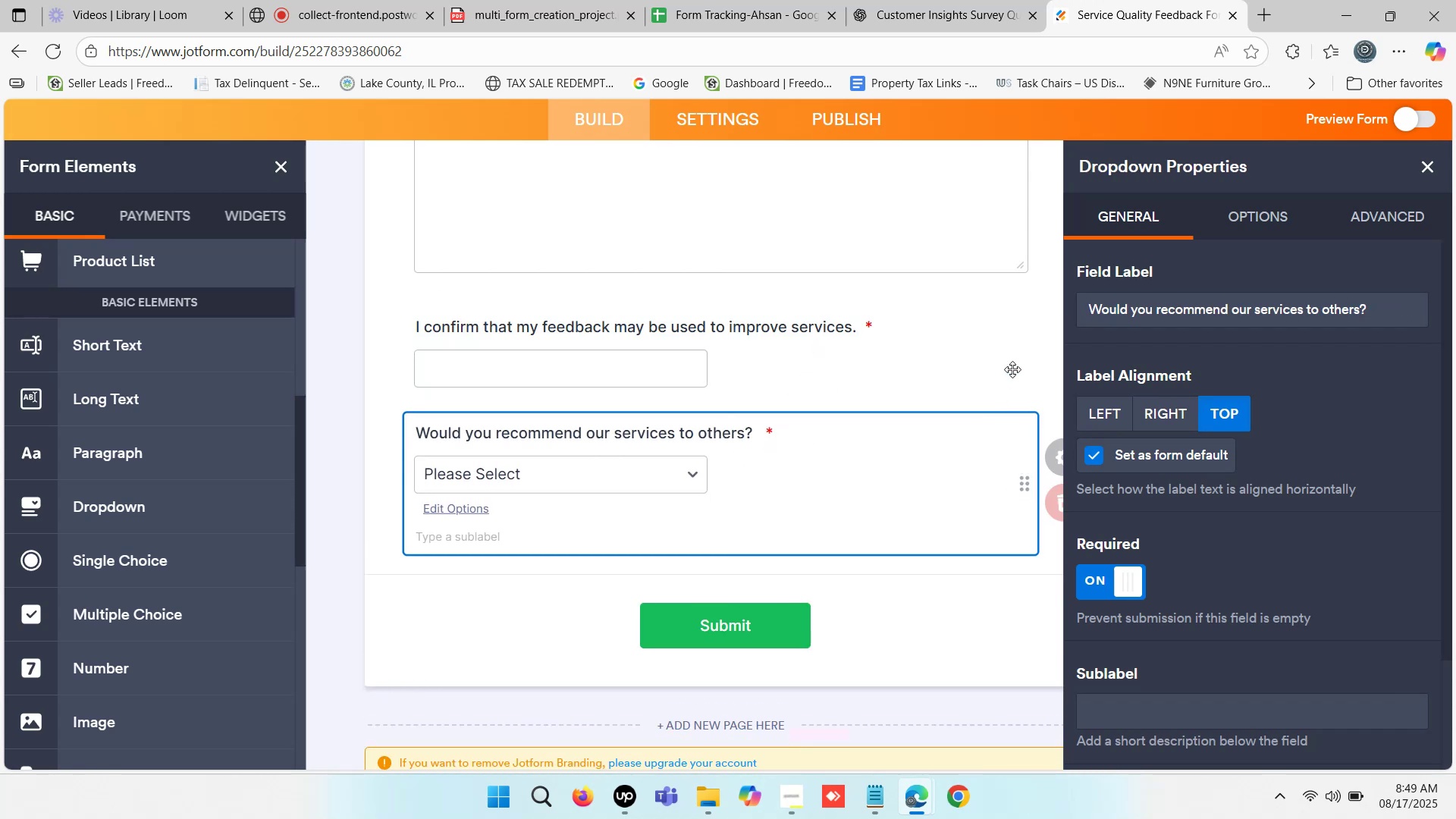 
left_click([395, 470])
 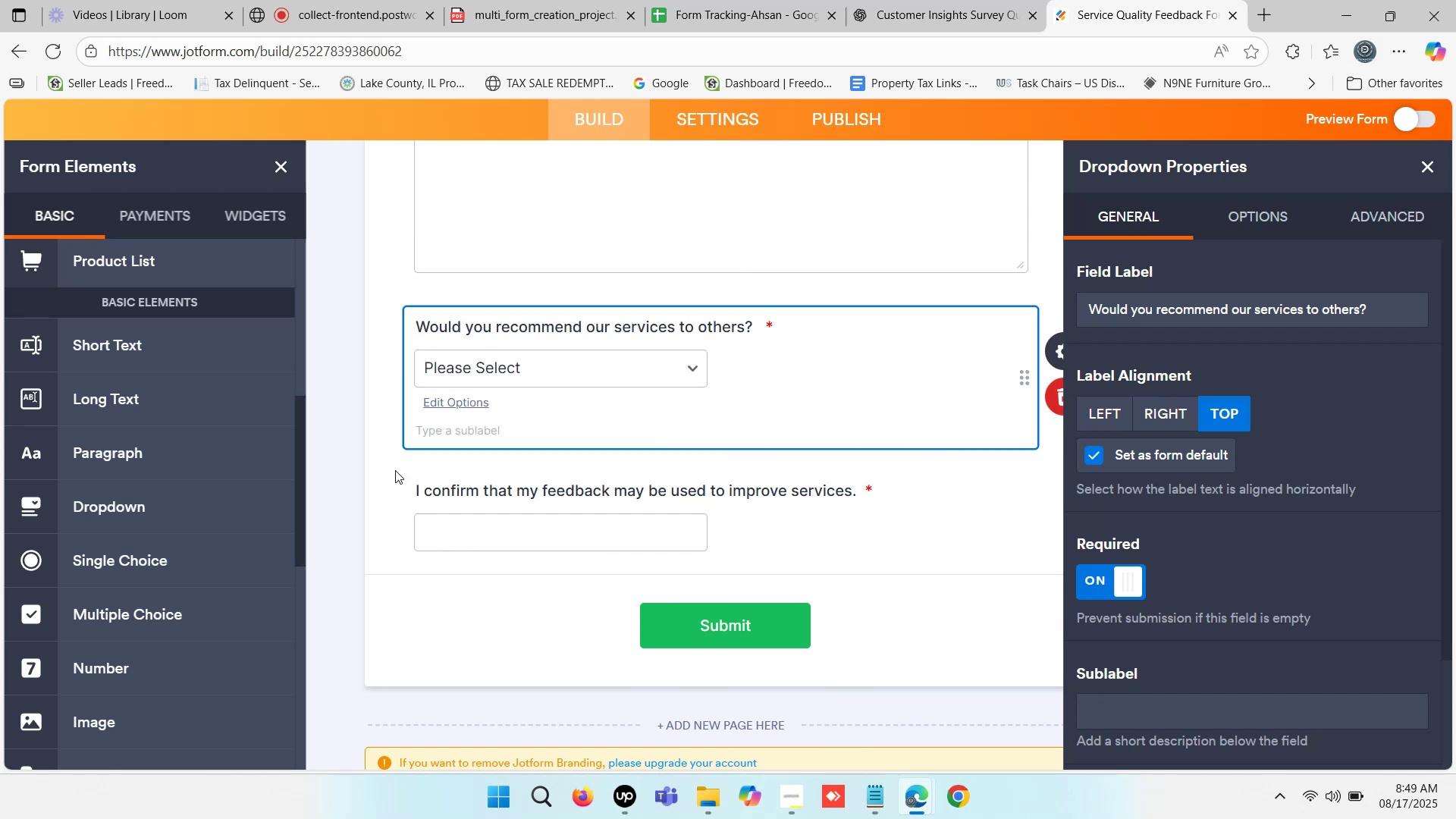 
scroll: coordinate [416, 467], scroll_direction: up, amount: 1.0
 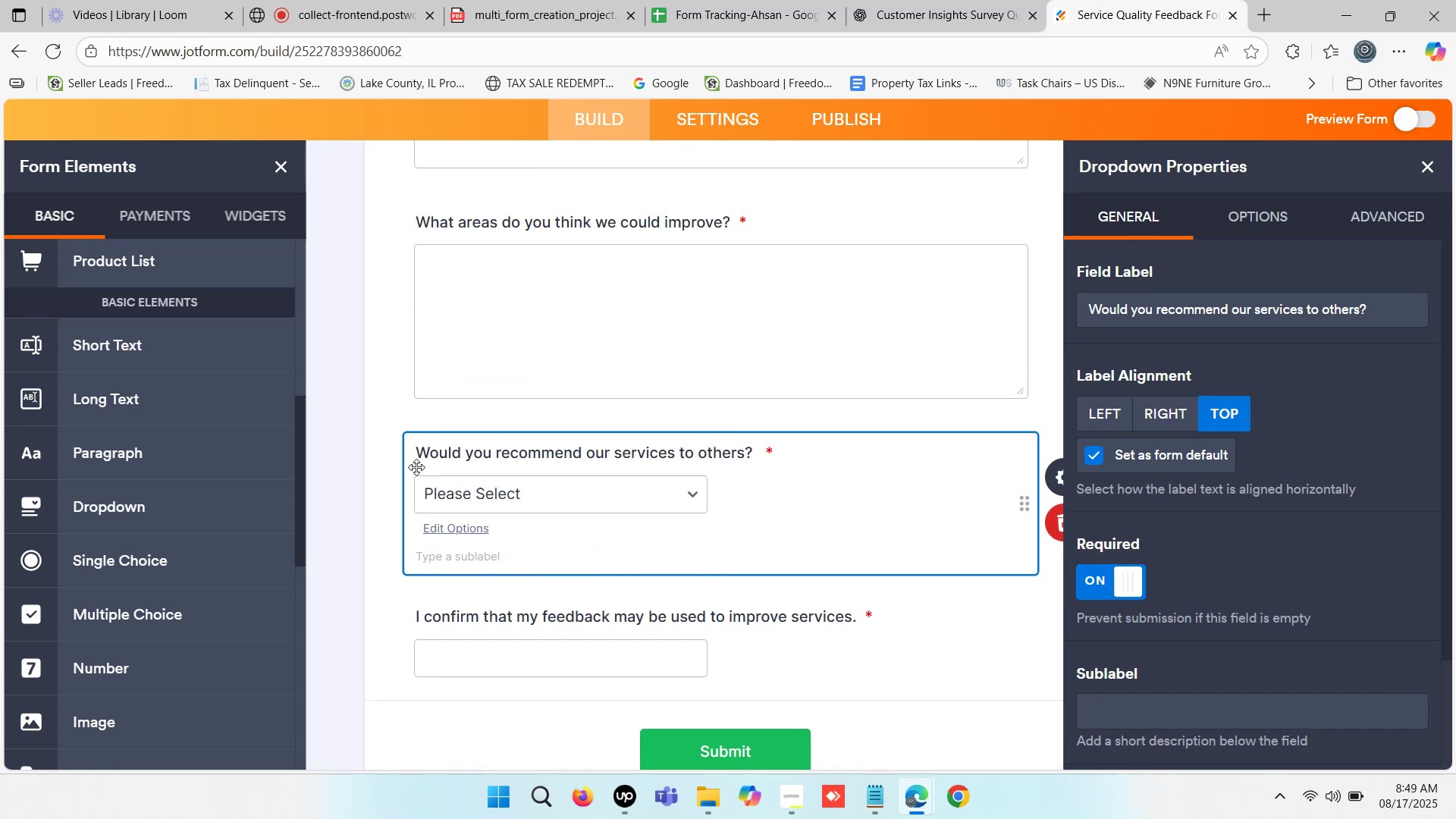 
scroll: coordinate [416, 467], scroll_direction: down, amount: 2.0
 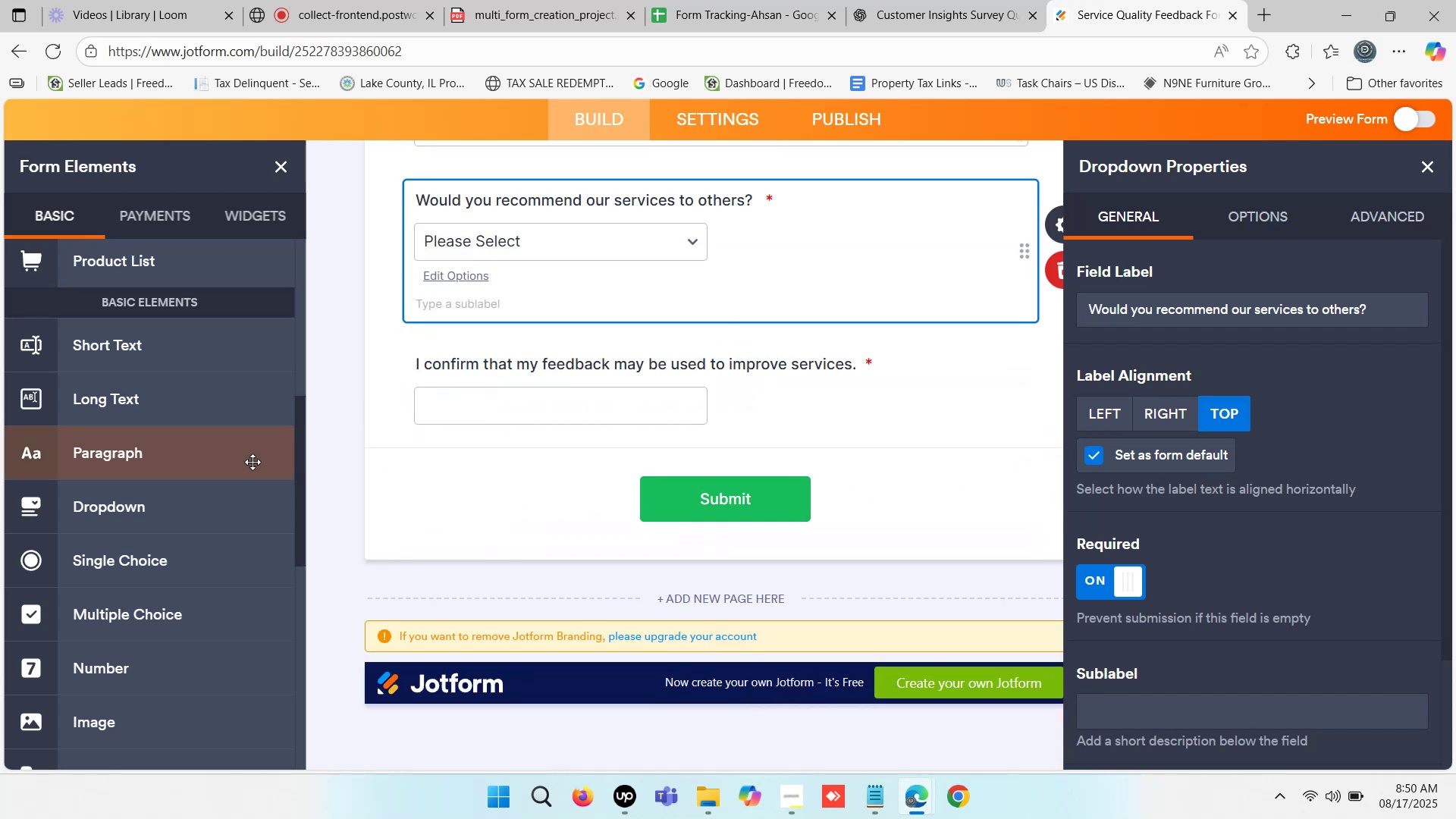 
scroll: coordinate [204, 369], scroll_direction: up, amount: 6.0
 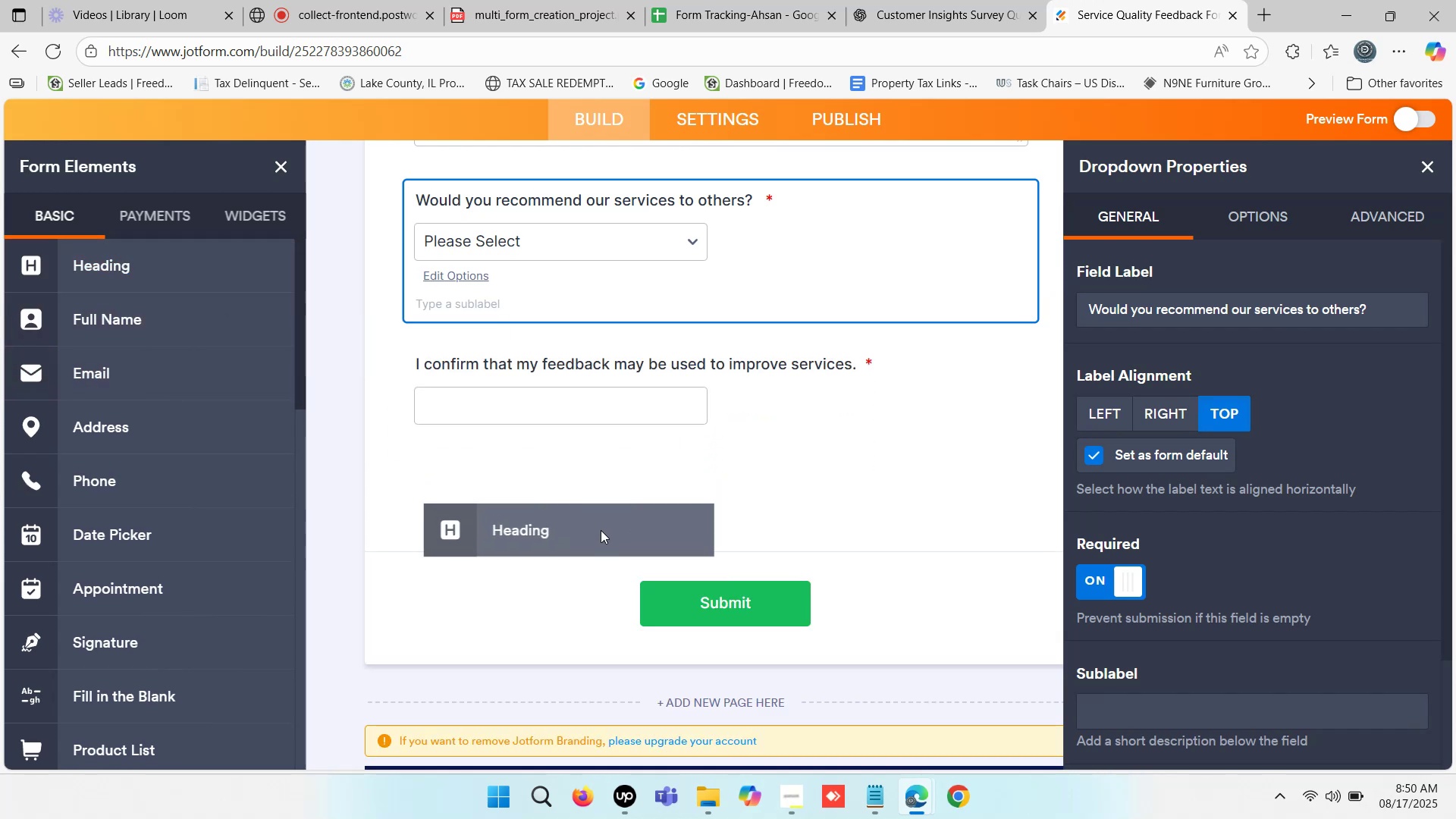 
key(Control+V)
 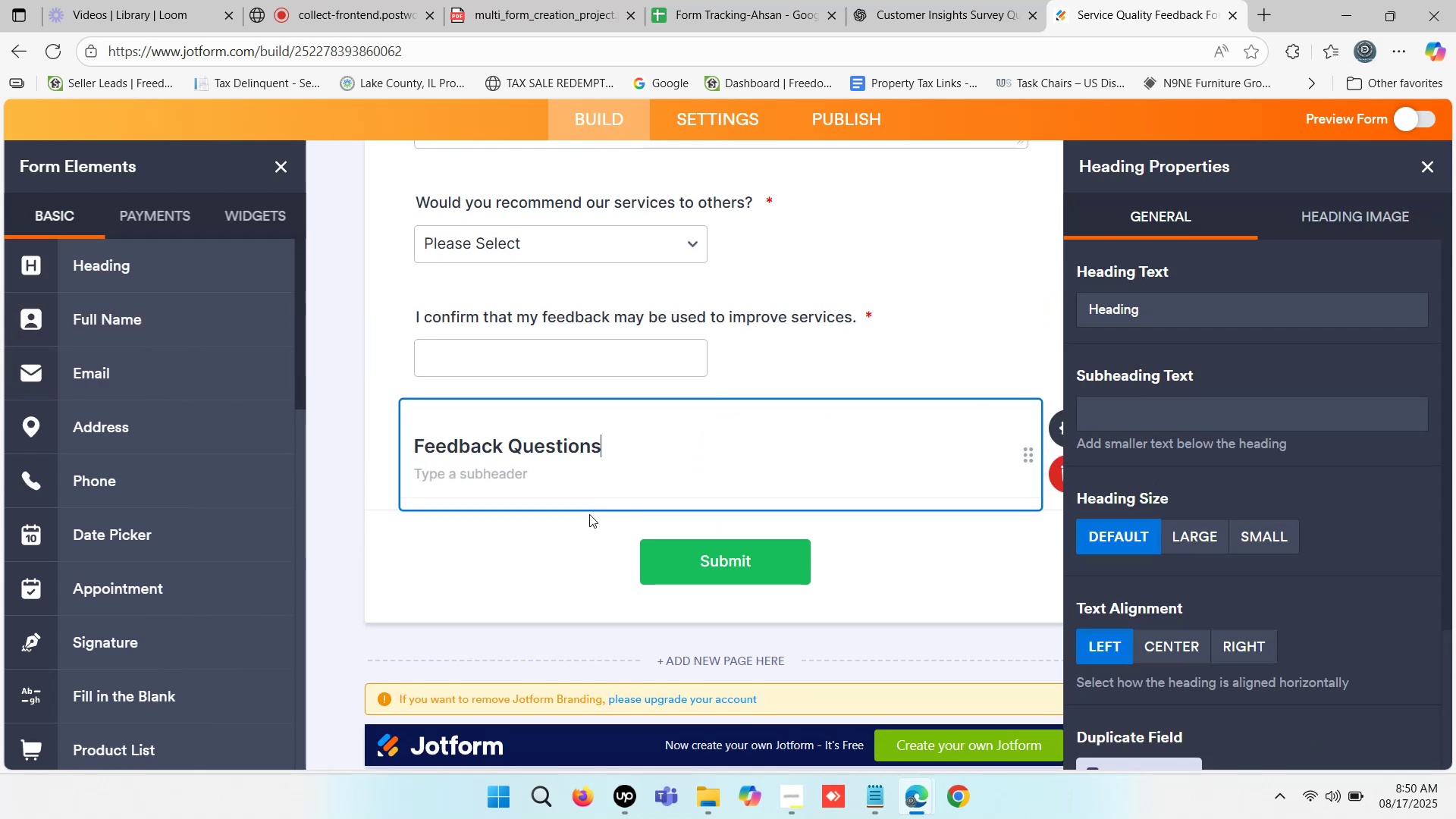 
left_click([512, 560])
 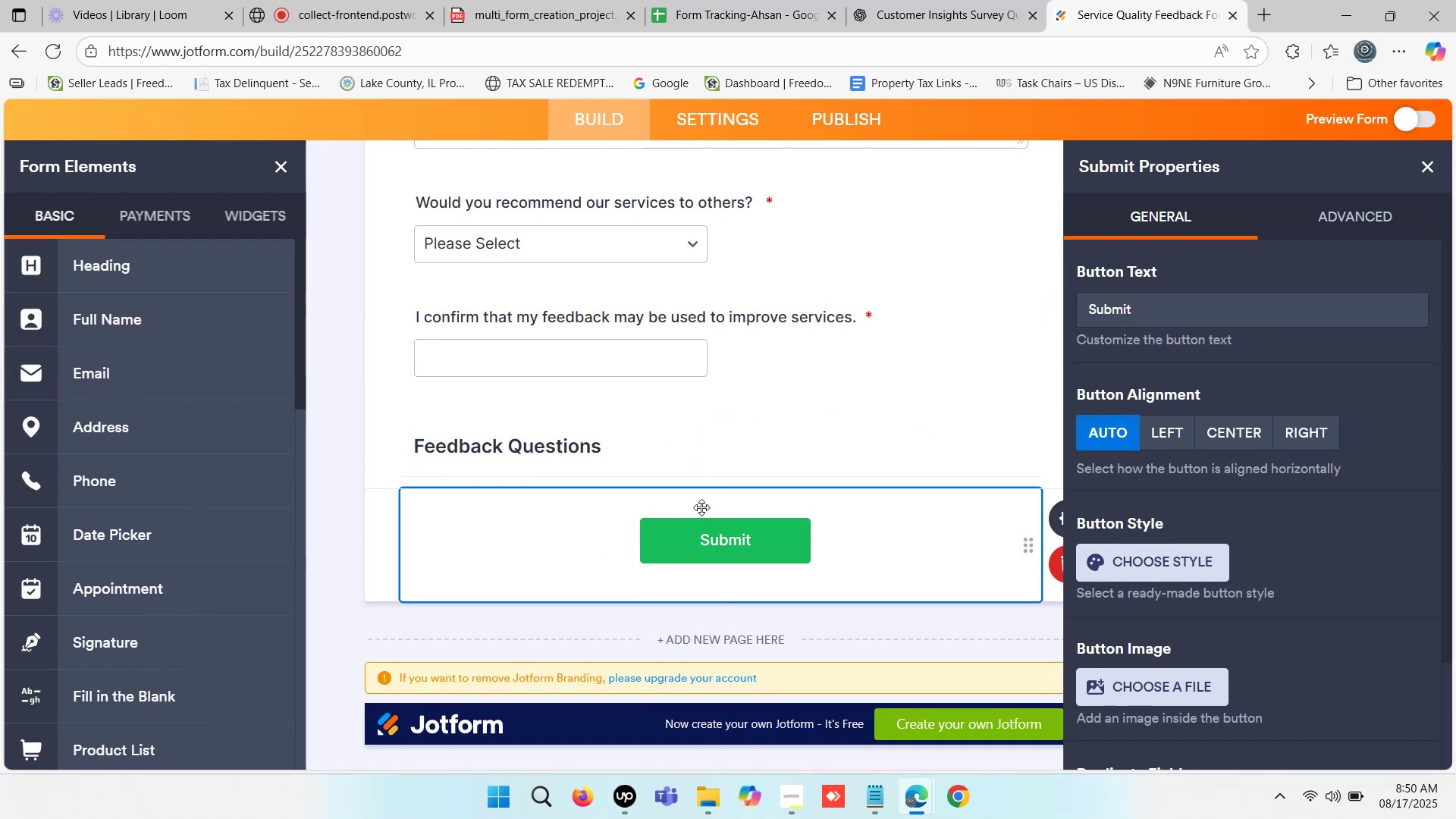 
left_click([713, 472])
 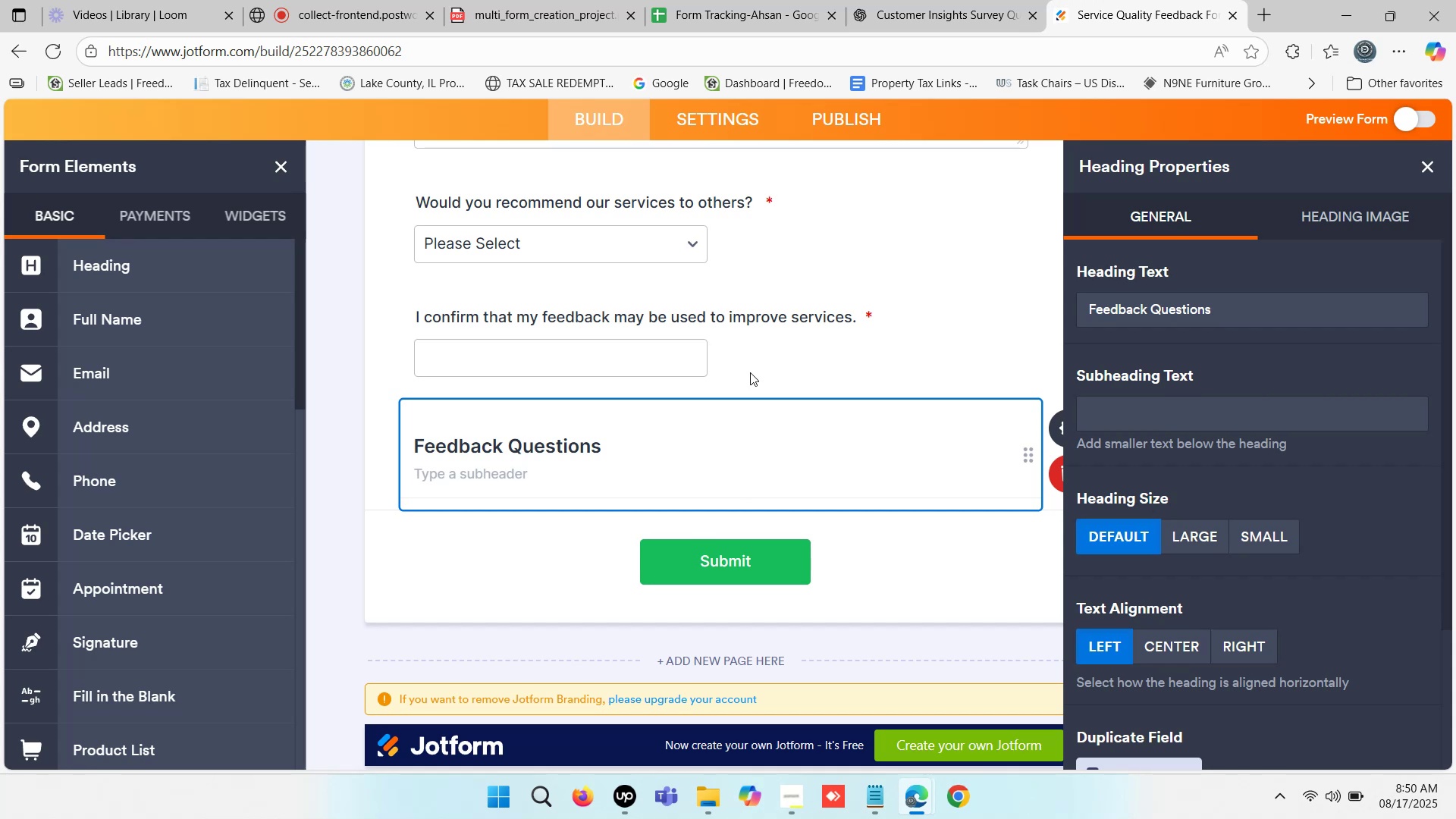 
scroll: coordinate [733, 364], scroll_direction: up, amount: 1.0
 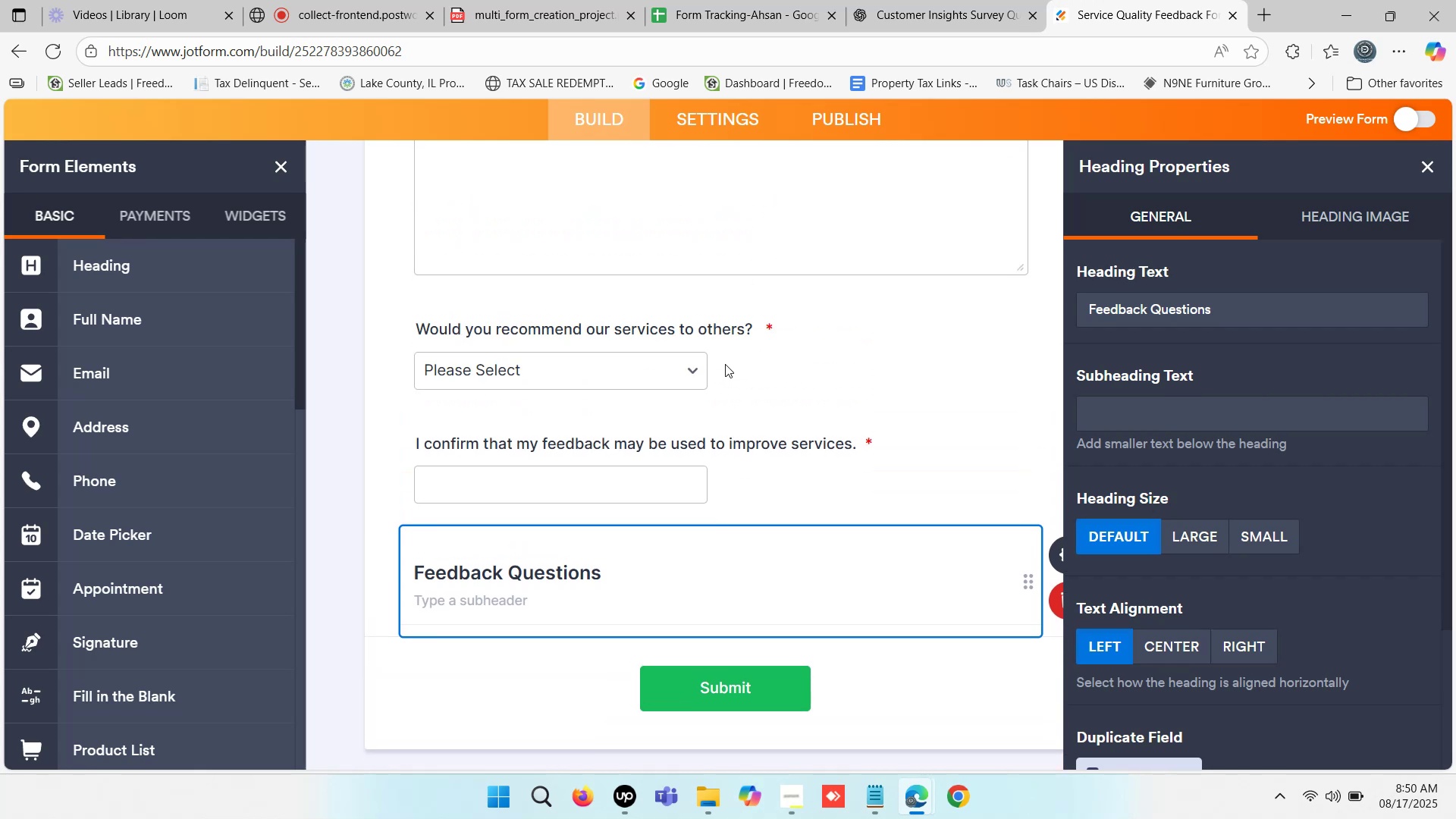 
scroll: coordinate [724, 364], scroll_direction: down, amount: 1.0
 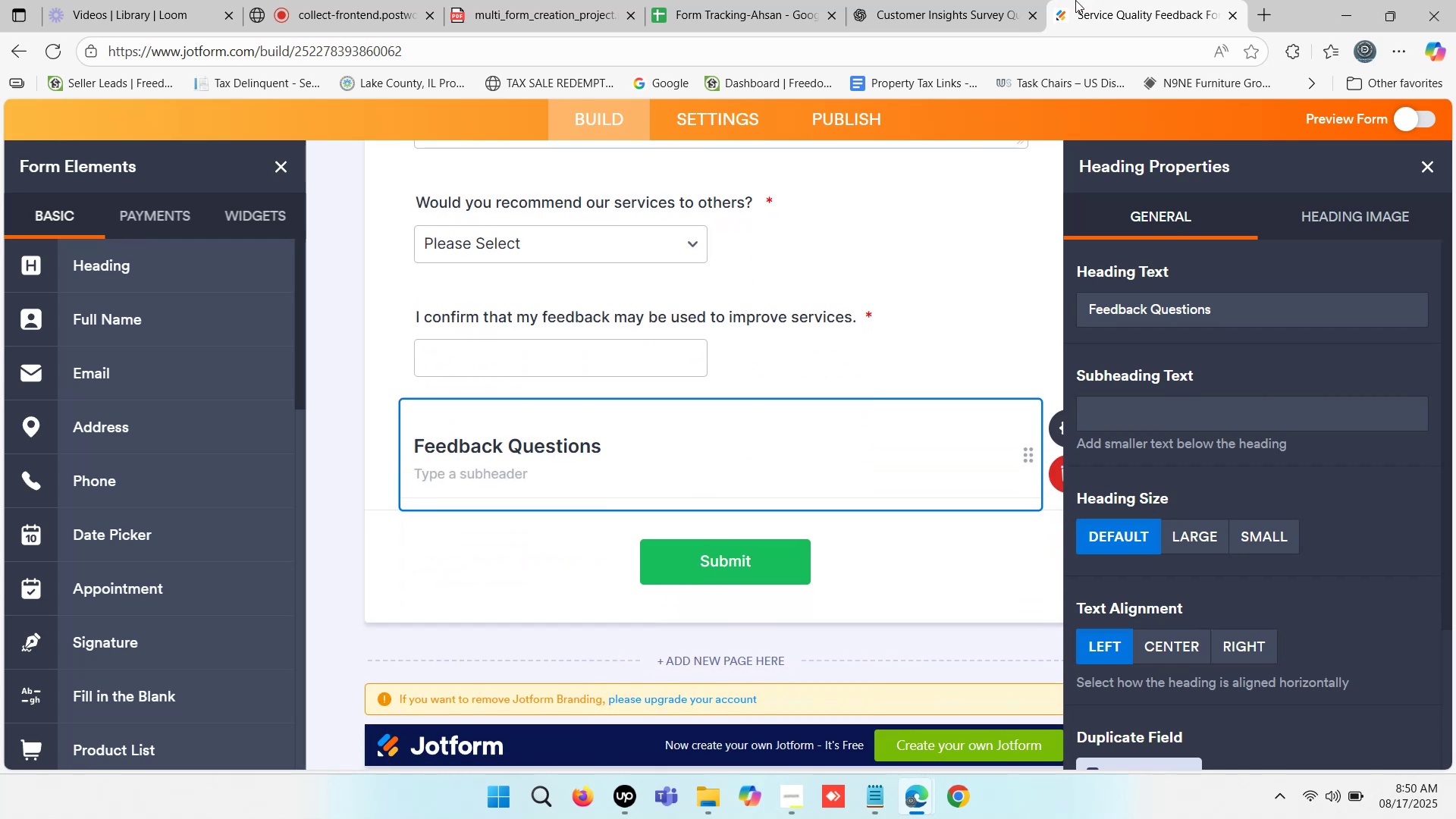 
left_click([999, 0])
 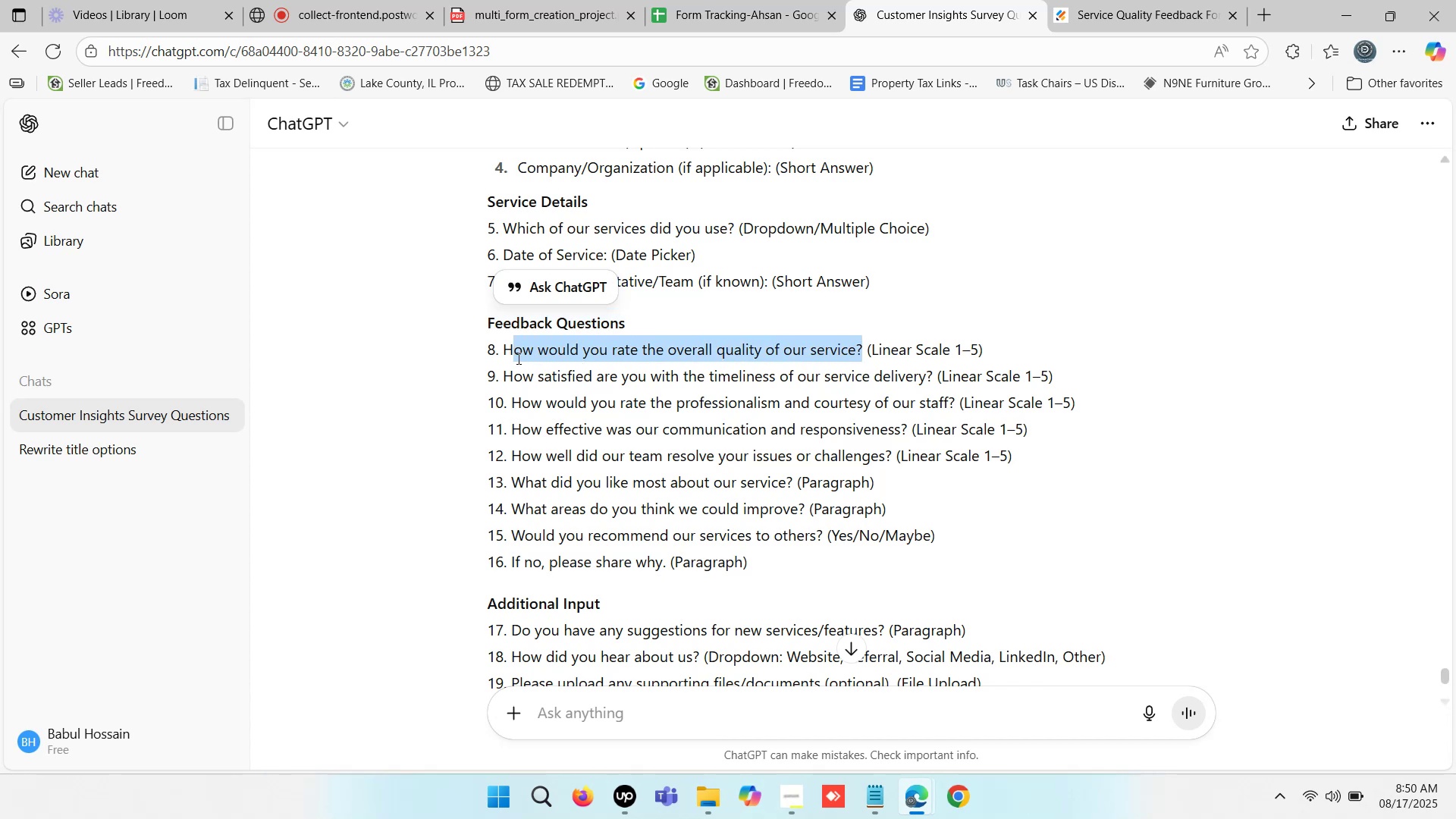 
wait(6.9)
 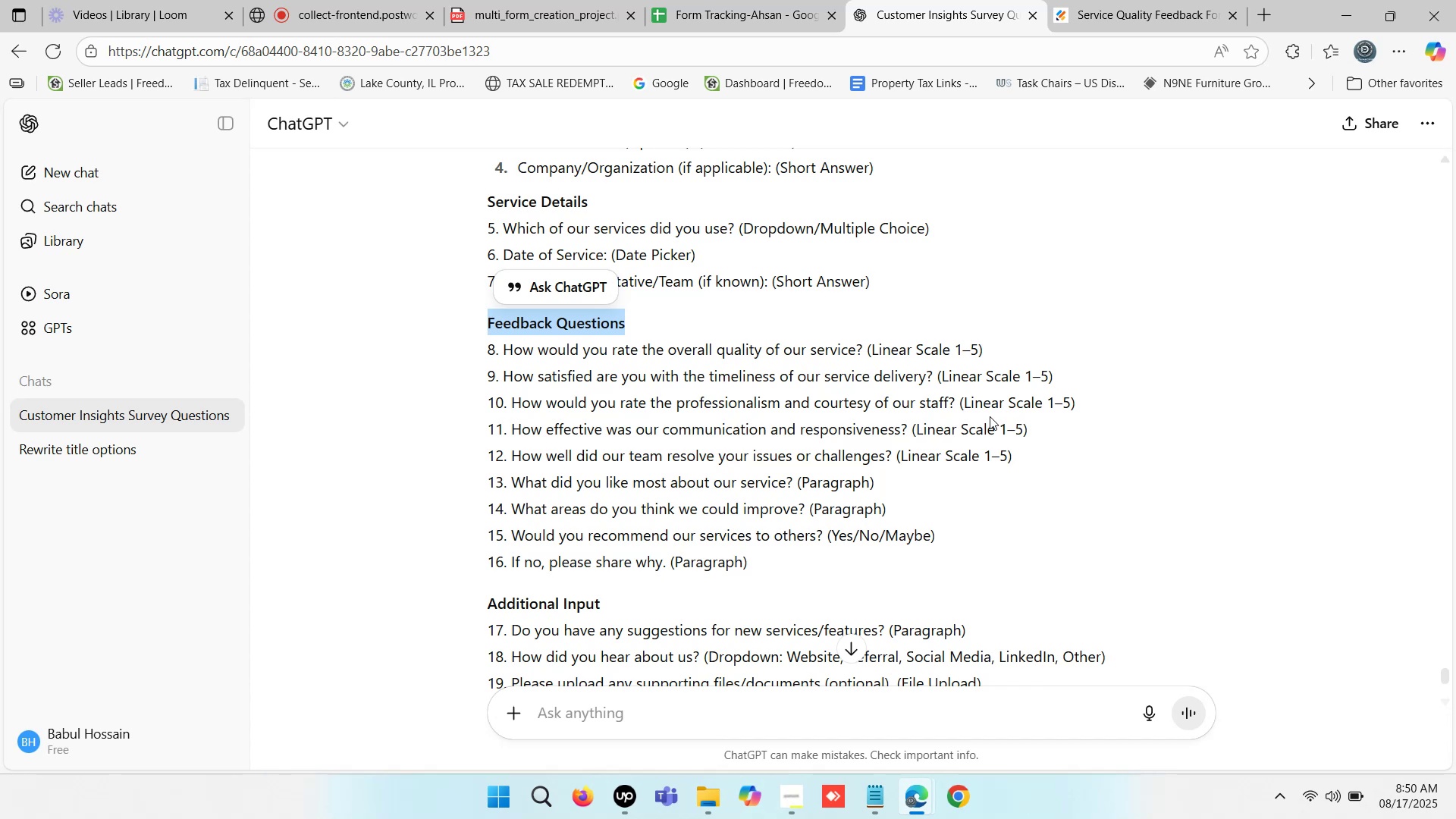 
key(Control+ControlLeft)
 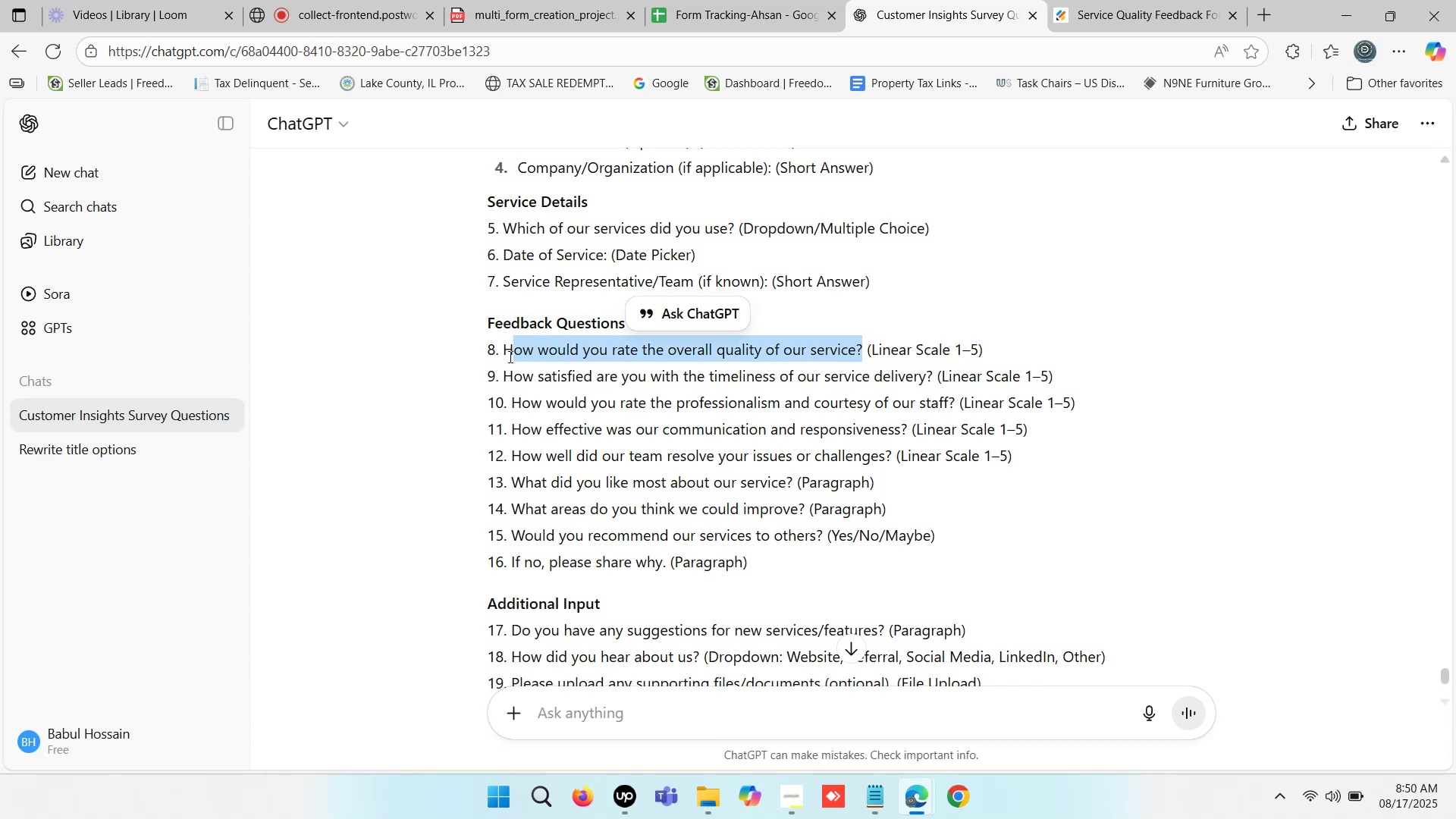 
hold_key(key=ShiftLeft, duration=0.42)
 